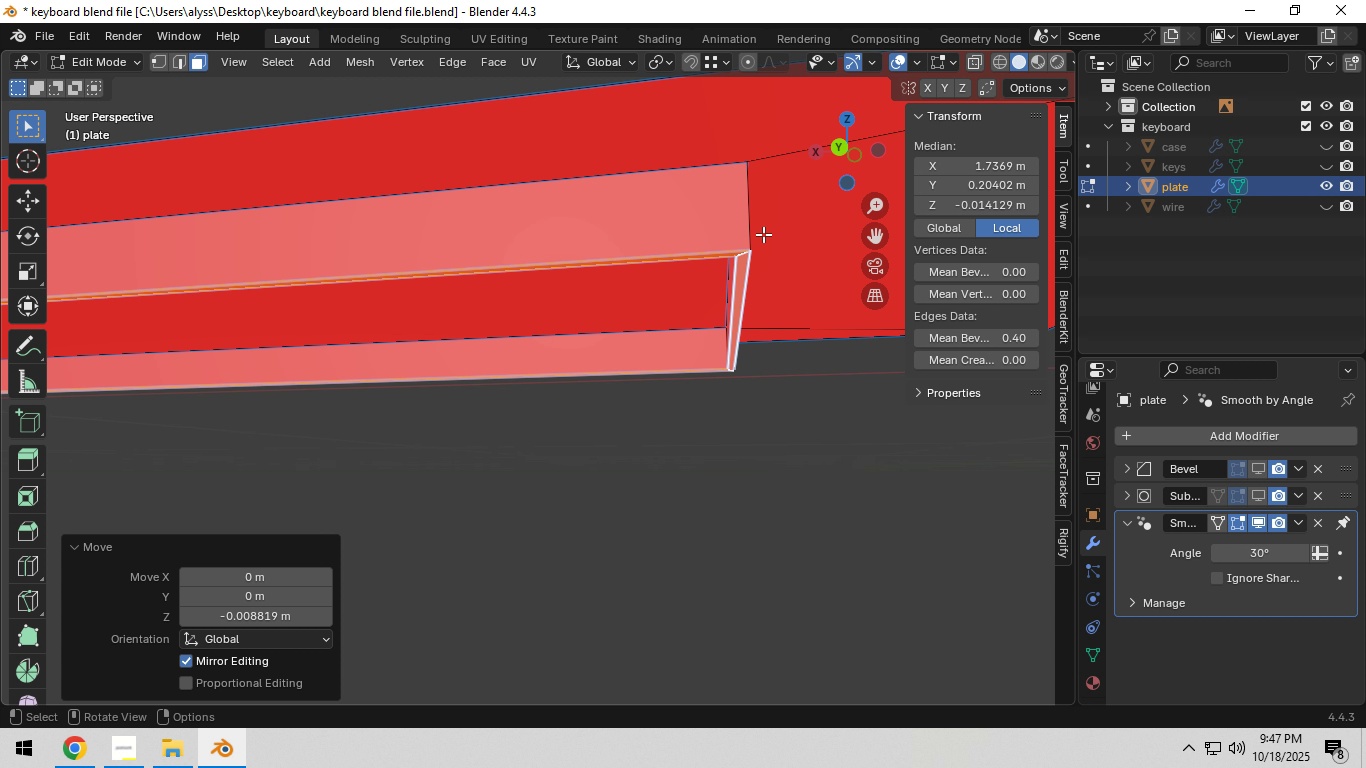 
left_click([763, 234])
 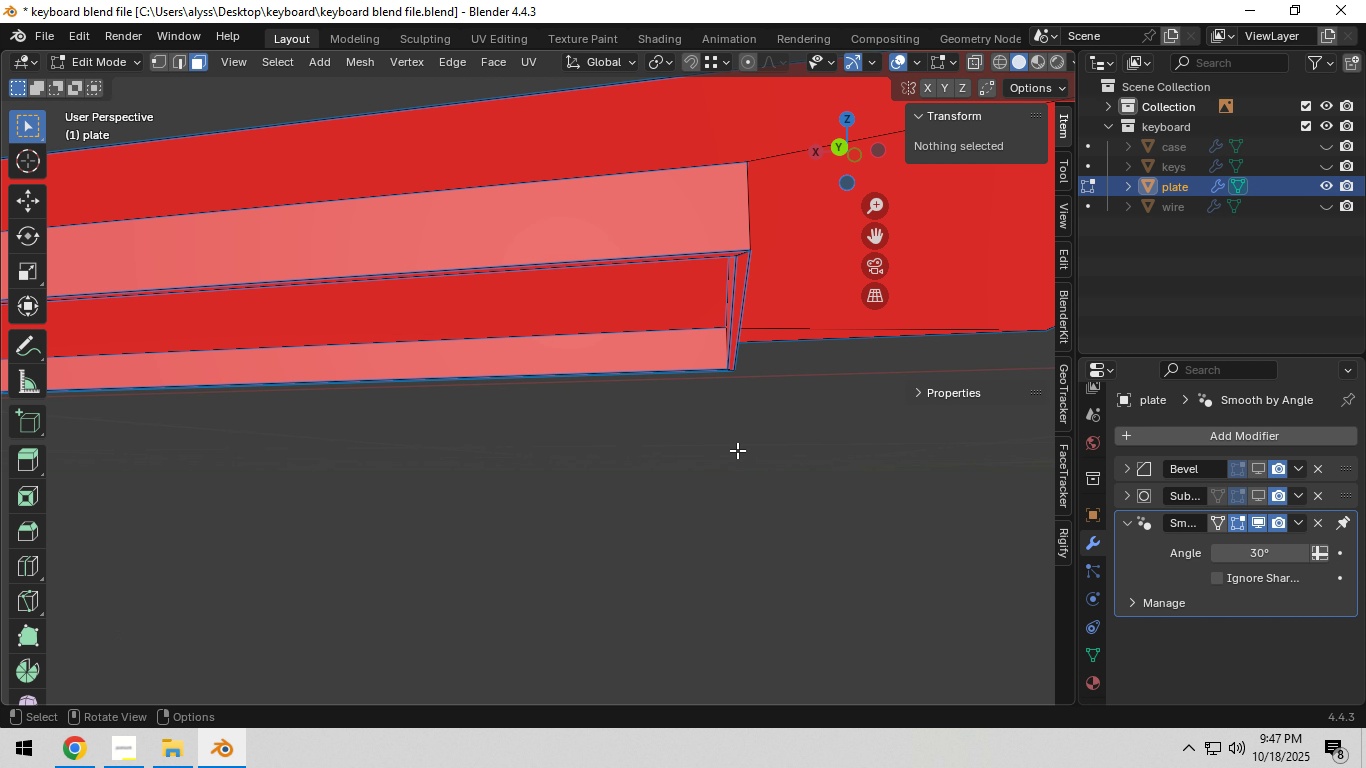 
left_click([737, 450])
 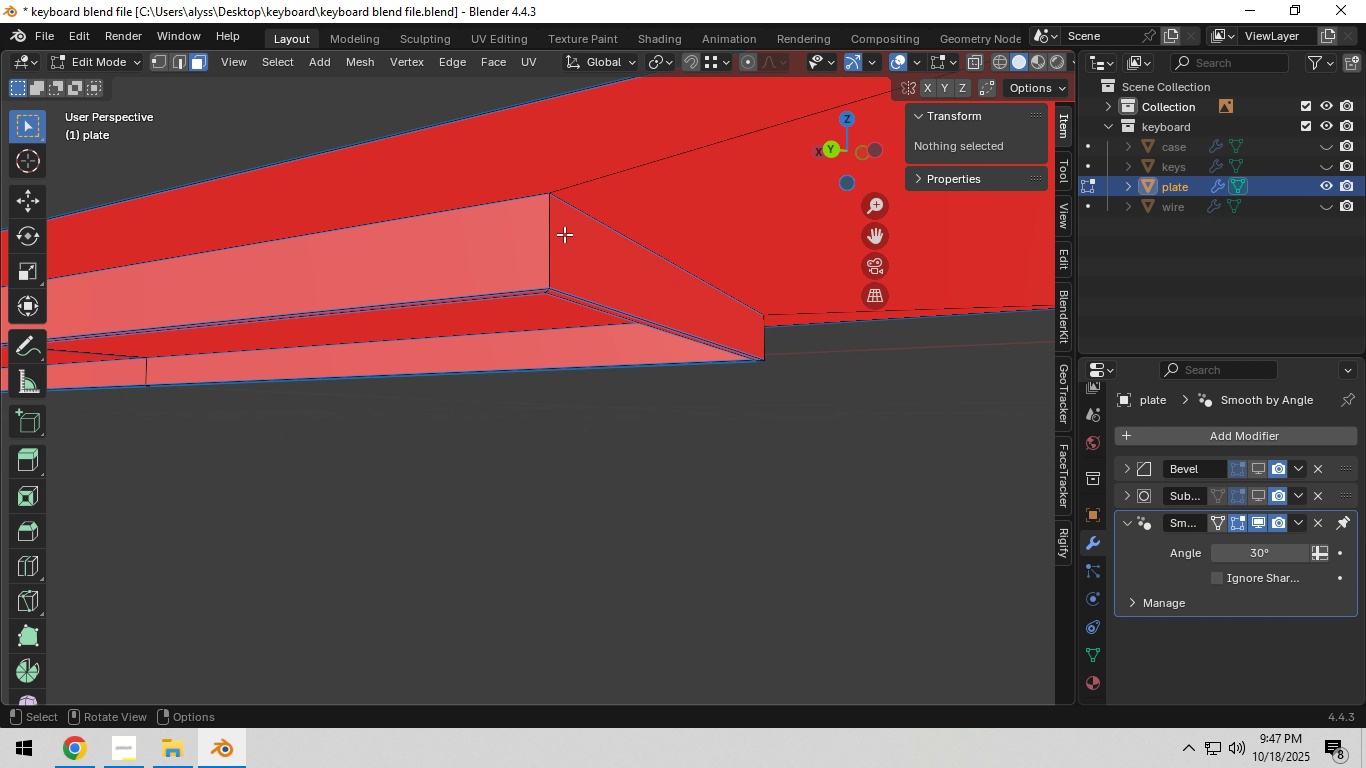 
left_click([545, 236])
 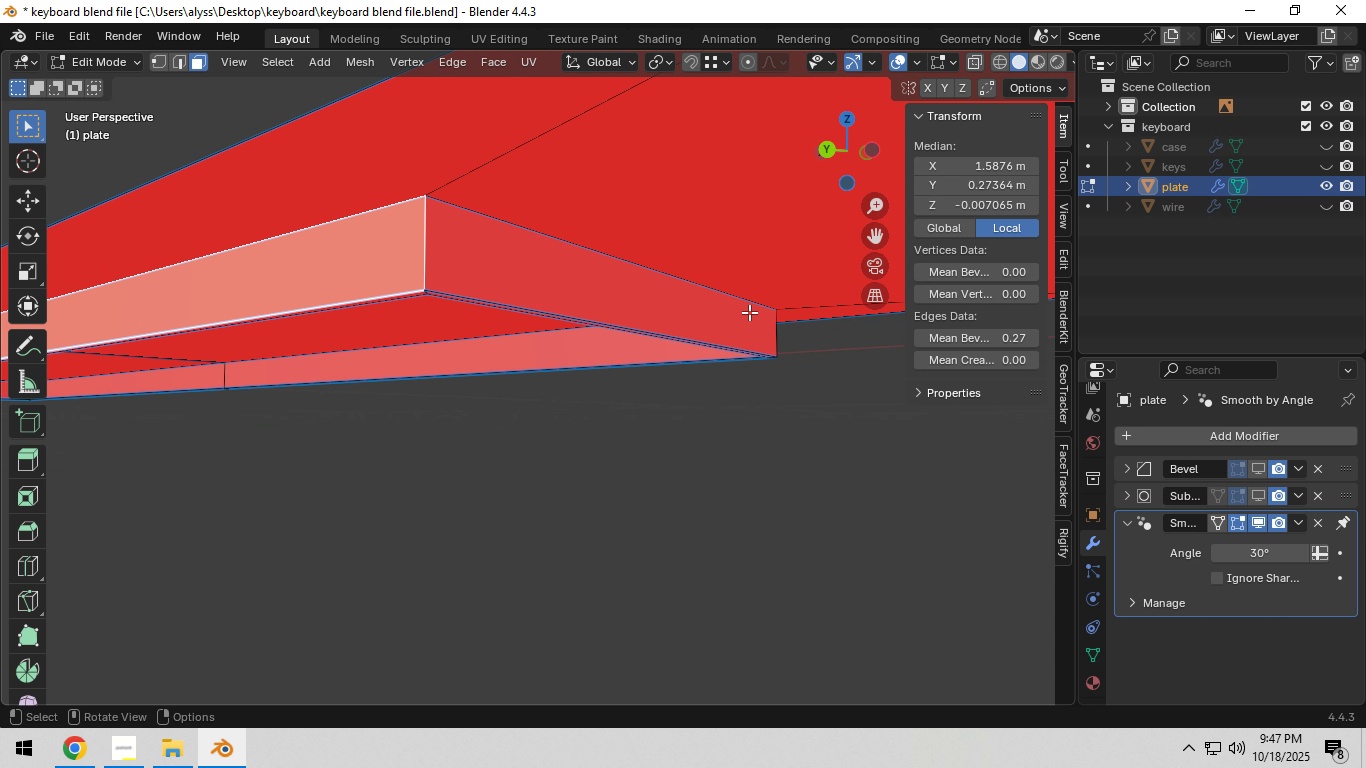 
hold_key(key=AltLeft, duration=0.62)
left_click([768, 330])
 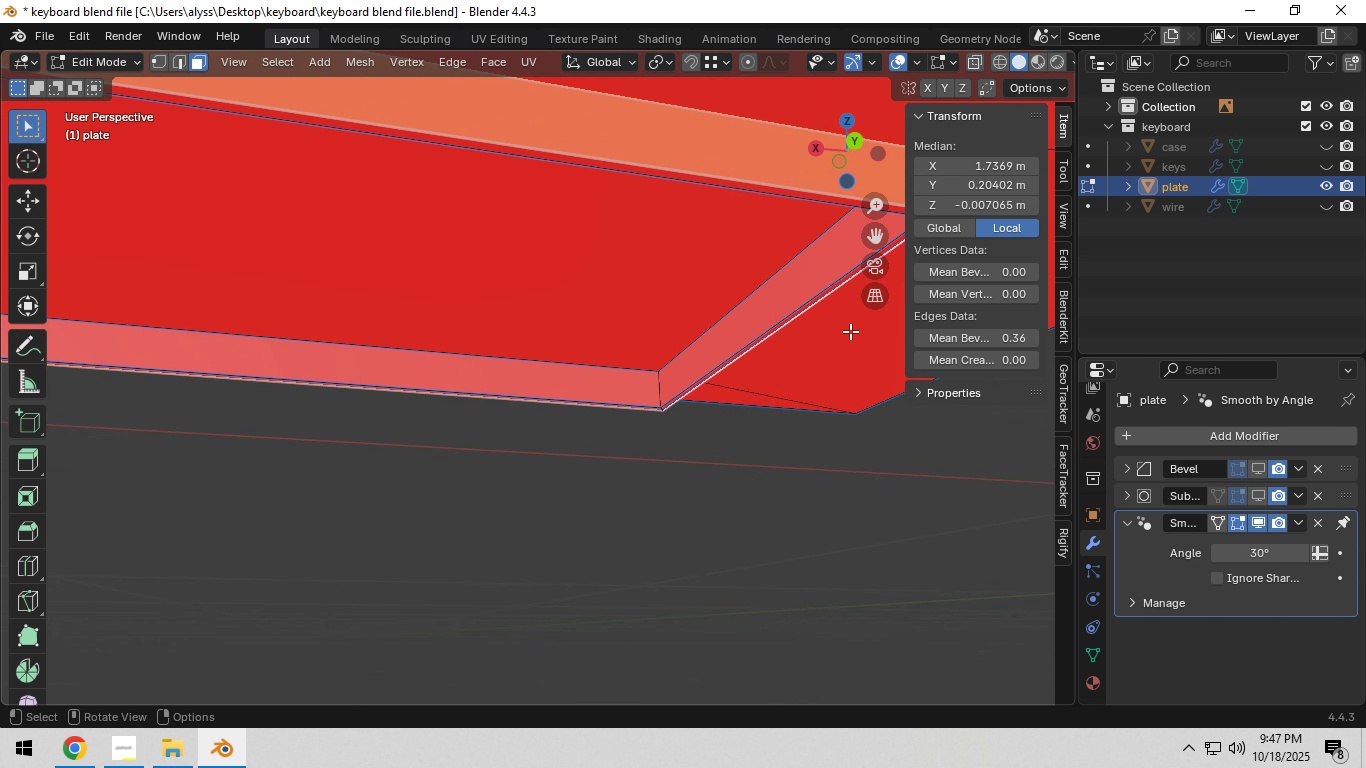 
hold_key(key=ShiftLeft, duration=0.94)
hold_key(key=AltLeft, duration=0.81)
left_click([662, 385])
 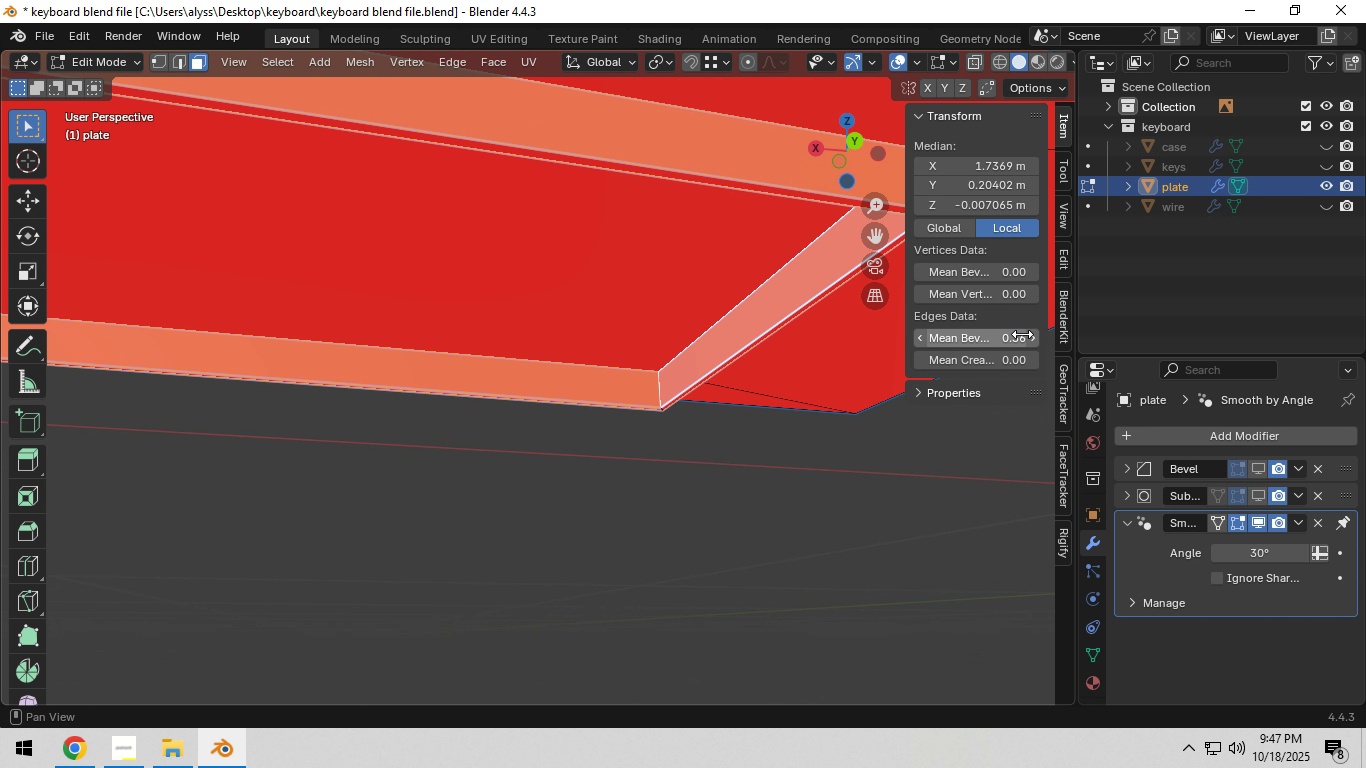 
left_click([1006, 342])
 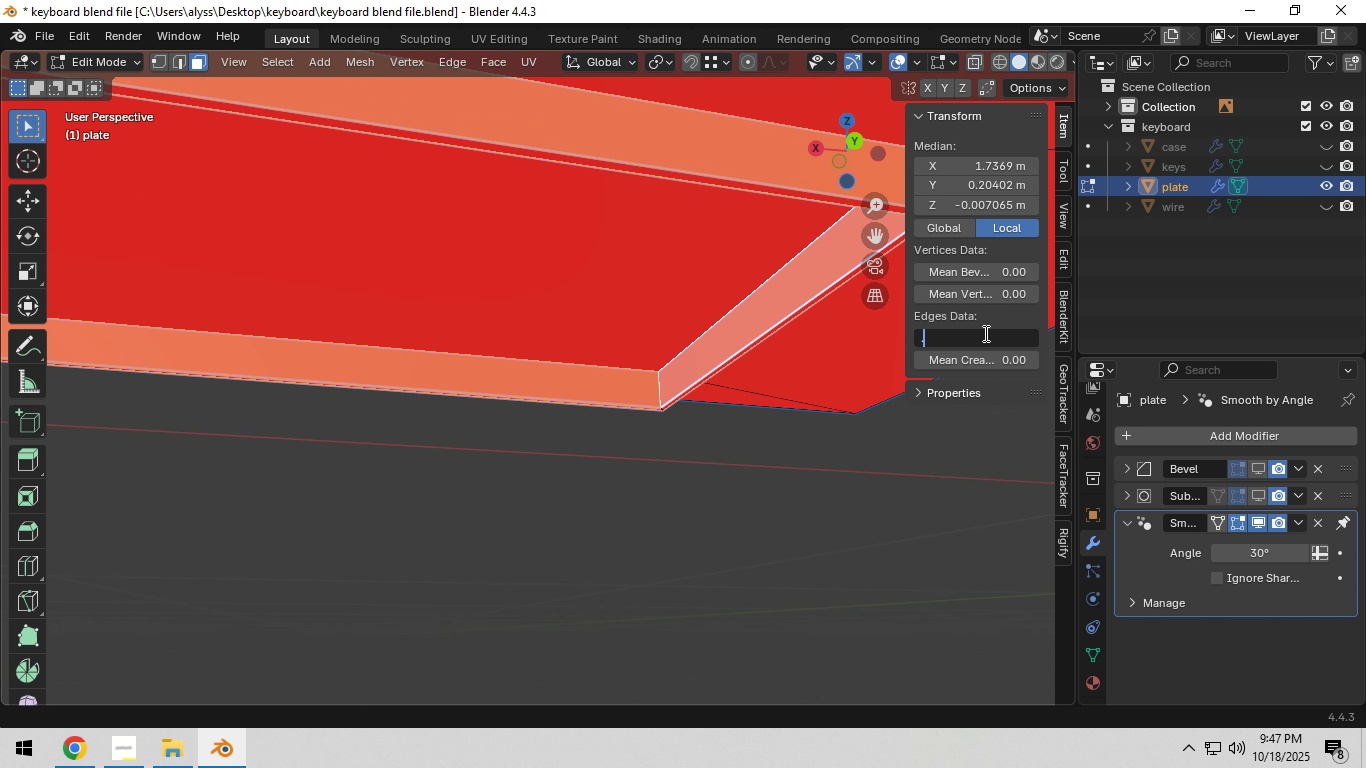 
key(NumpadDecimal)
 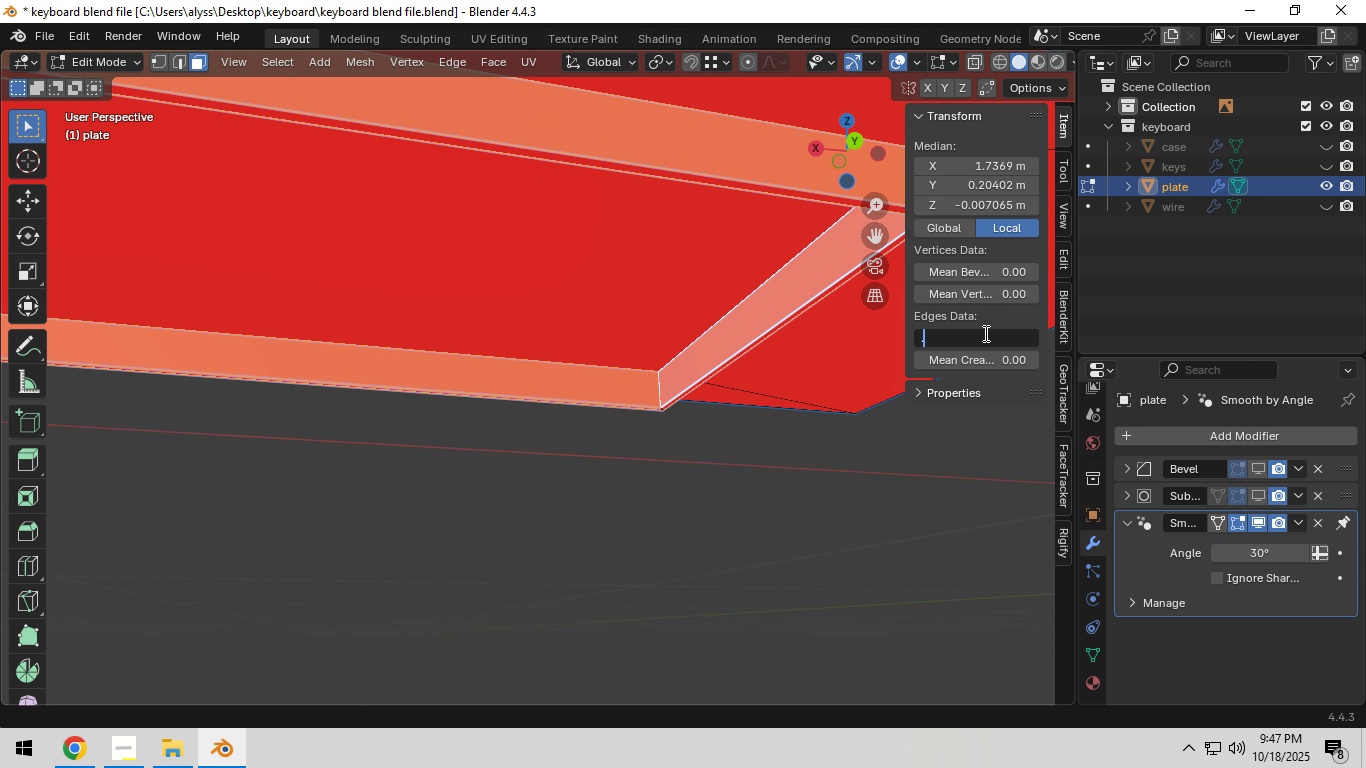 
key(Numpad4)
 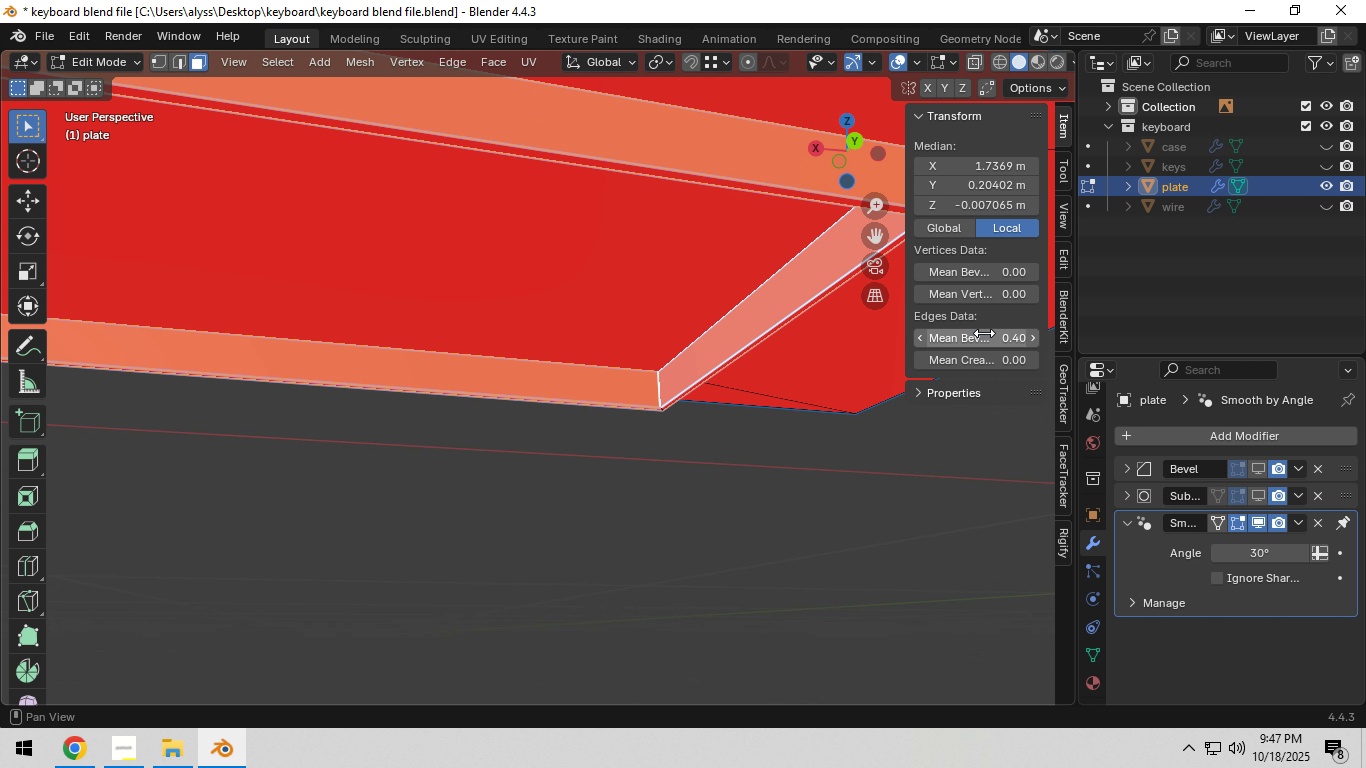 
key(NumpadEnter)
 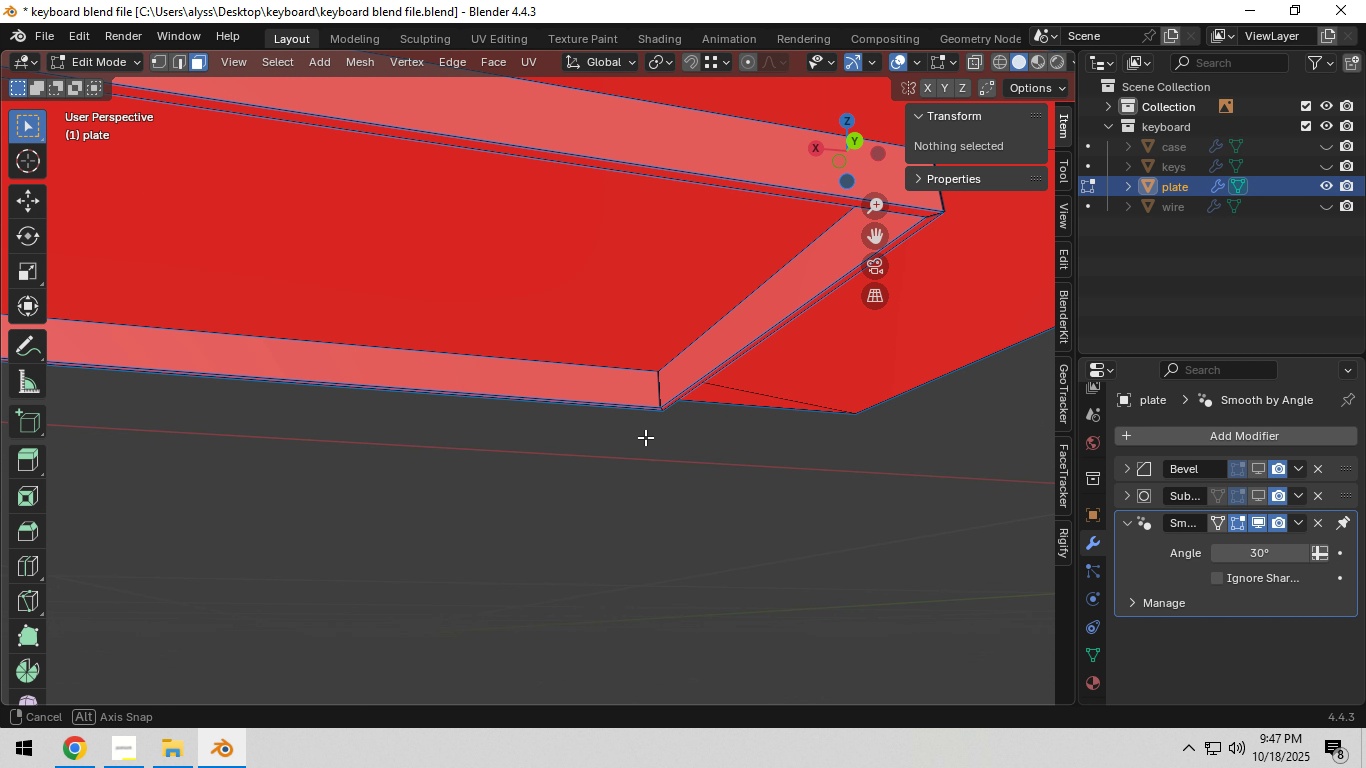 
scroll: coordinate [524, 509], scroll_direction: down, amount: 5.0
 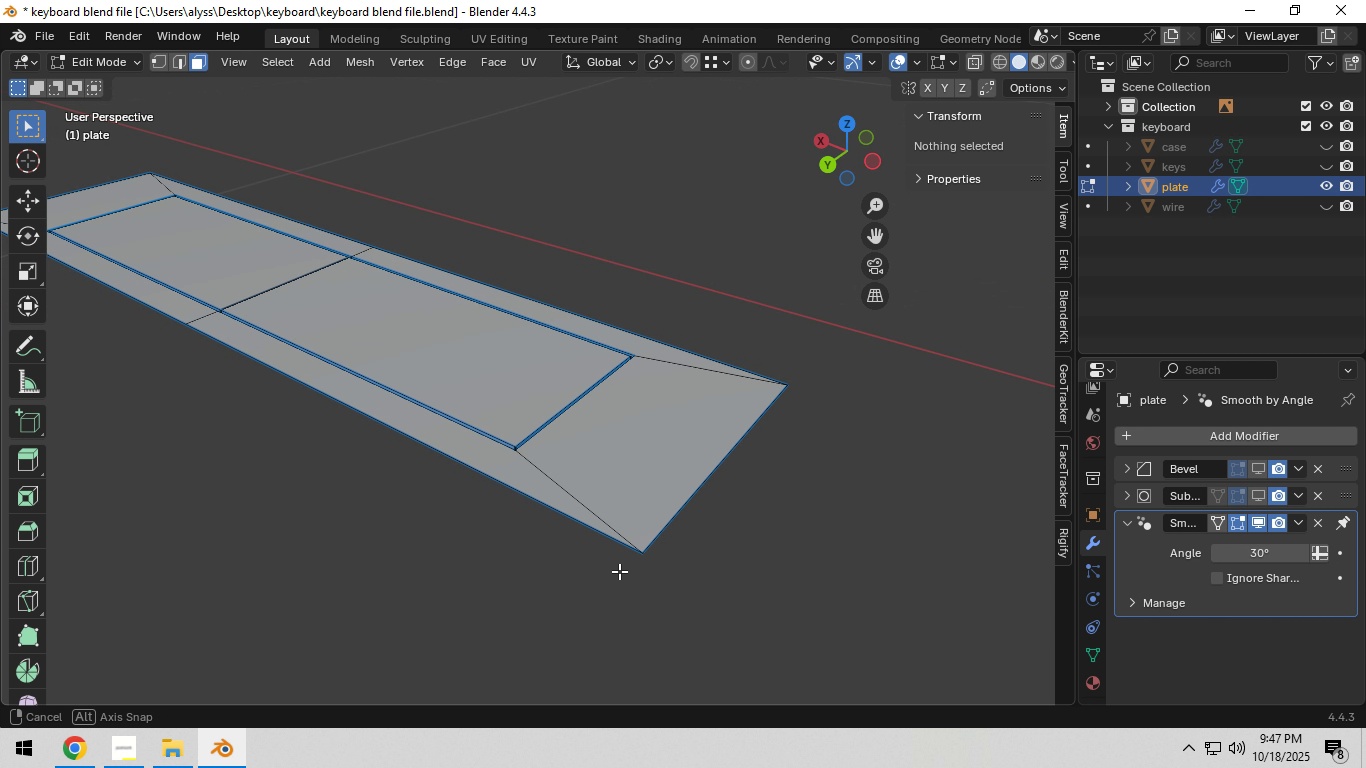 
key(Control+S)
 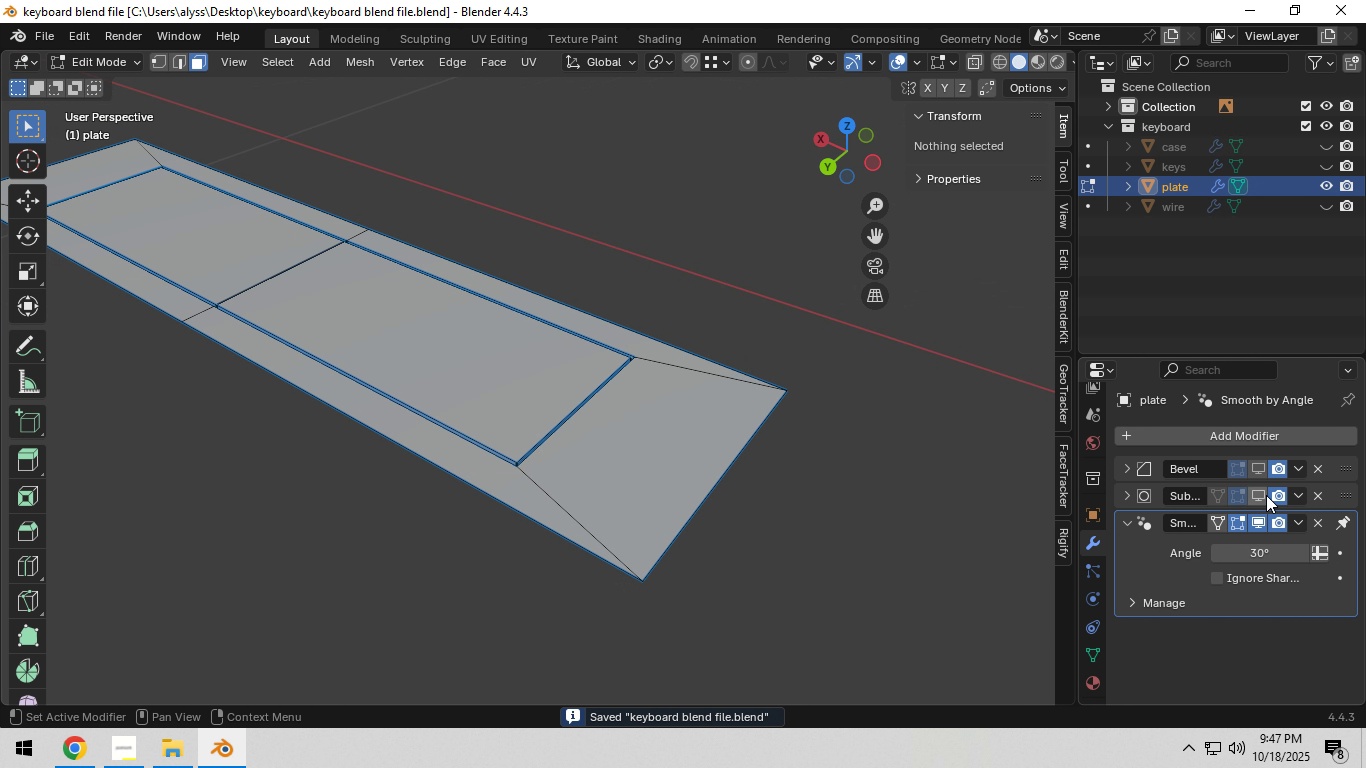 
left_click([1264, 495])
 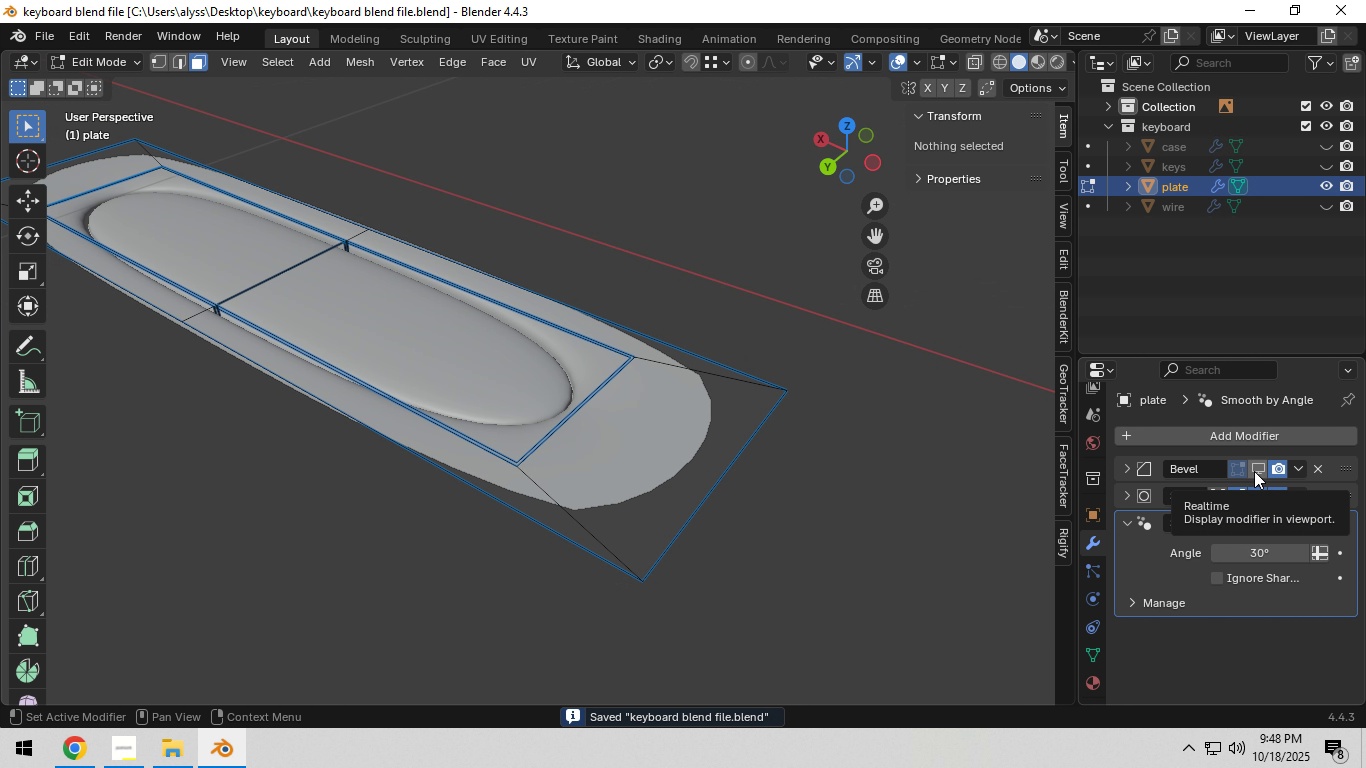 
left_click([1254, 471])
 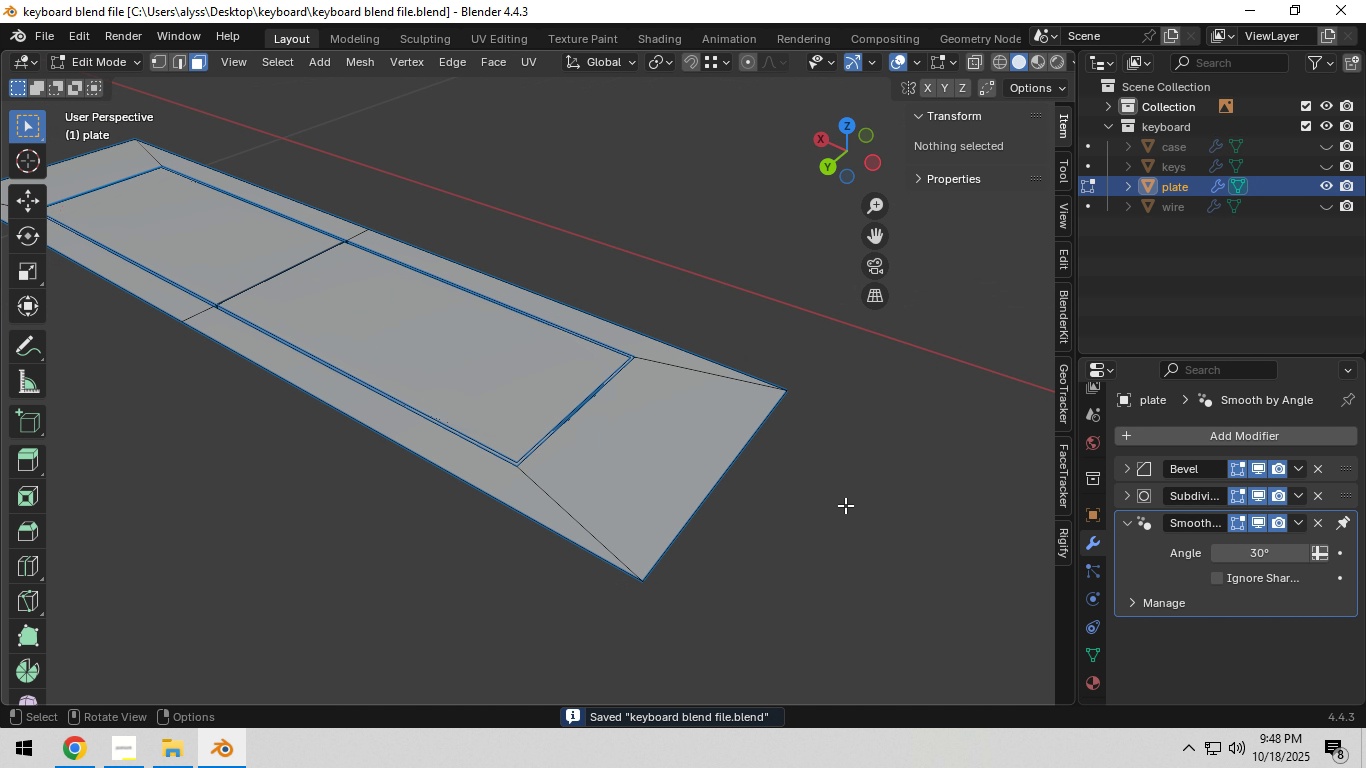 
left_click([847, 505])
 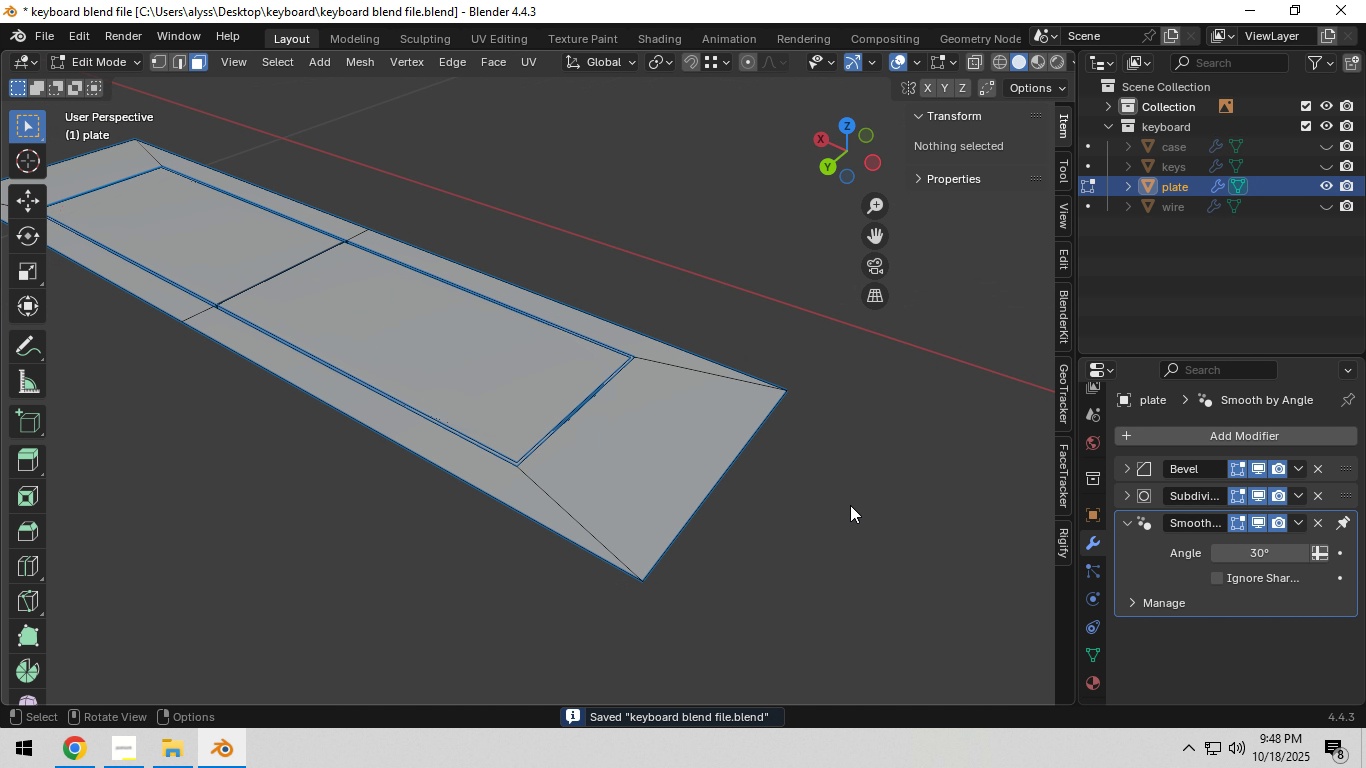 
key(Tab)
 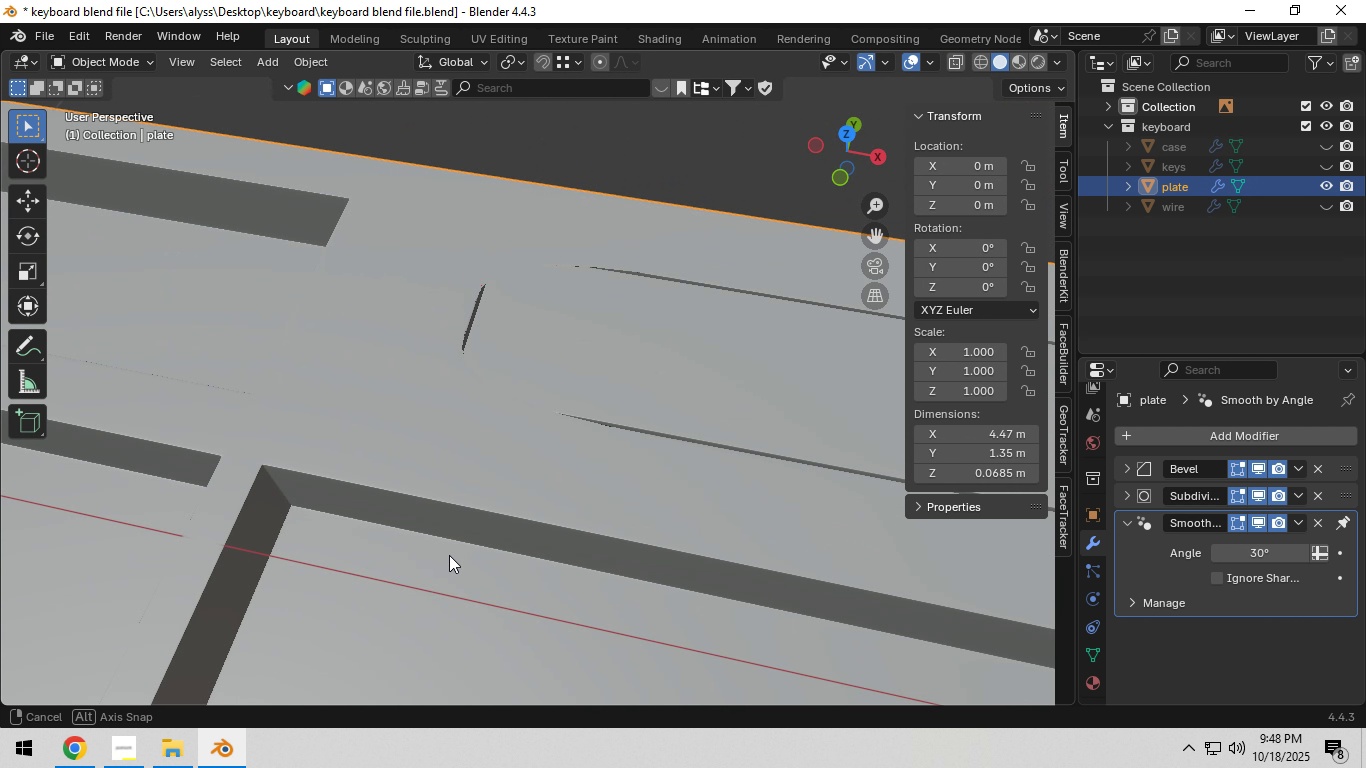 
scroll: coordinate [509, 526], scroll_direction: up, amount: 3.0
 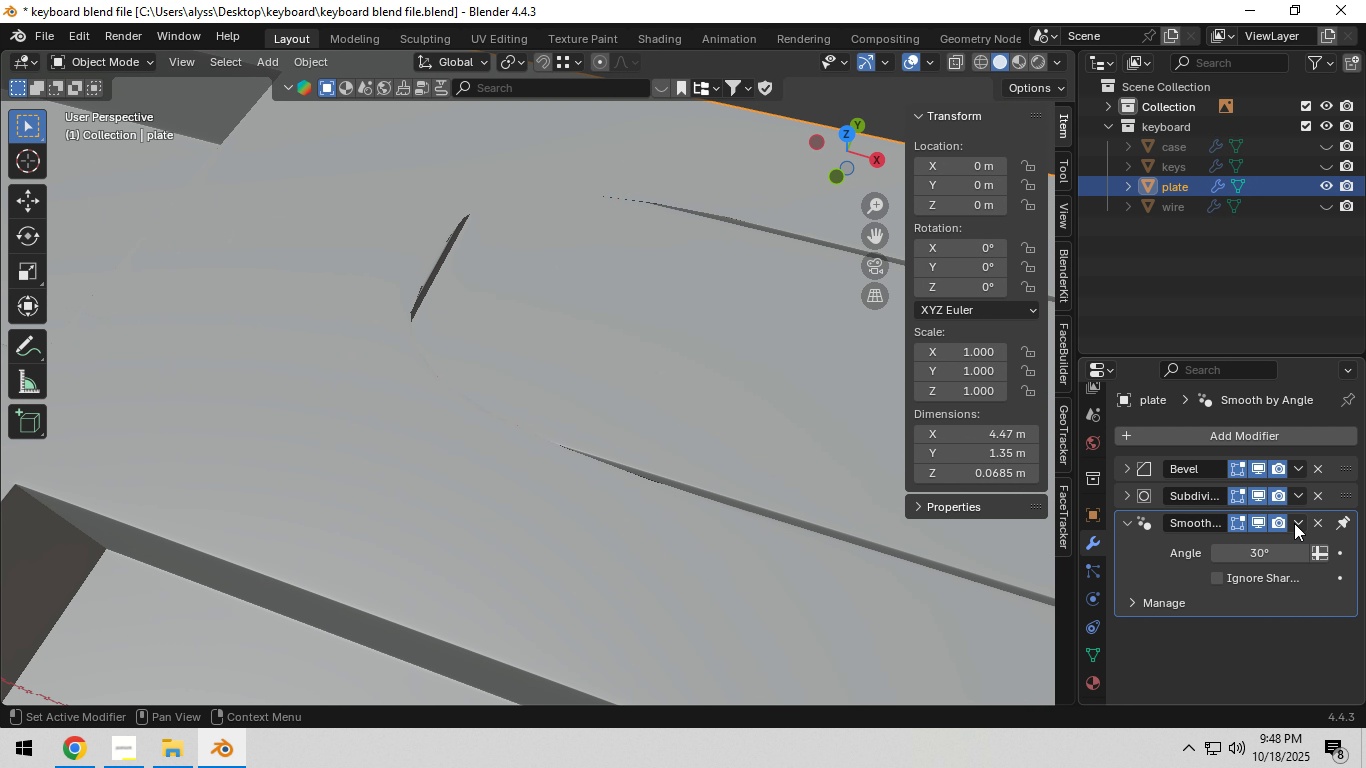 
left_click([1259, 493])
 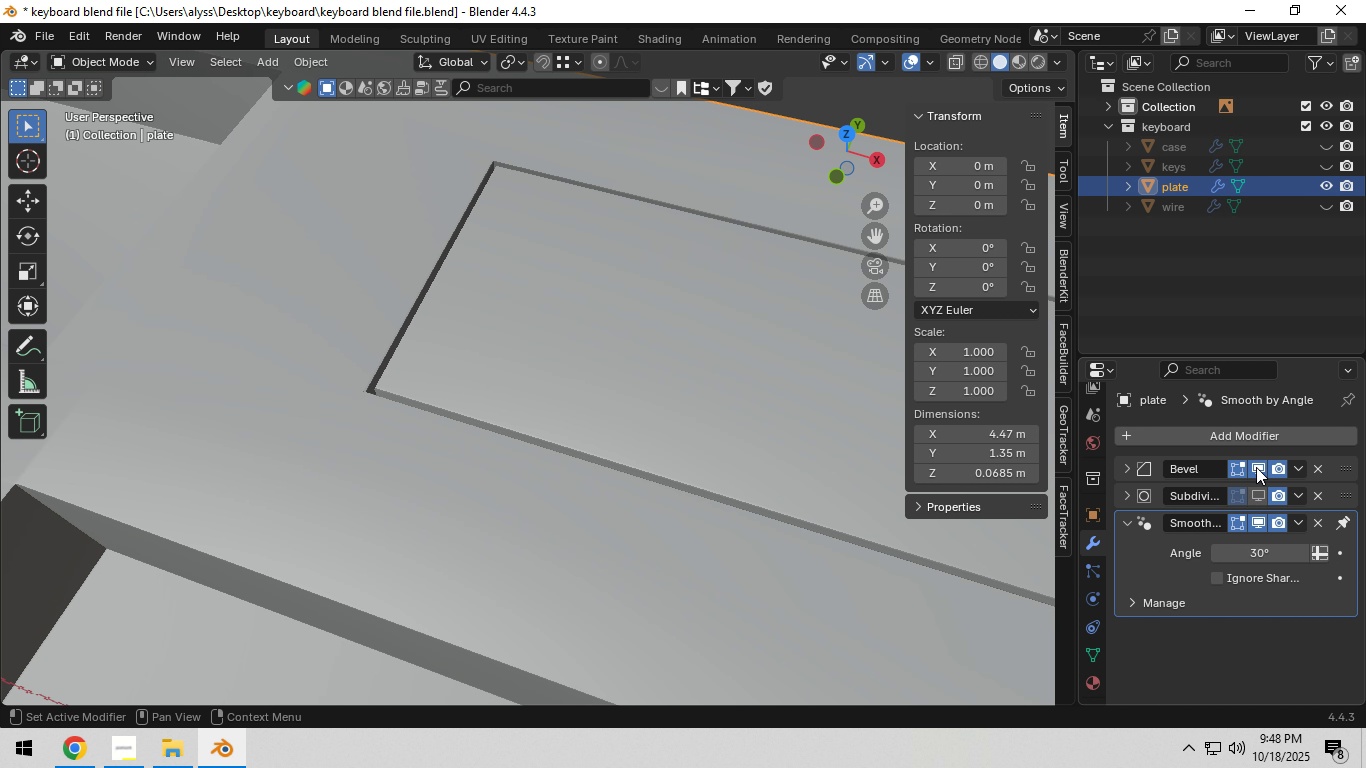 
left_click([1256, 467])
 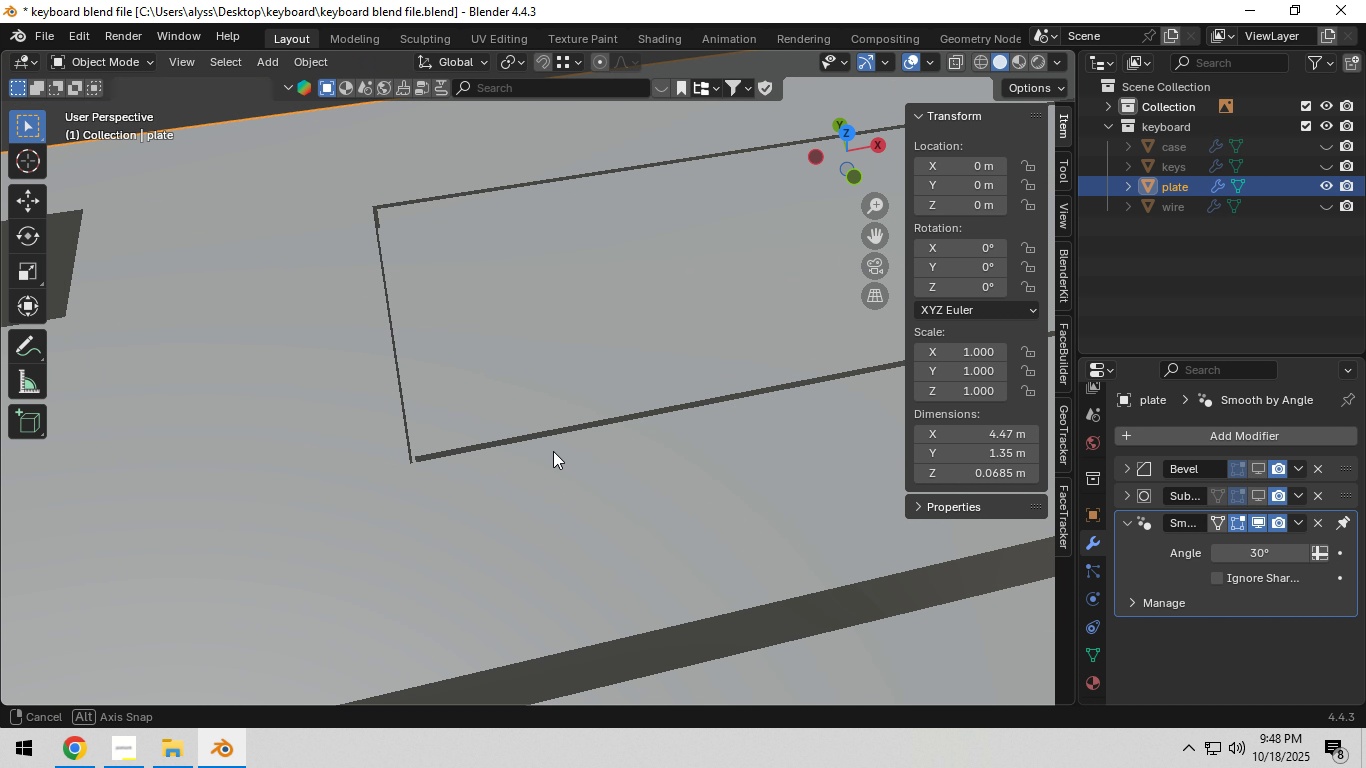 
key(Tab)
 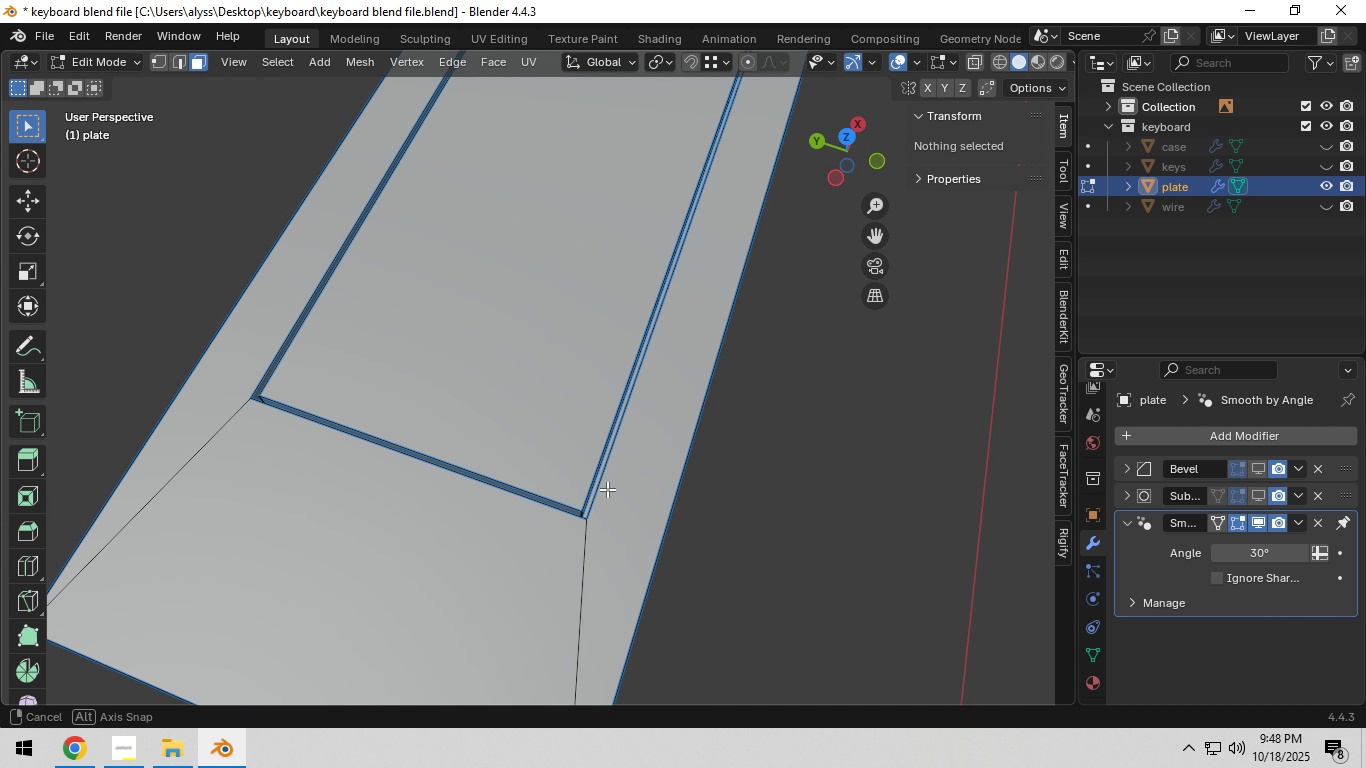 
scroll: coordinate [614, 488], scroll_direction: up, amount: 1.0
 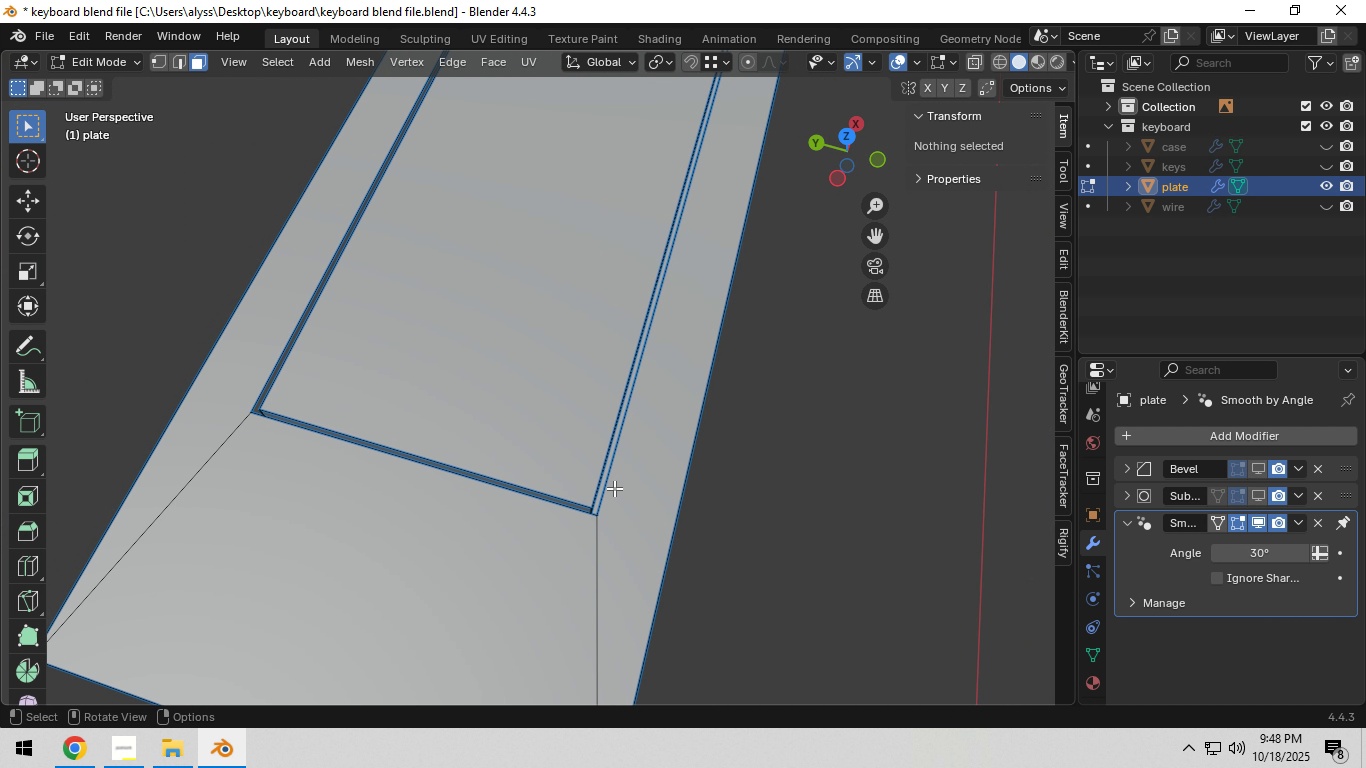 
scroll: coordinate [614, 488], scroll_direction: down, amount: 4.0
 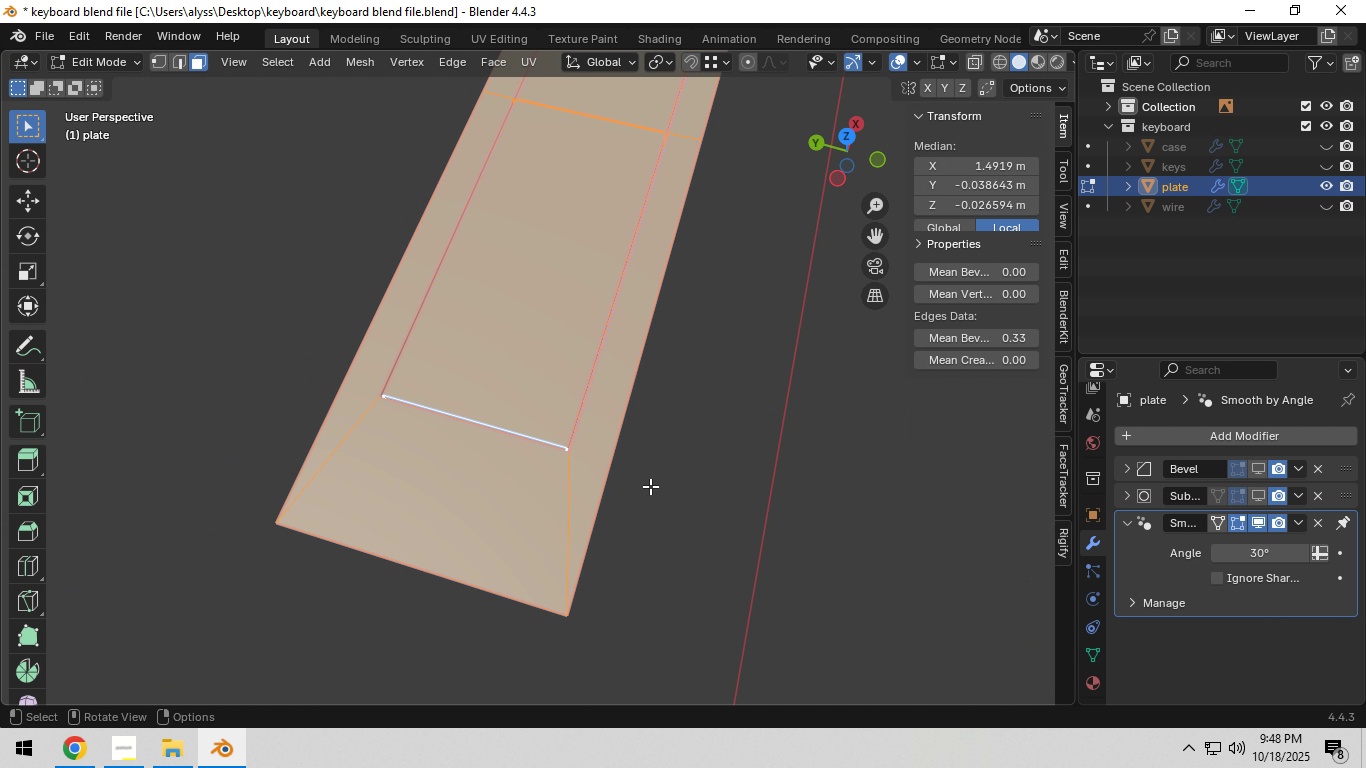 
key(A)
 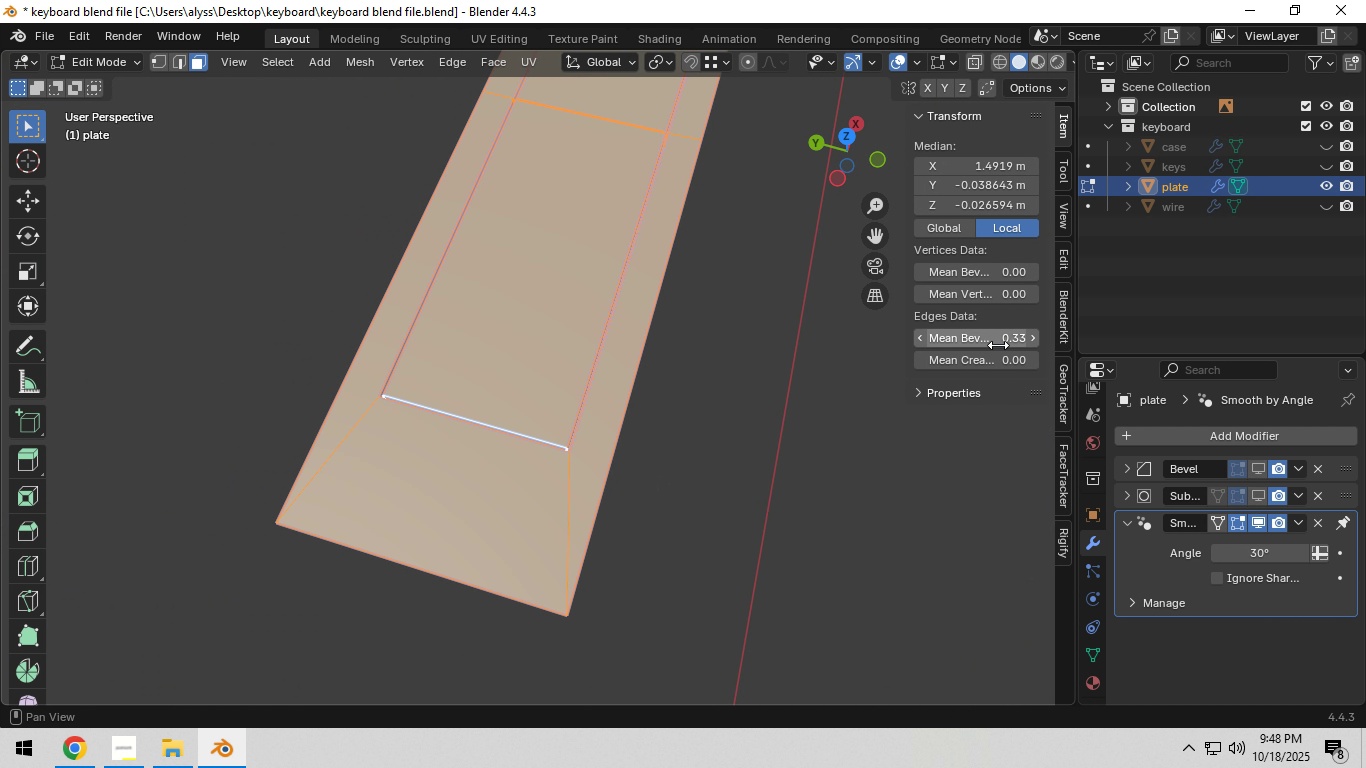 
left_click([999, 333])
 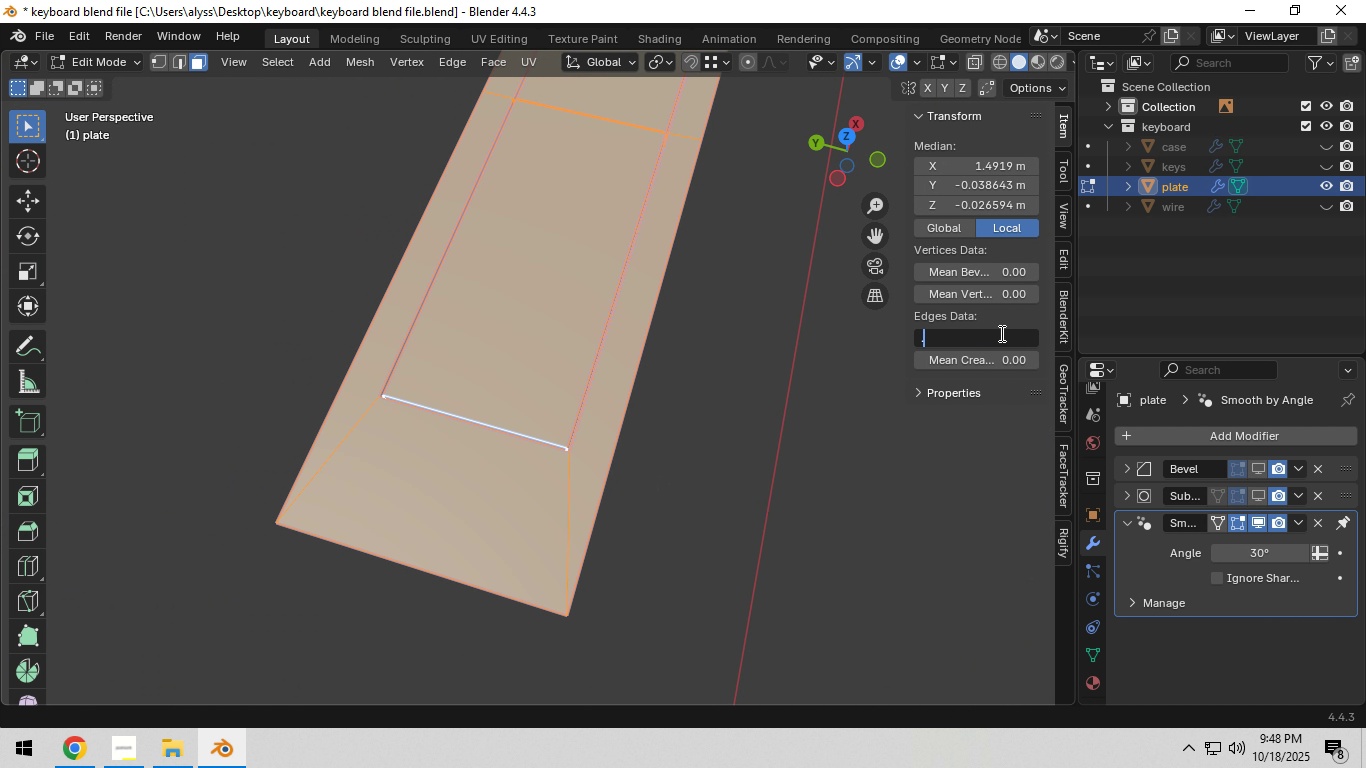 
key(NumpadDecimal)
 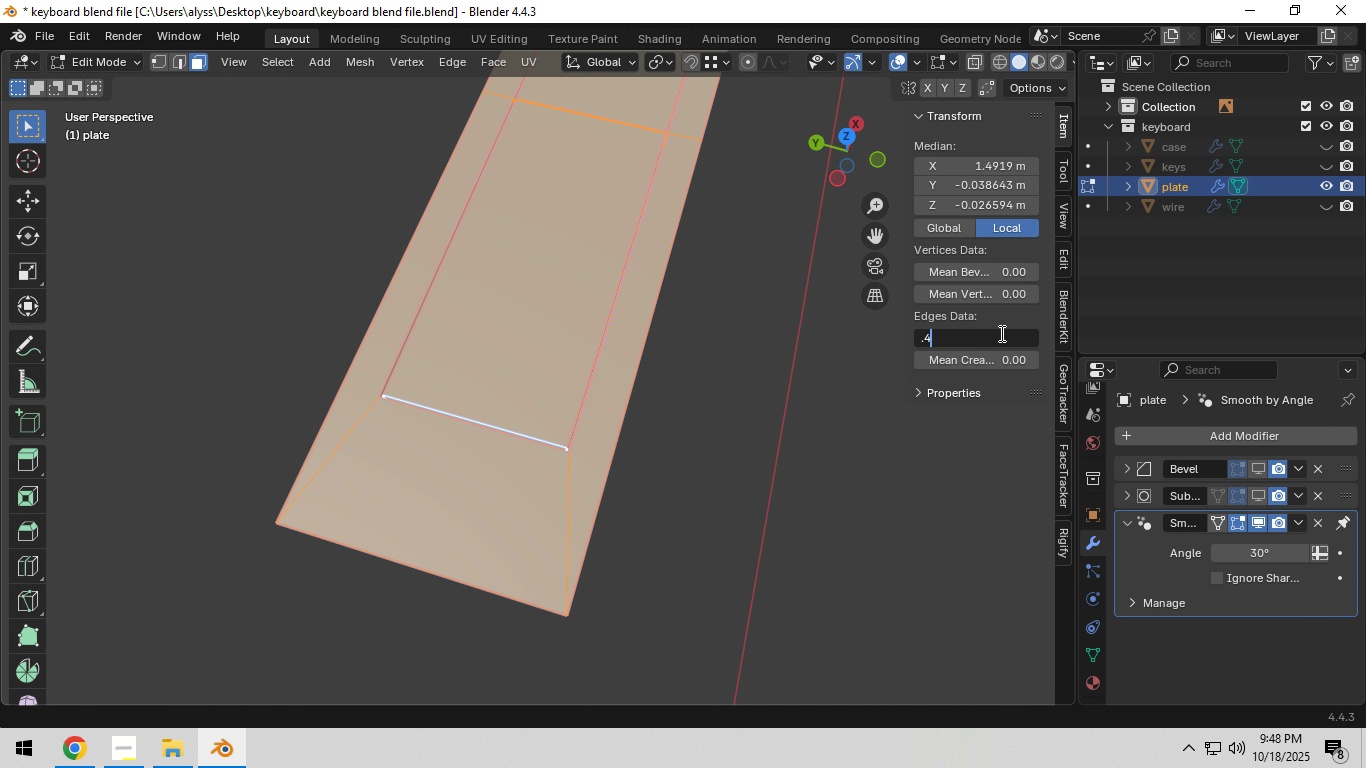 
key(Numpad4)
 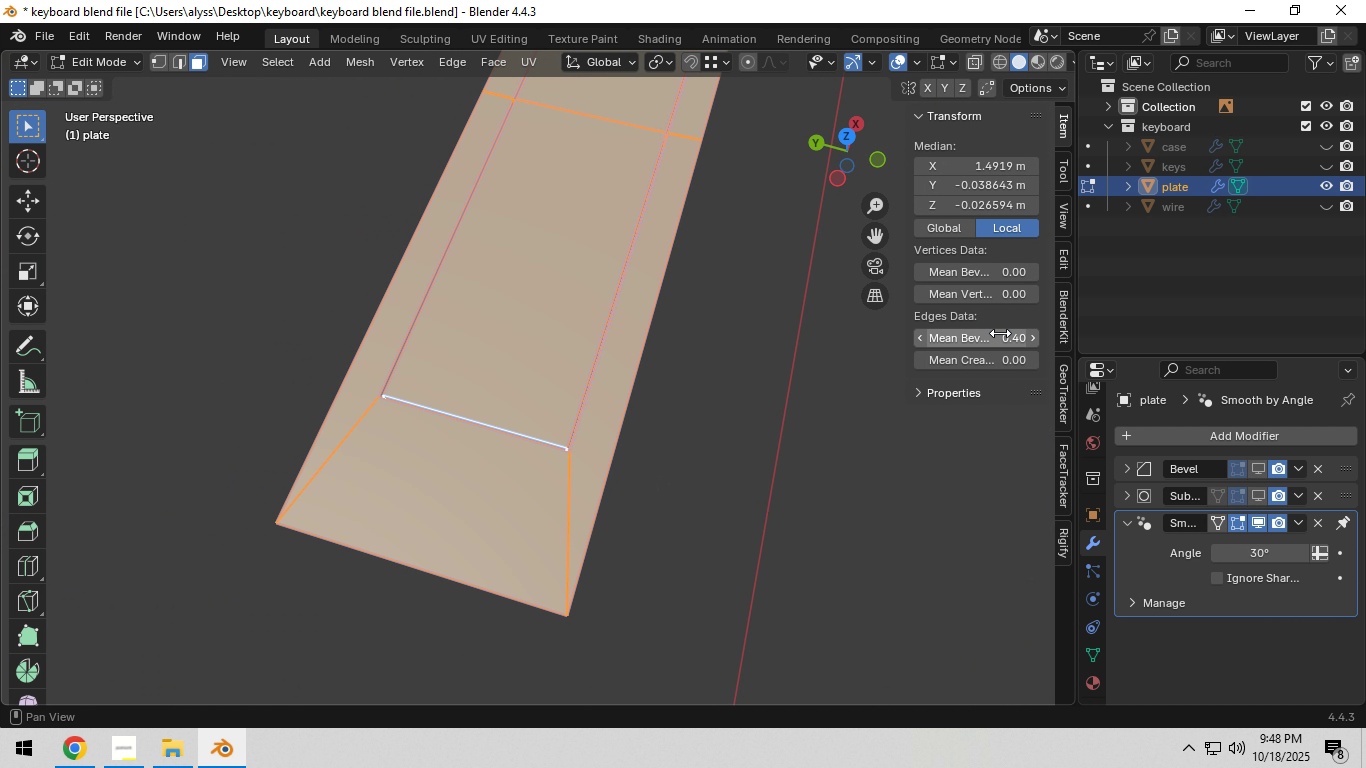 
key(NumpadEnter)
 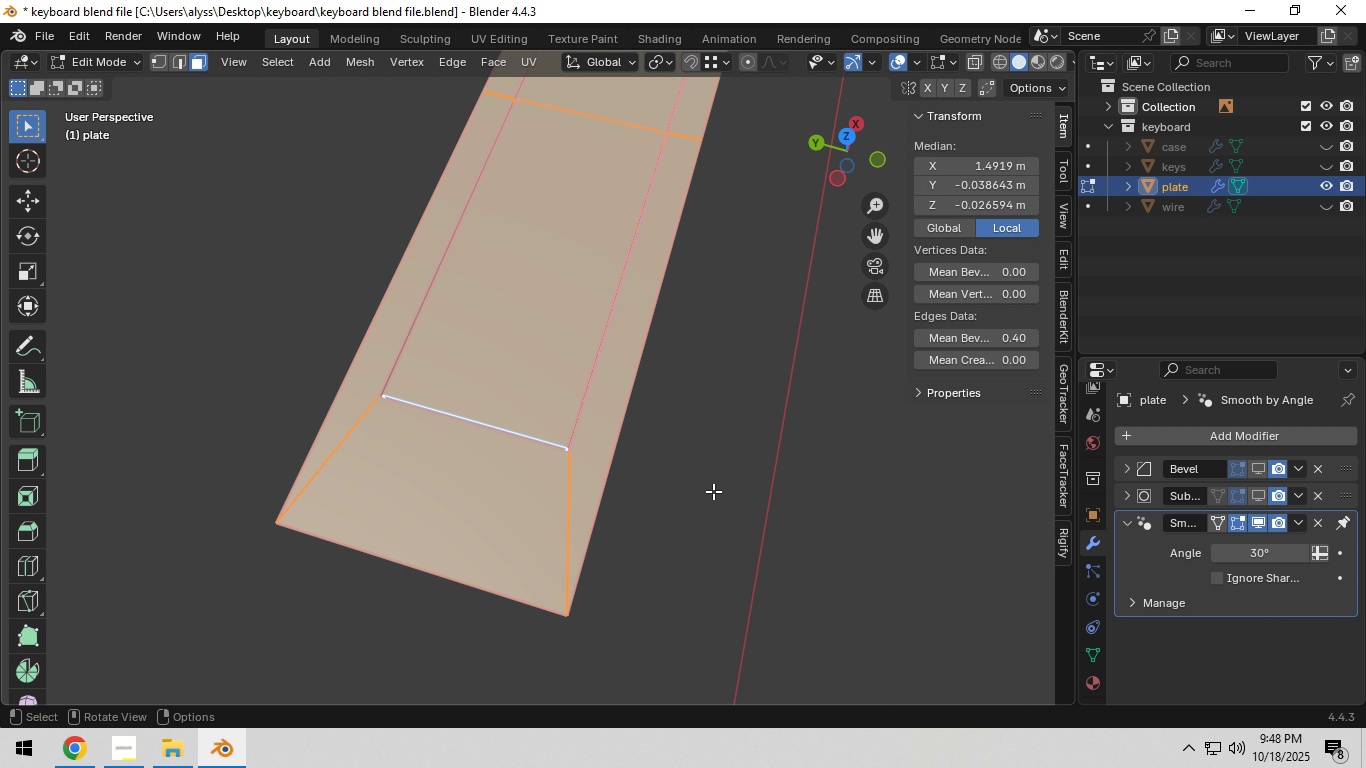 
left_click([713, 491])
 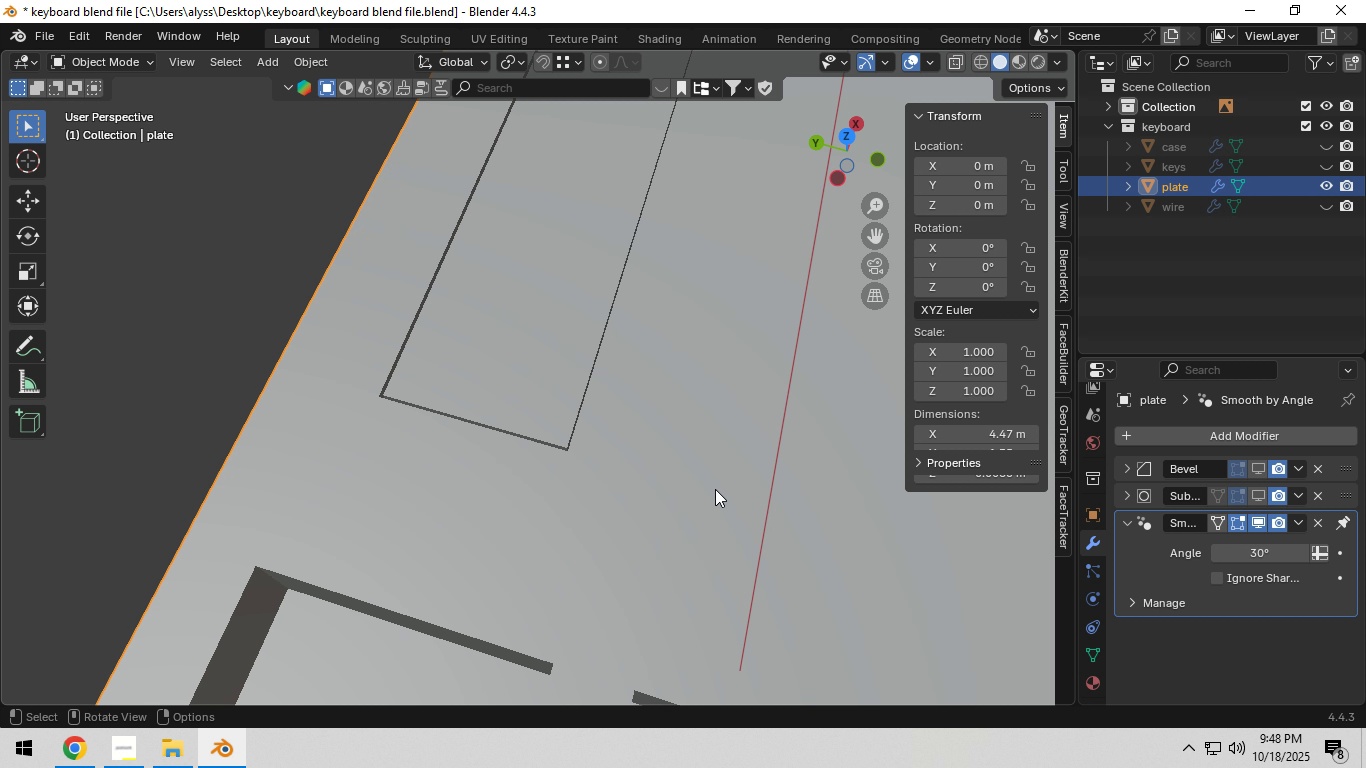 
key(Tab)
 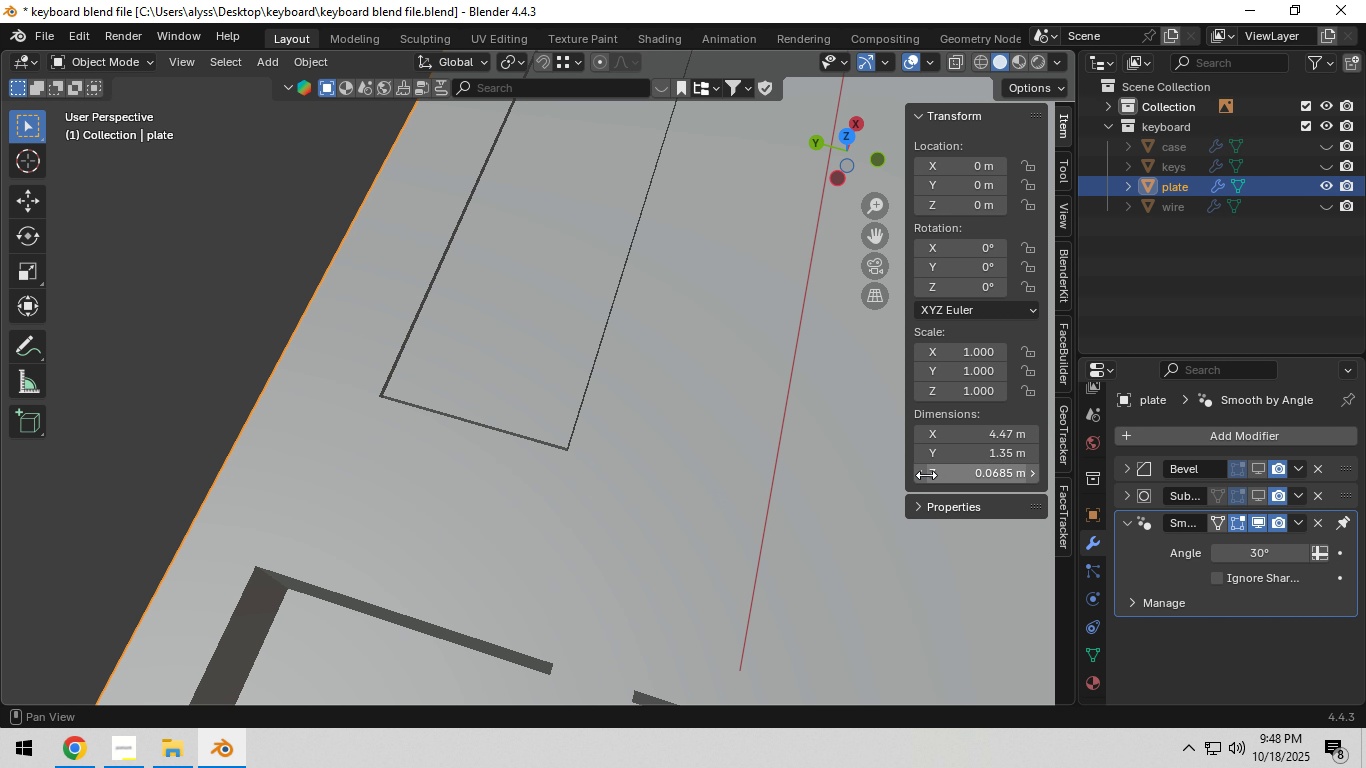 
key(Tab)
 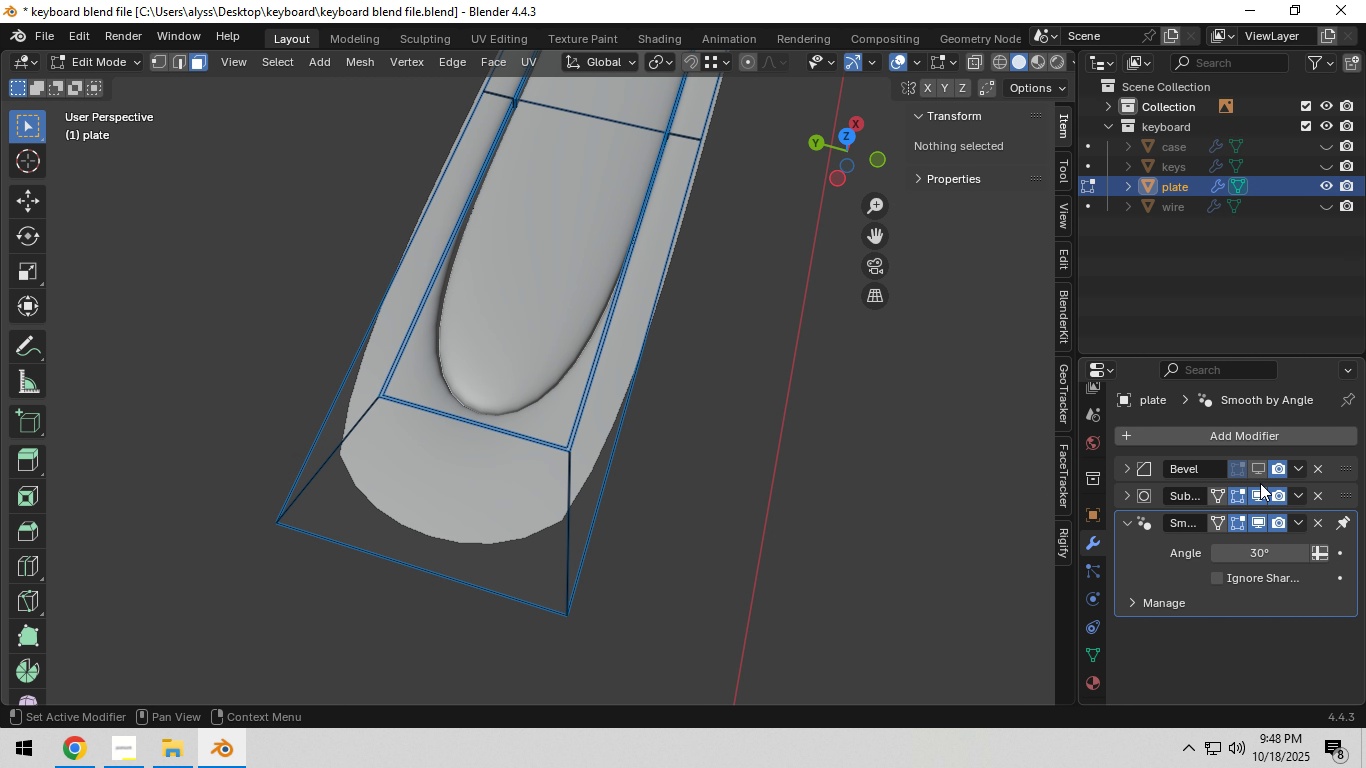 
double_click([1257, 471])
 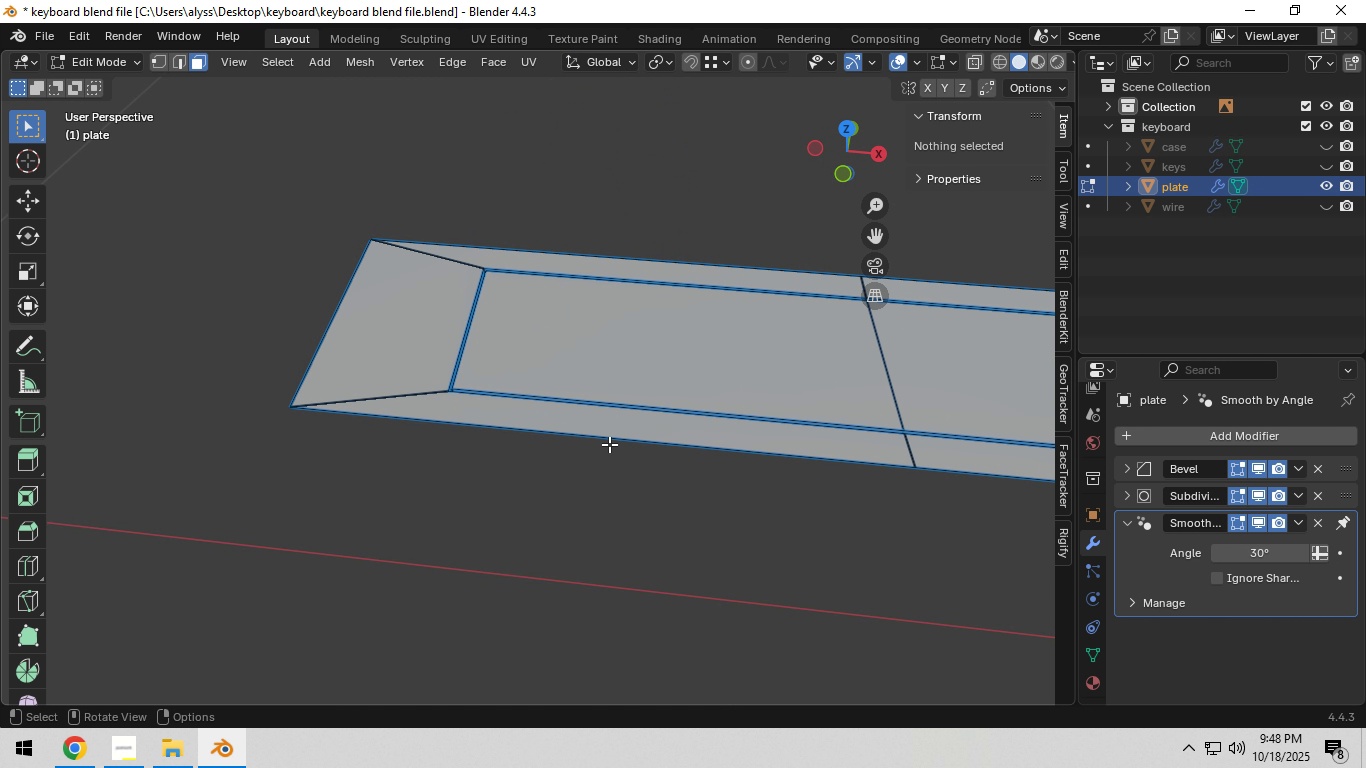 
key(Tab)
 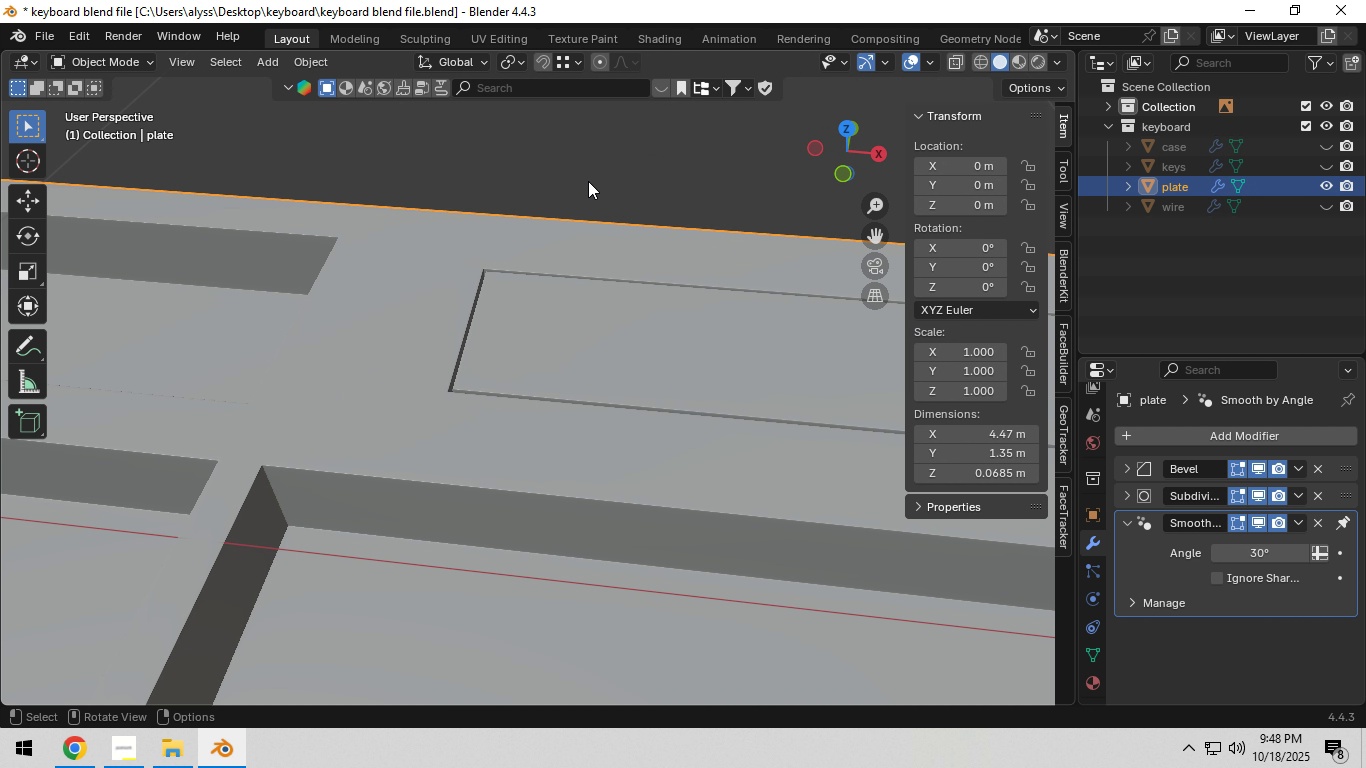 
left_click([592, 179])
 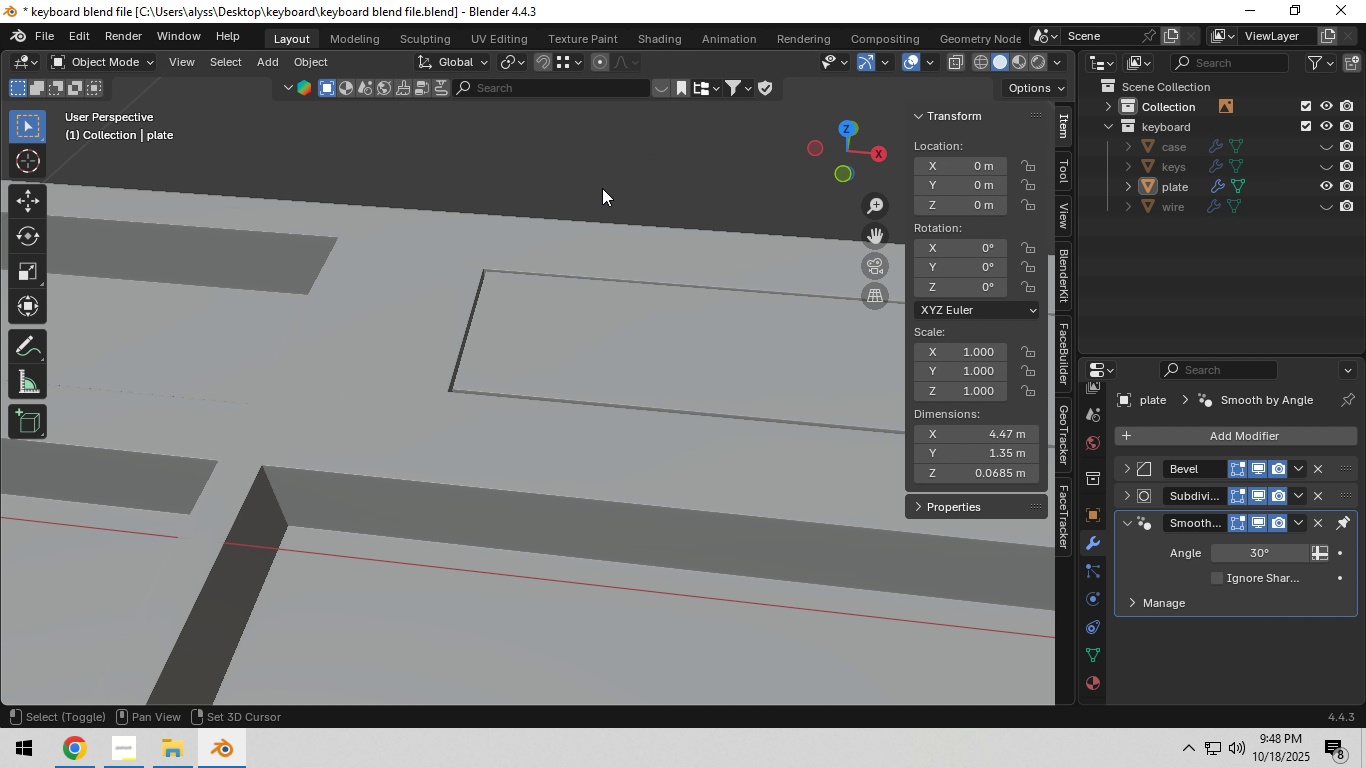 
hold_key(key=ShiftLeft, duration=0.34)
 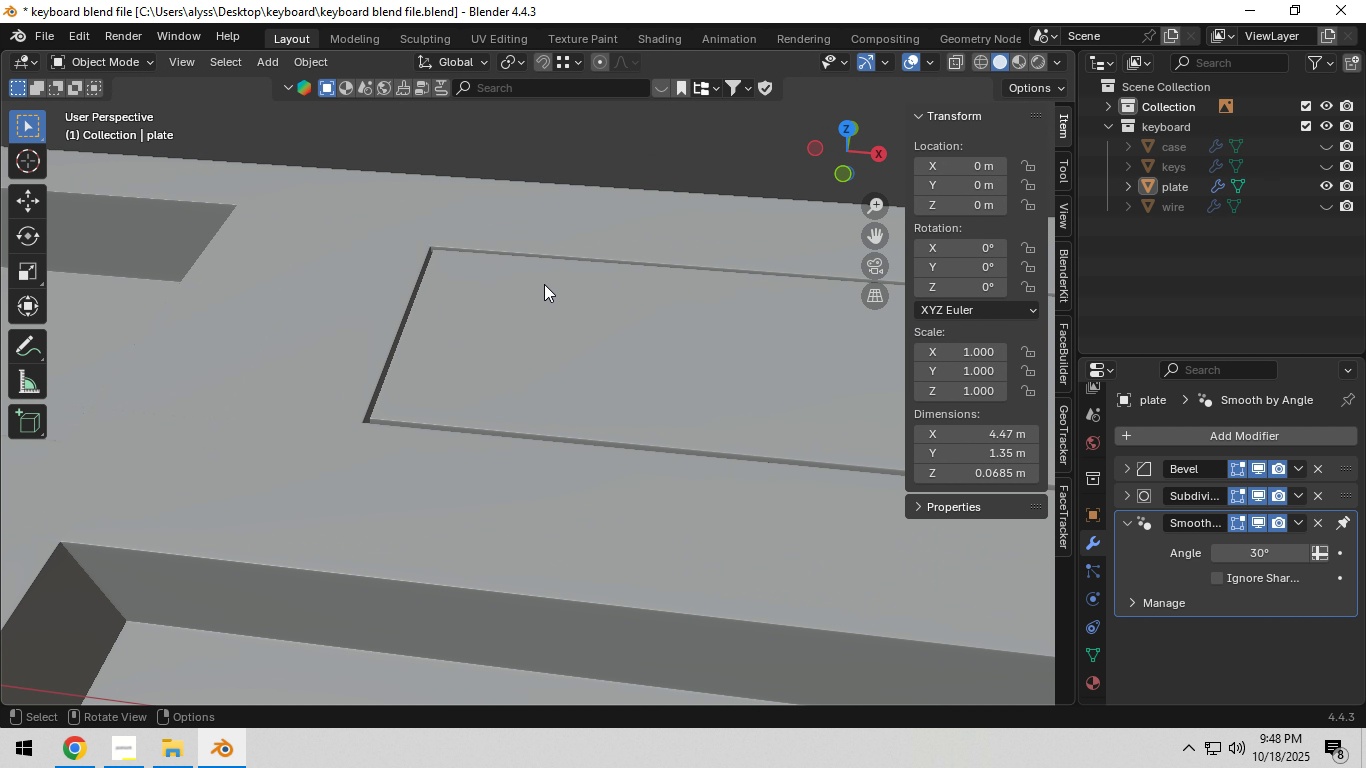 
scroll: coordinate [543, 286], scroll_direction: up, amount: 5.0
 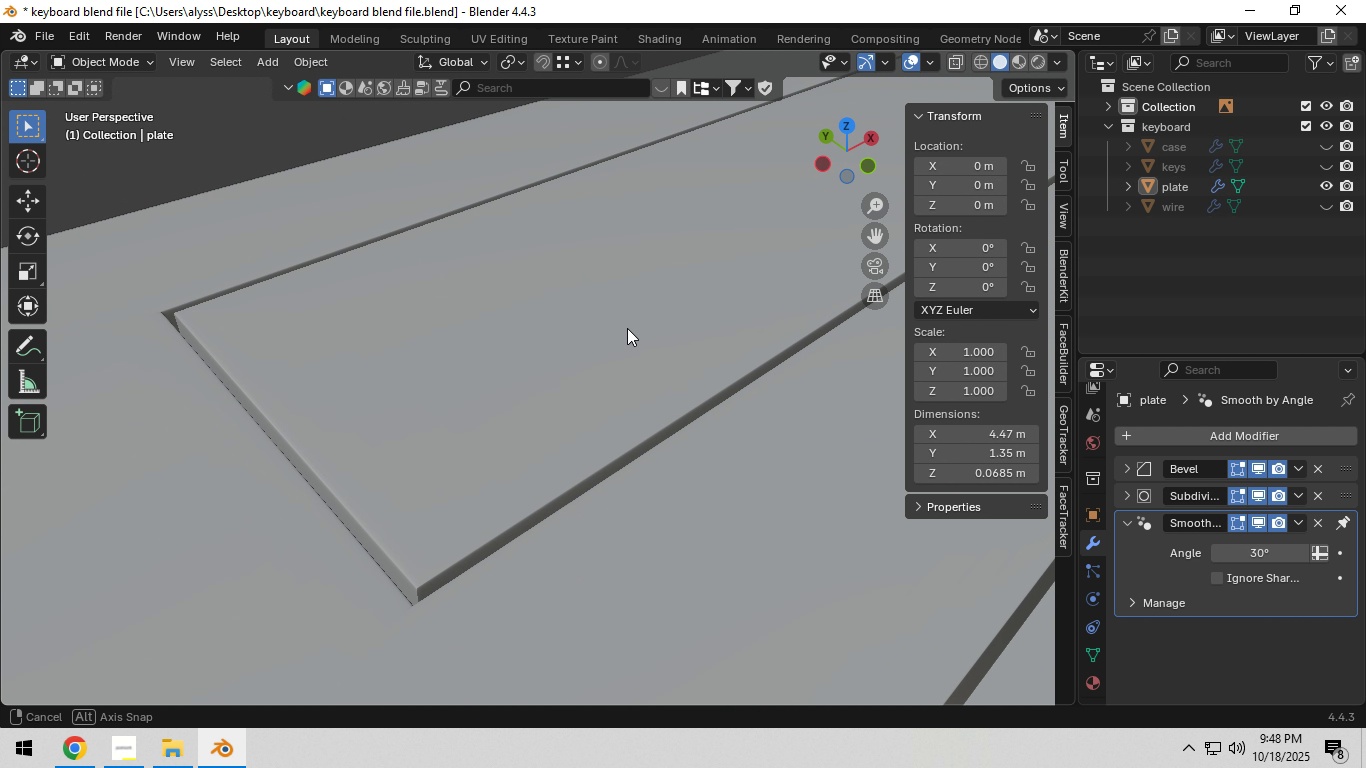 
scroll: coordinate [674, 315], scroll_direction: down, amount: 12.0
 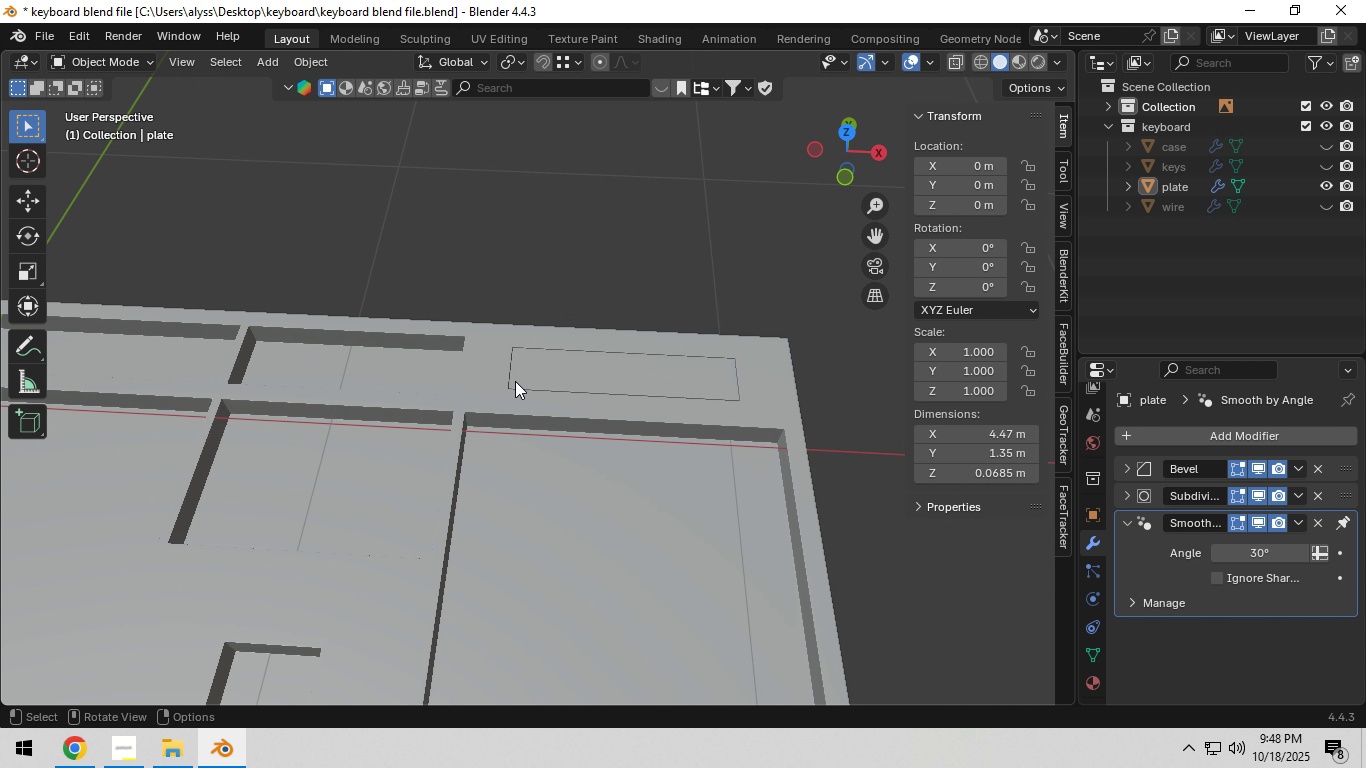 
scroll: coordinate [512, 414], scroll_direction: up, amount: 3.0
 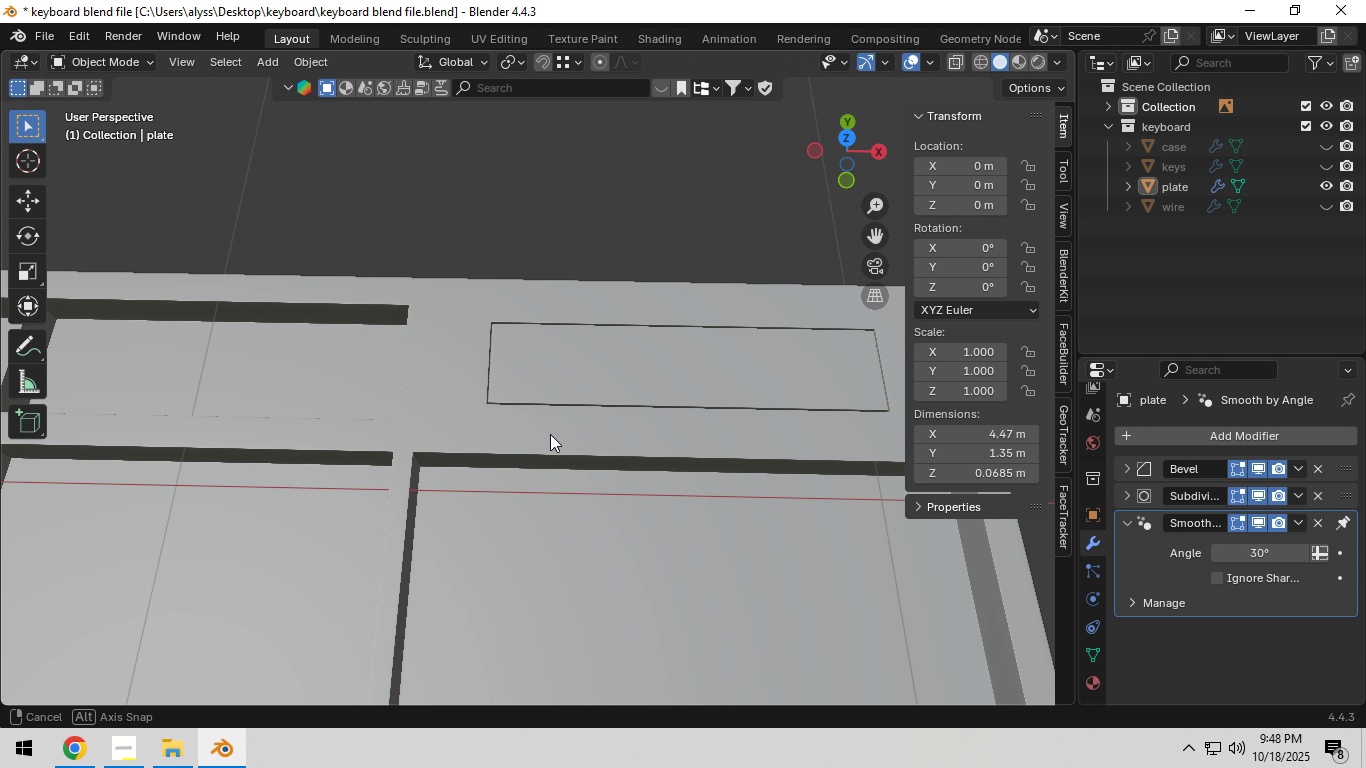 
hold_key(key=ShiftLeft, duration=0.32)
 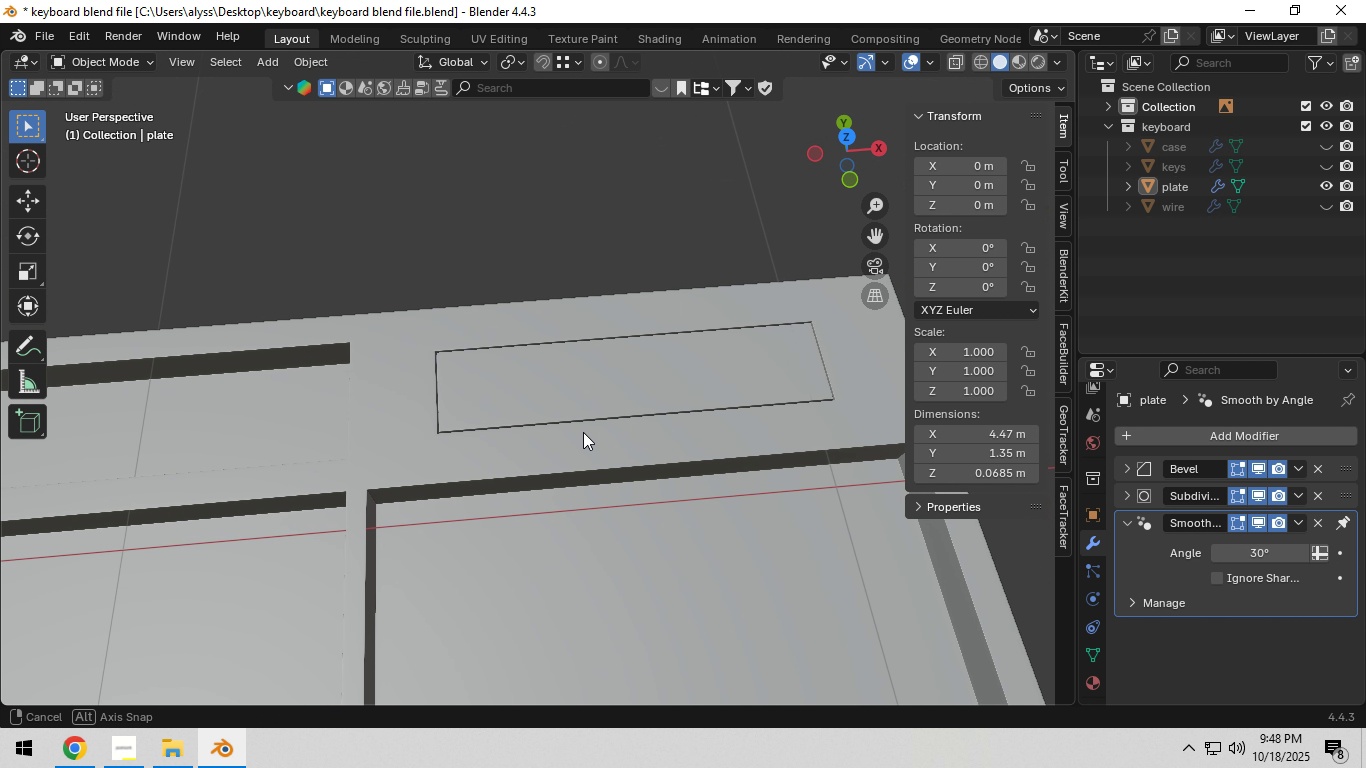 
key(Control+S)
 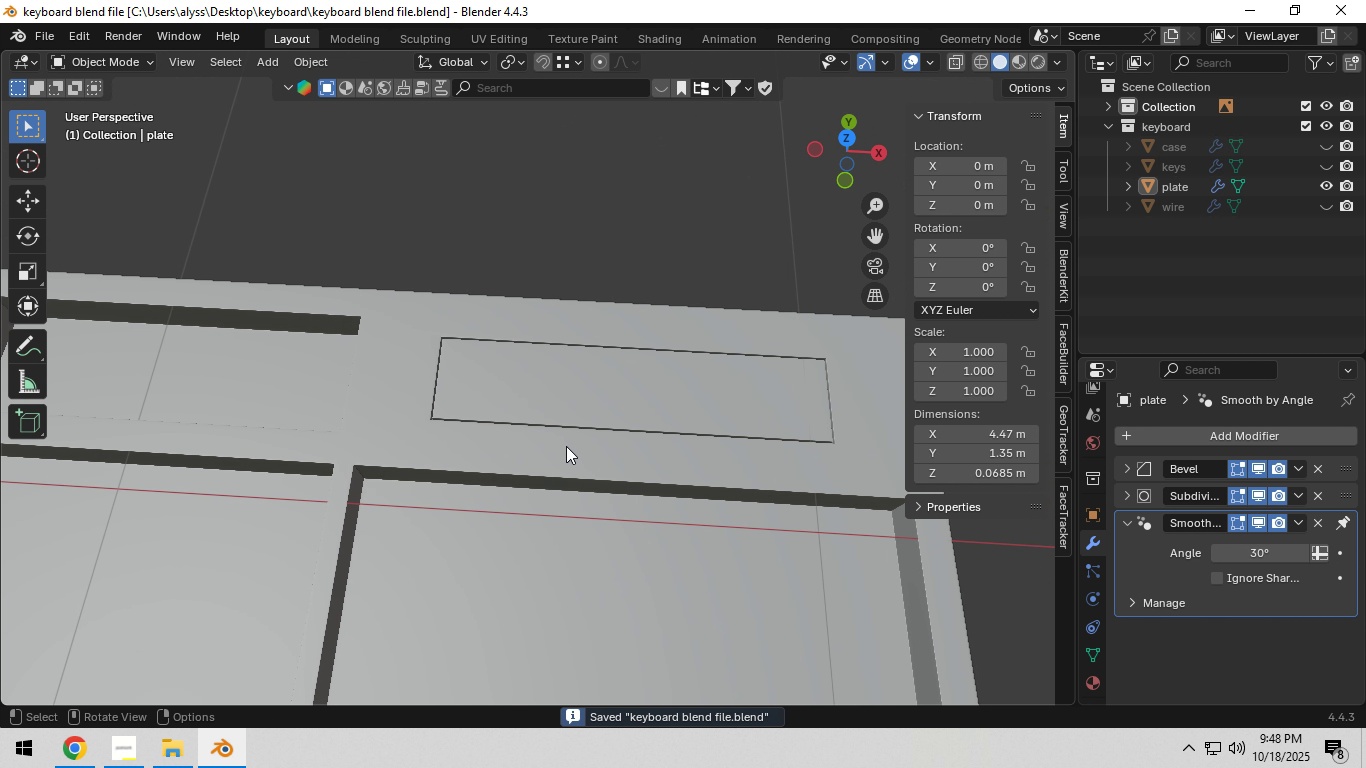 
scroll: coordinate [565, 447], scroll_direction: down, amount: 10.0
 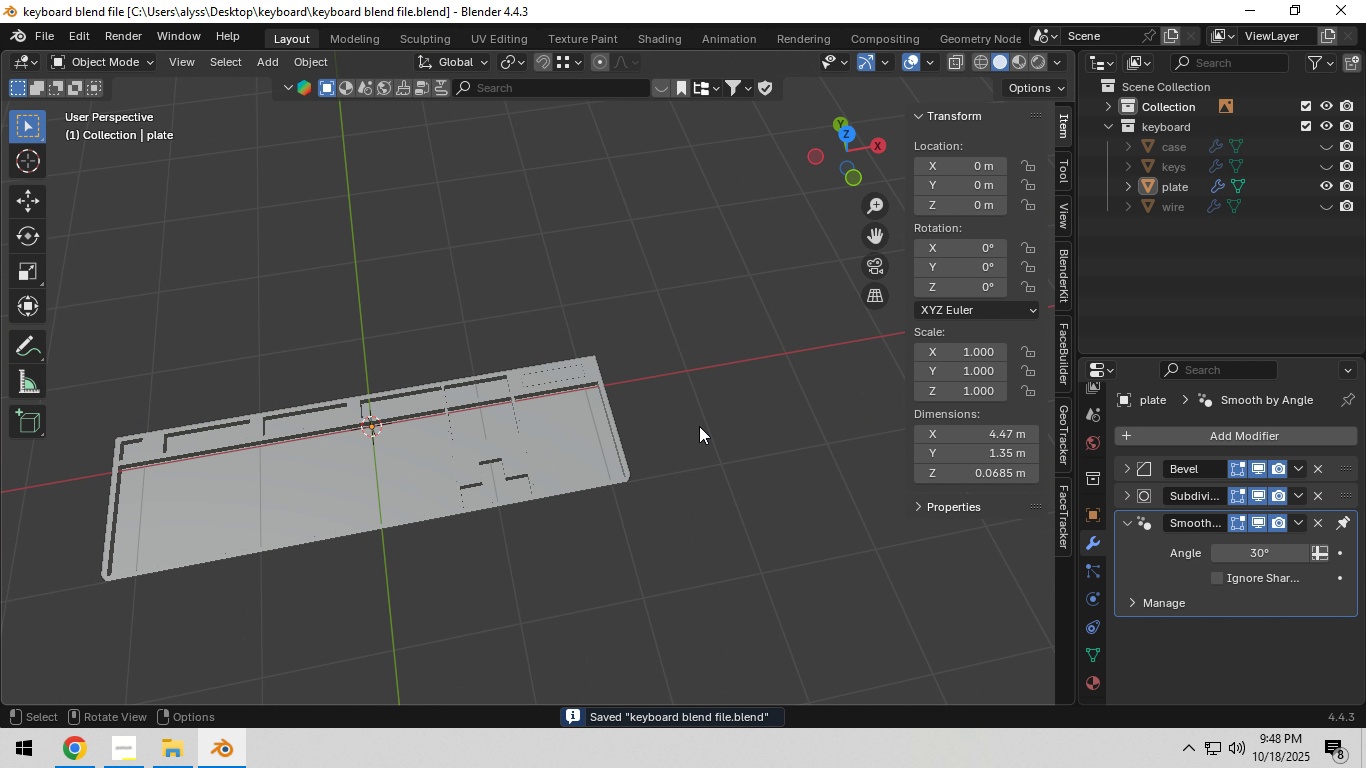 
left_click([706, 426])
 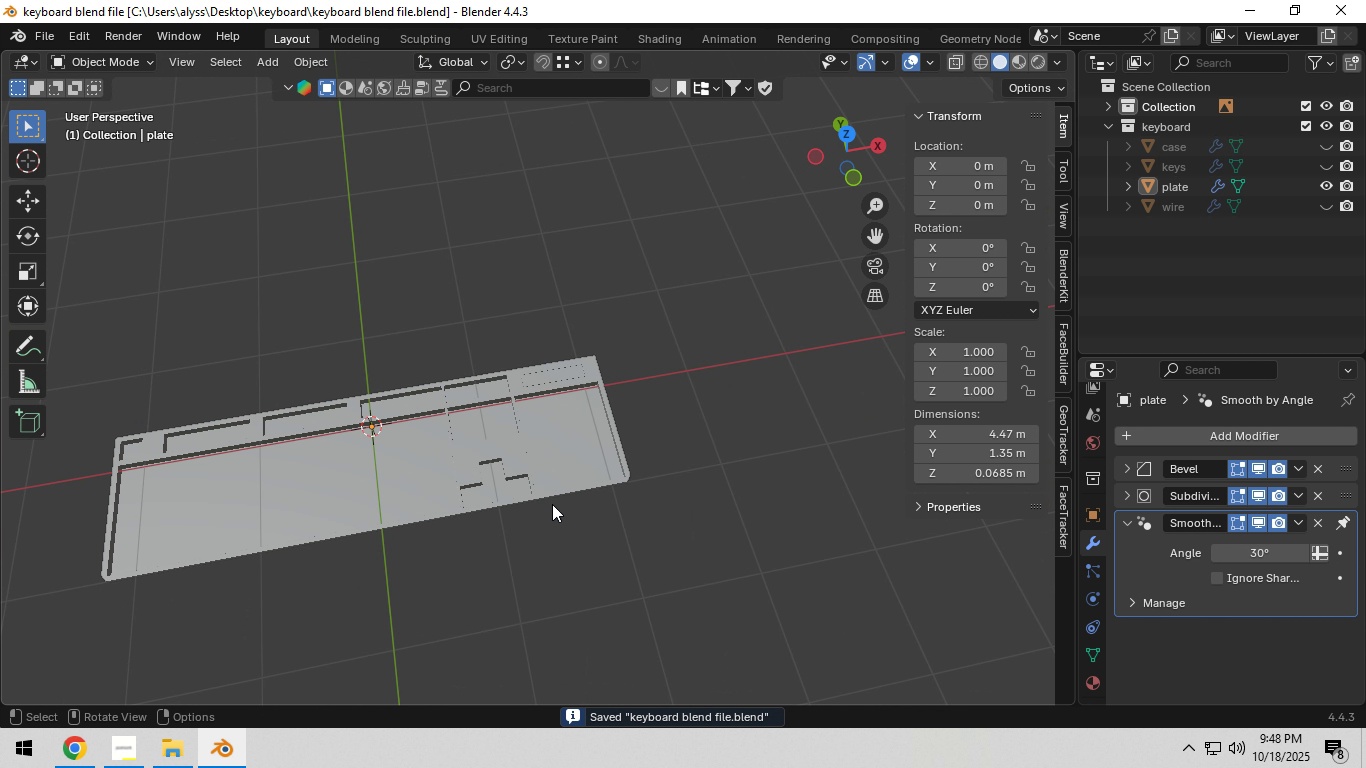 
hold_key(key=ShiftLeft, duration=0.38)
 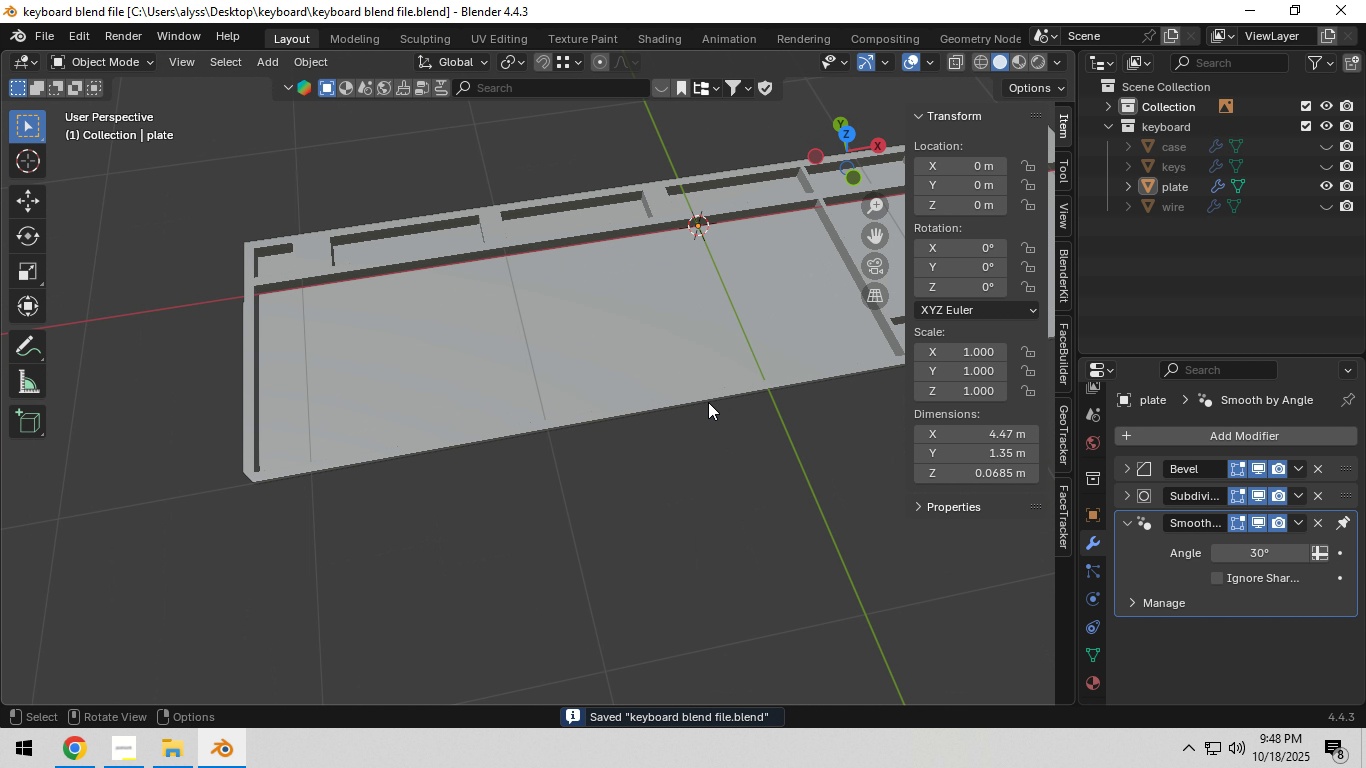 
scroll: coordinate [708, 403], scroll_direction: up, amount: 5.0
 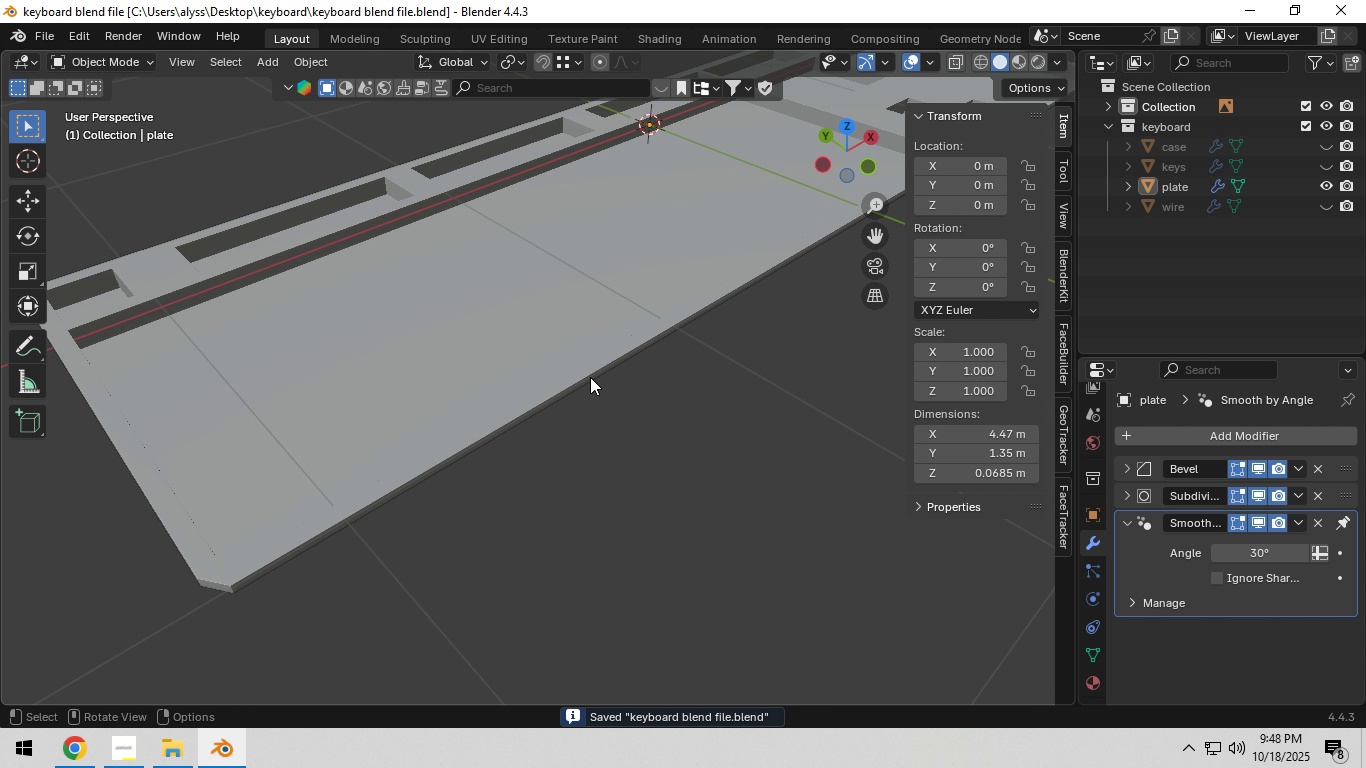 
key(Control+S)
 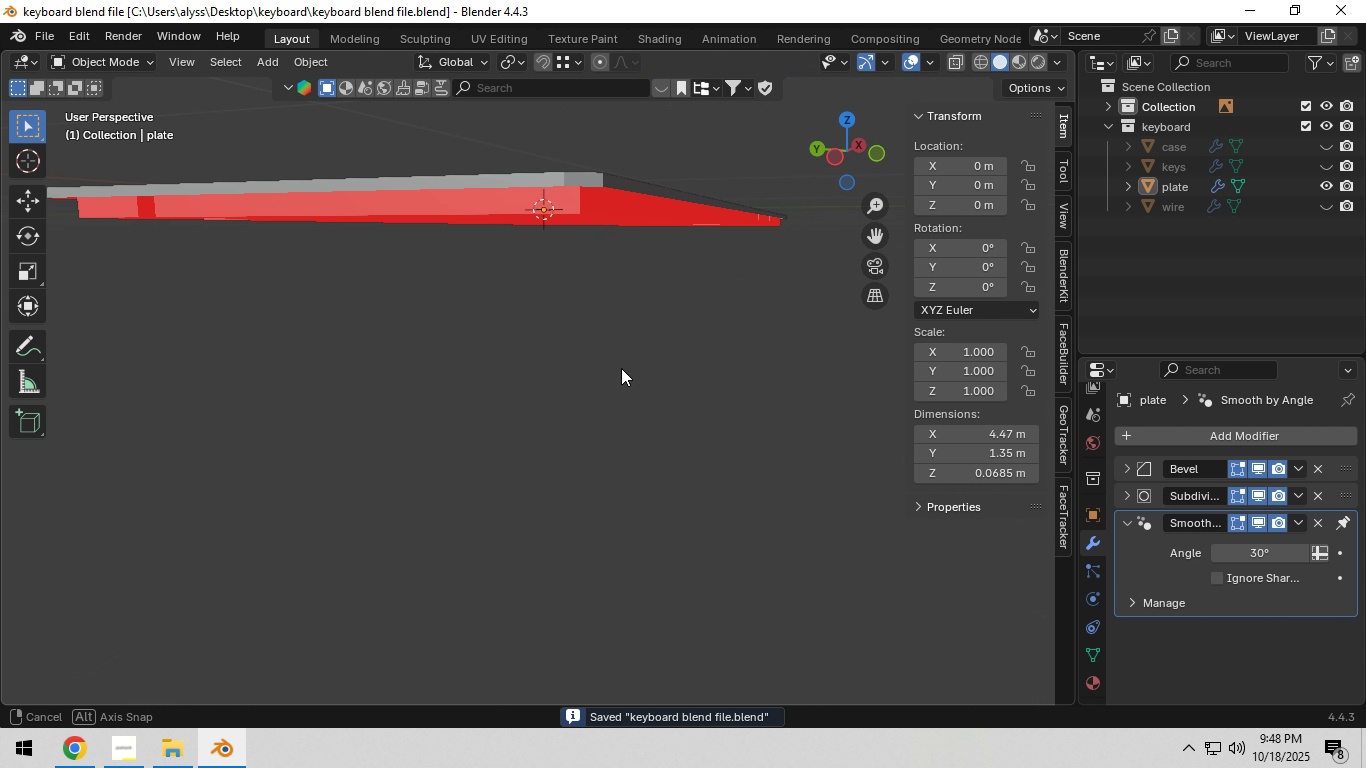 
hold_key(key=ShiftLeft, duration=0.37)
 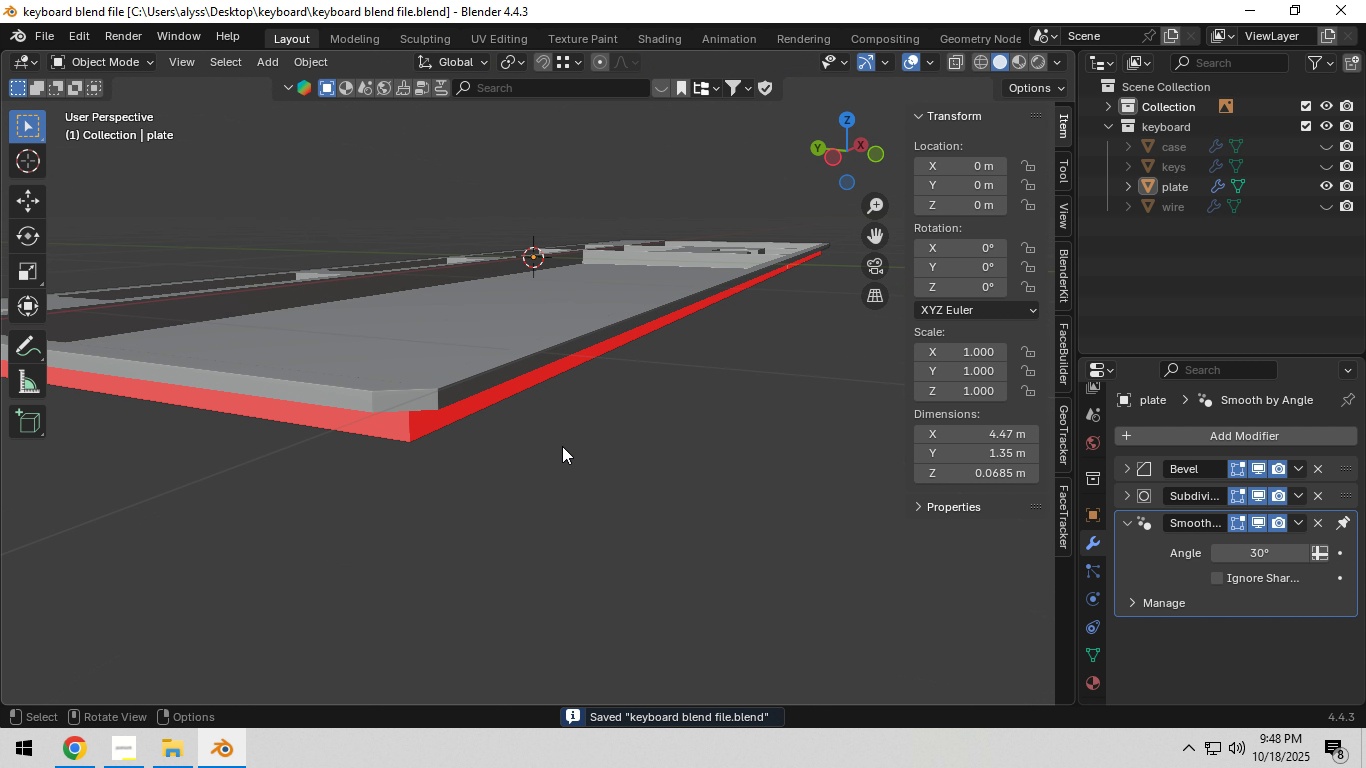 
scroll: coordinate [562, 446], scroll_direction: up, amount: 1.0
 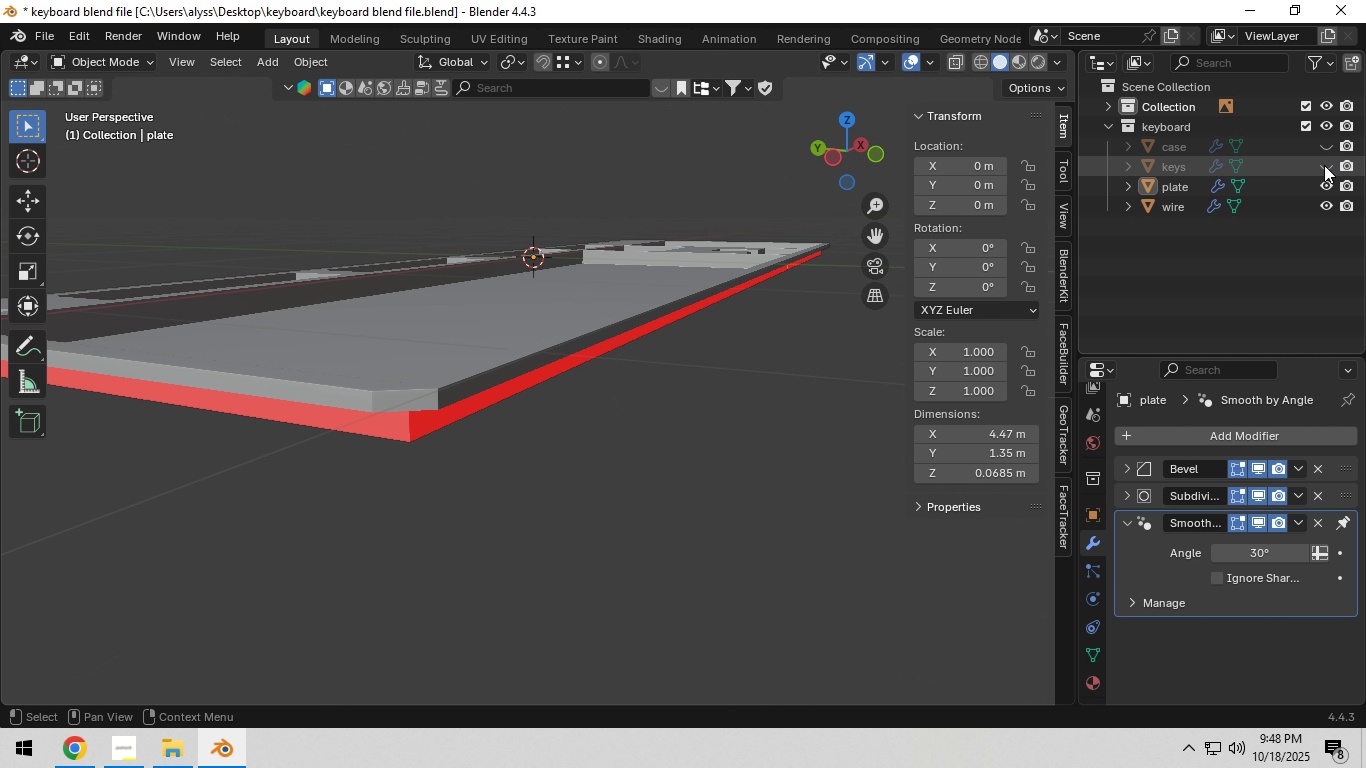 
double_click([1324, 147])
 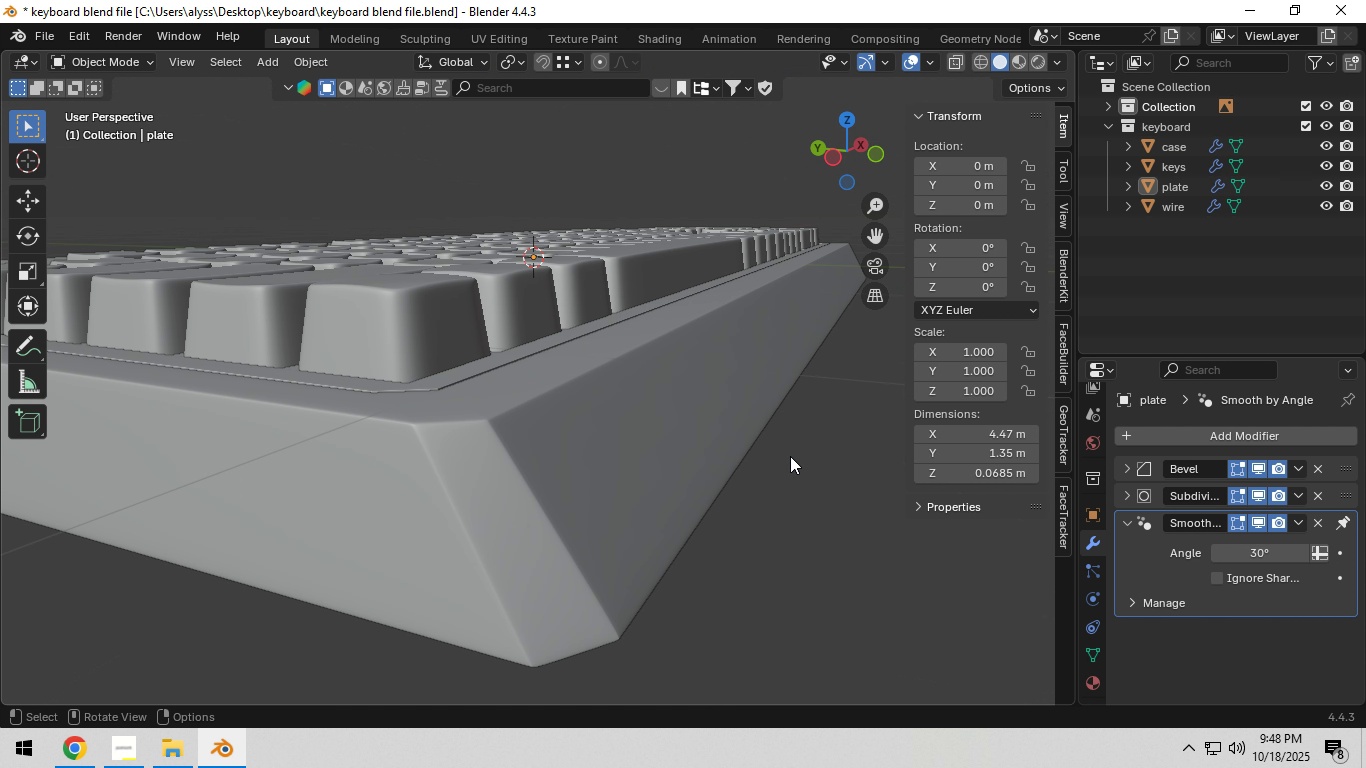 
scroll: coordinate [794, 414], scroll_direction: down, amount: 5.0
 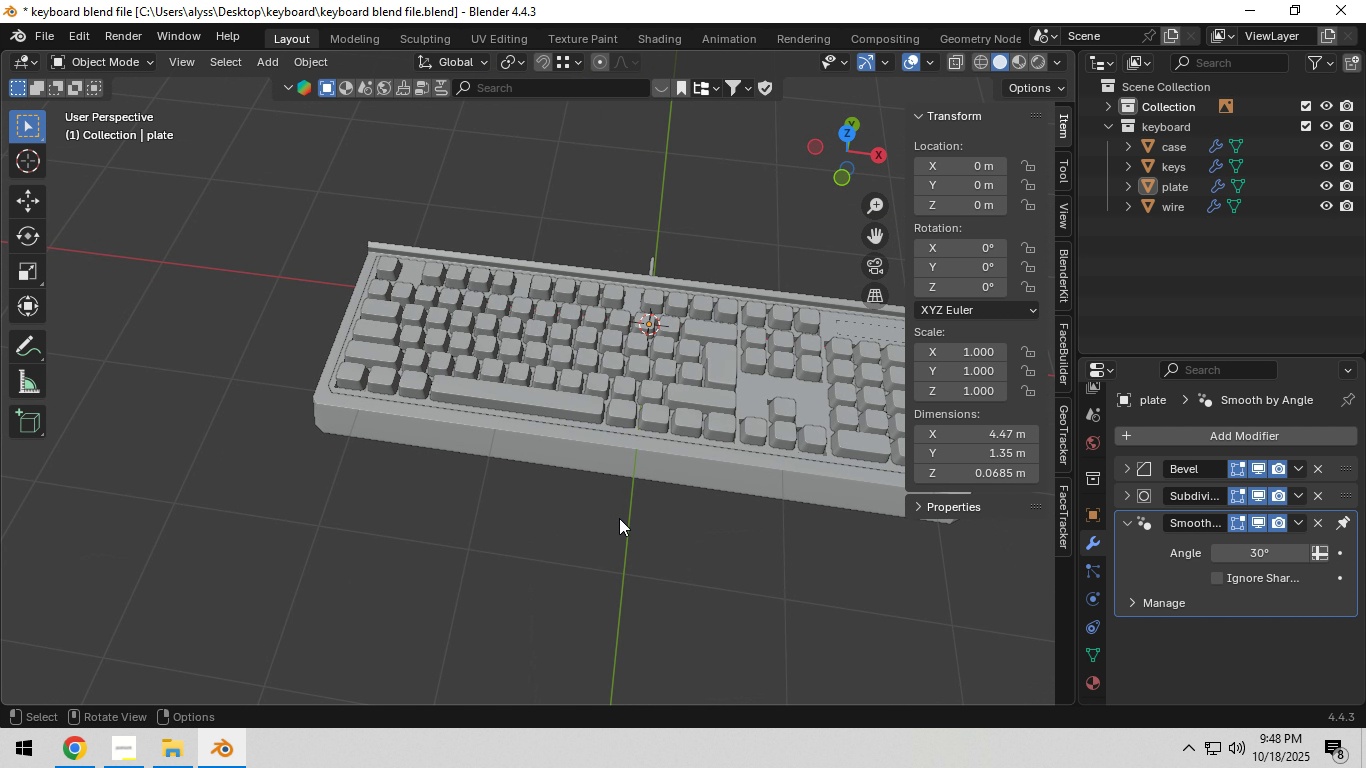 
hold_key(key=ShiftLeft, duration=0.7)
 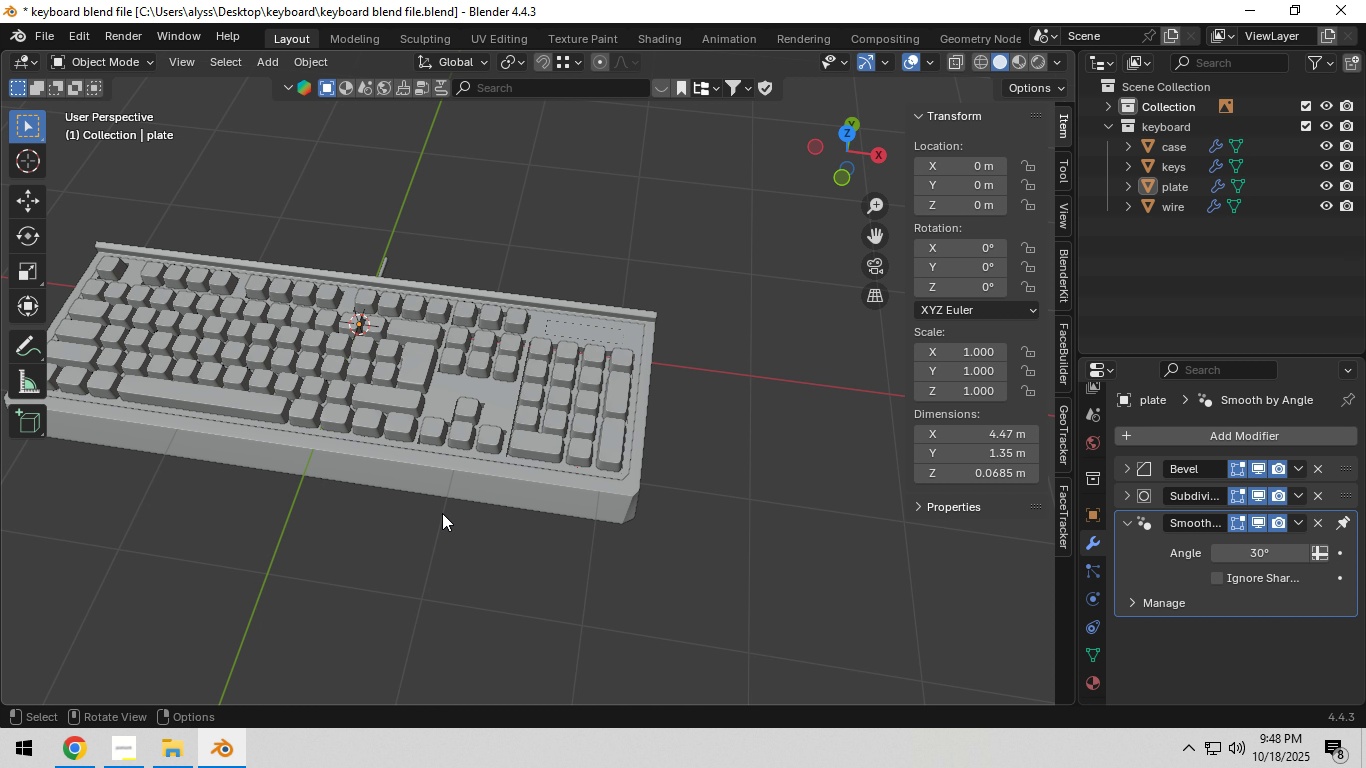 
scroll: coordinate [480, 512], scroll_direction: up, amount: 5.0
 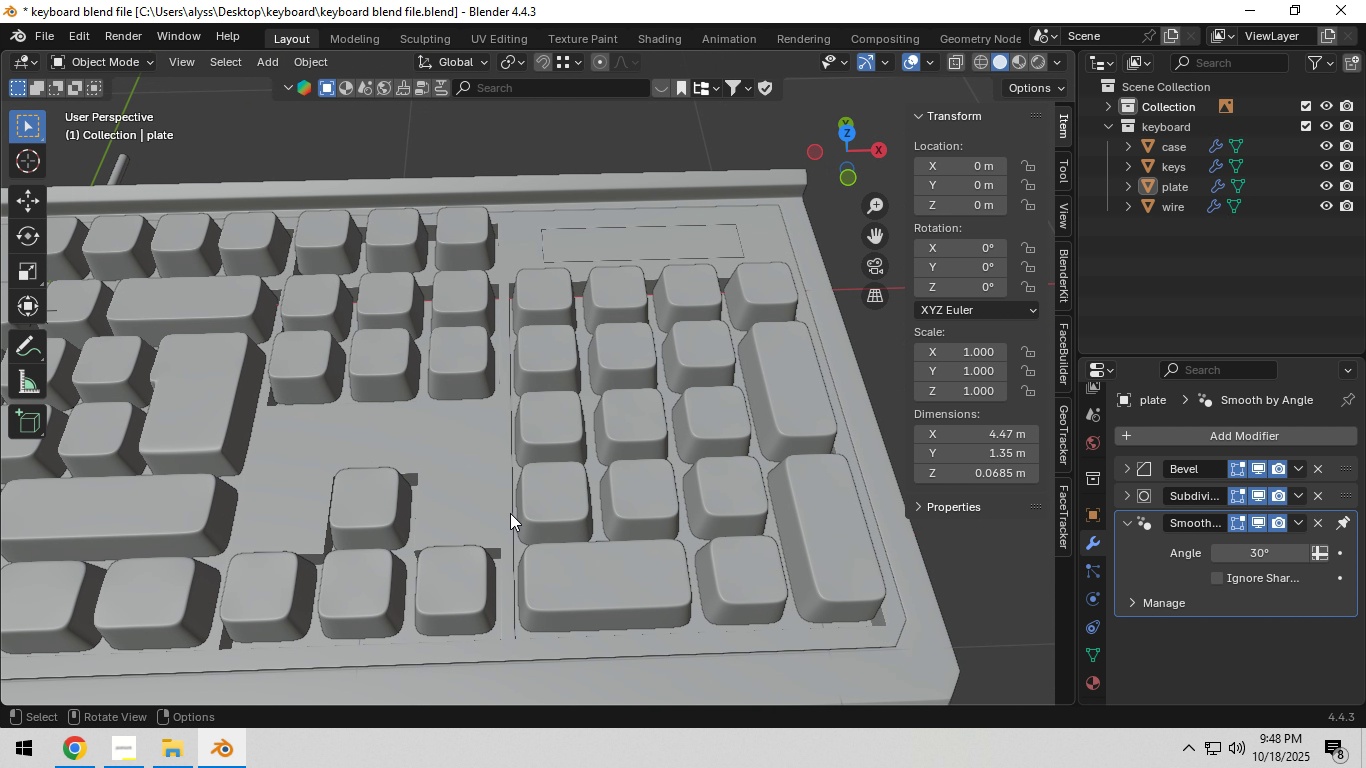 
scroll: coordinate [506, 522], scroll_direction: down, amount: 4.0
 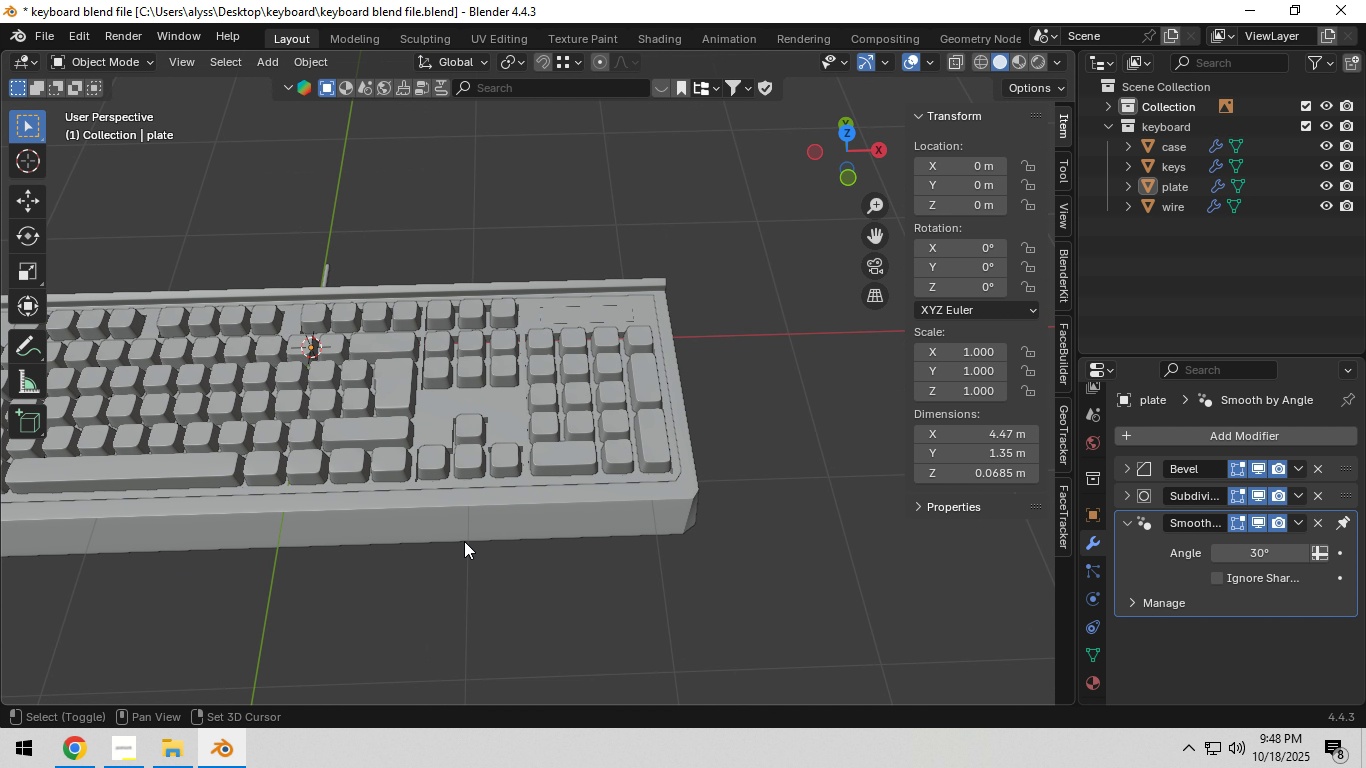 
hold_key(key=ShiftLeft, duration=0.6)
 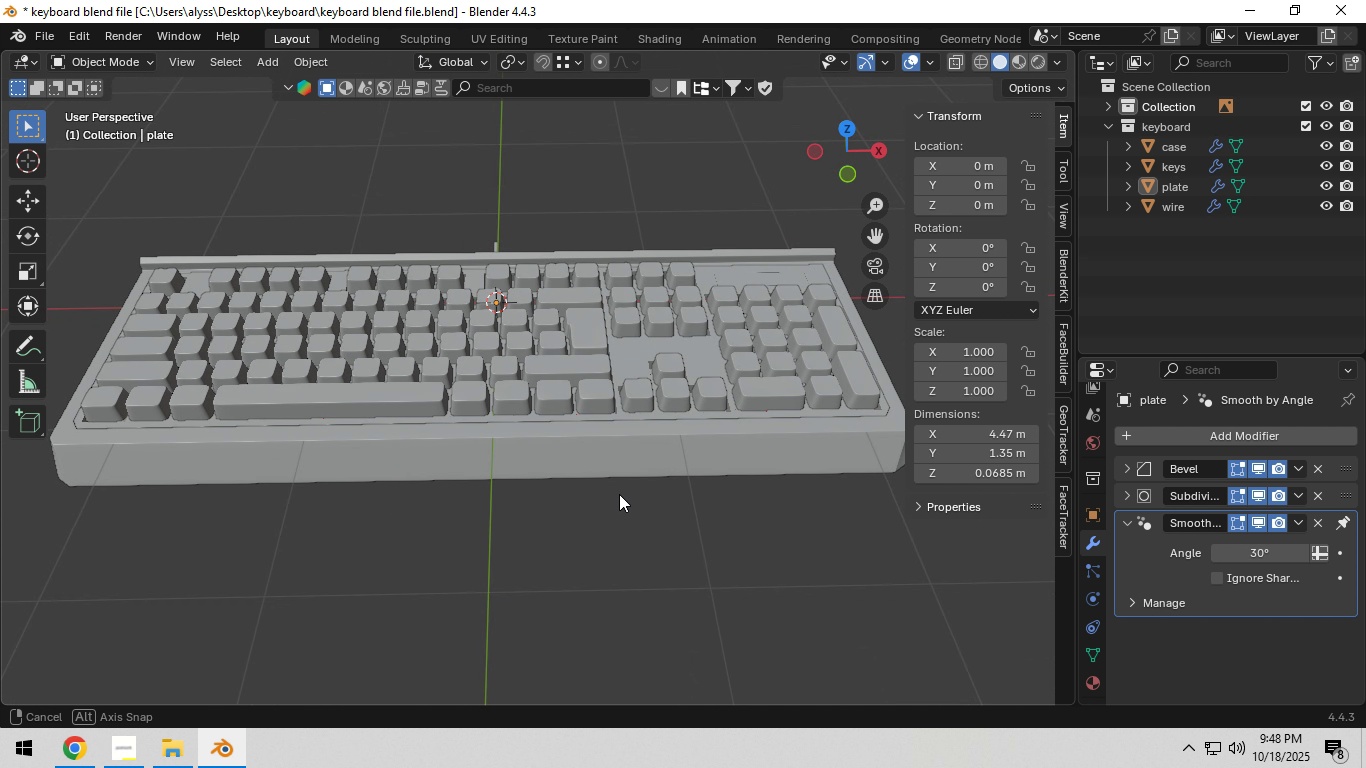 
hold_key(key=ShiftLeft, duration=0.42)
 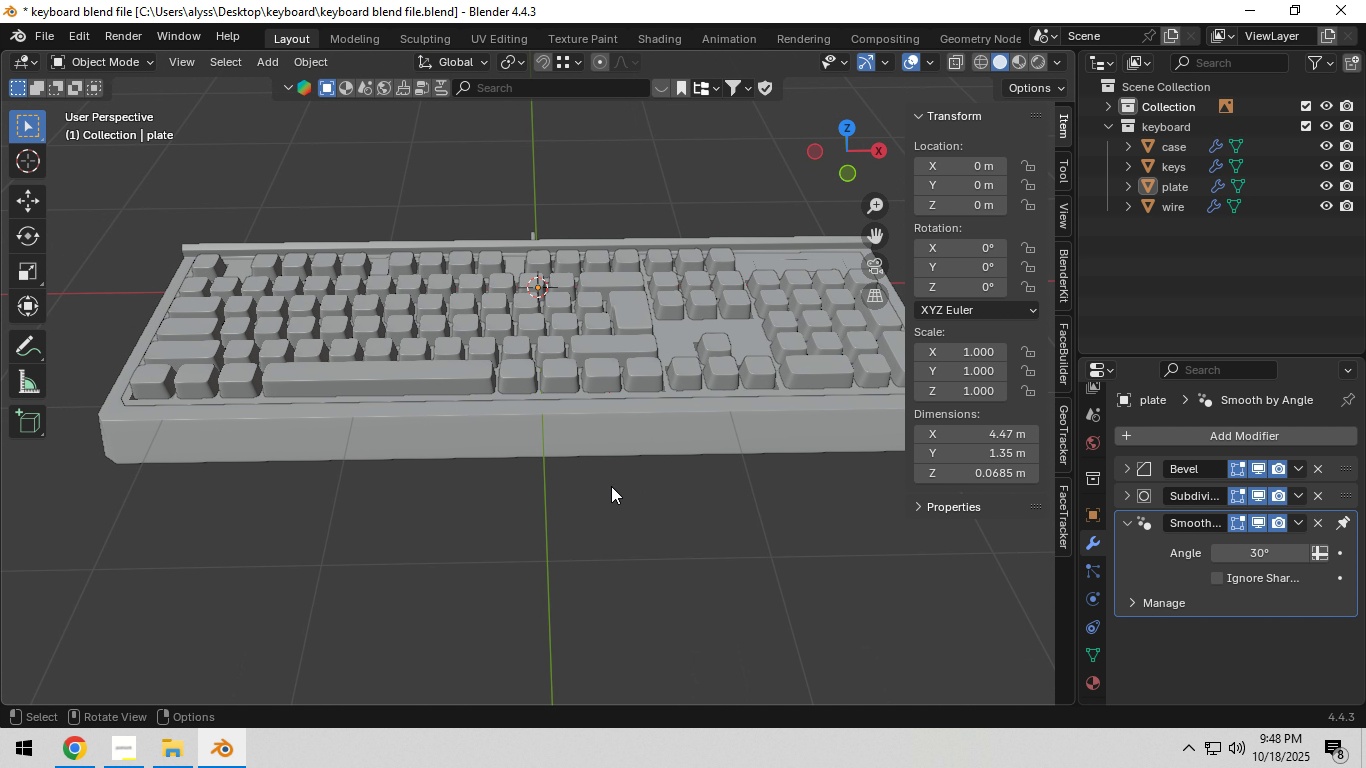 
scroll: coordinate [611, 485], scroll_direction: up, amount: 1.0
 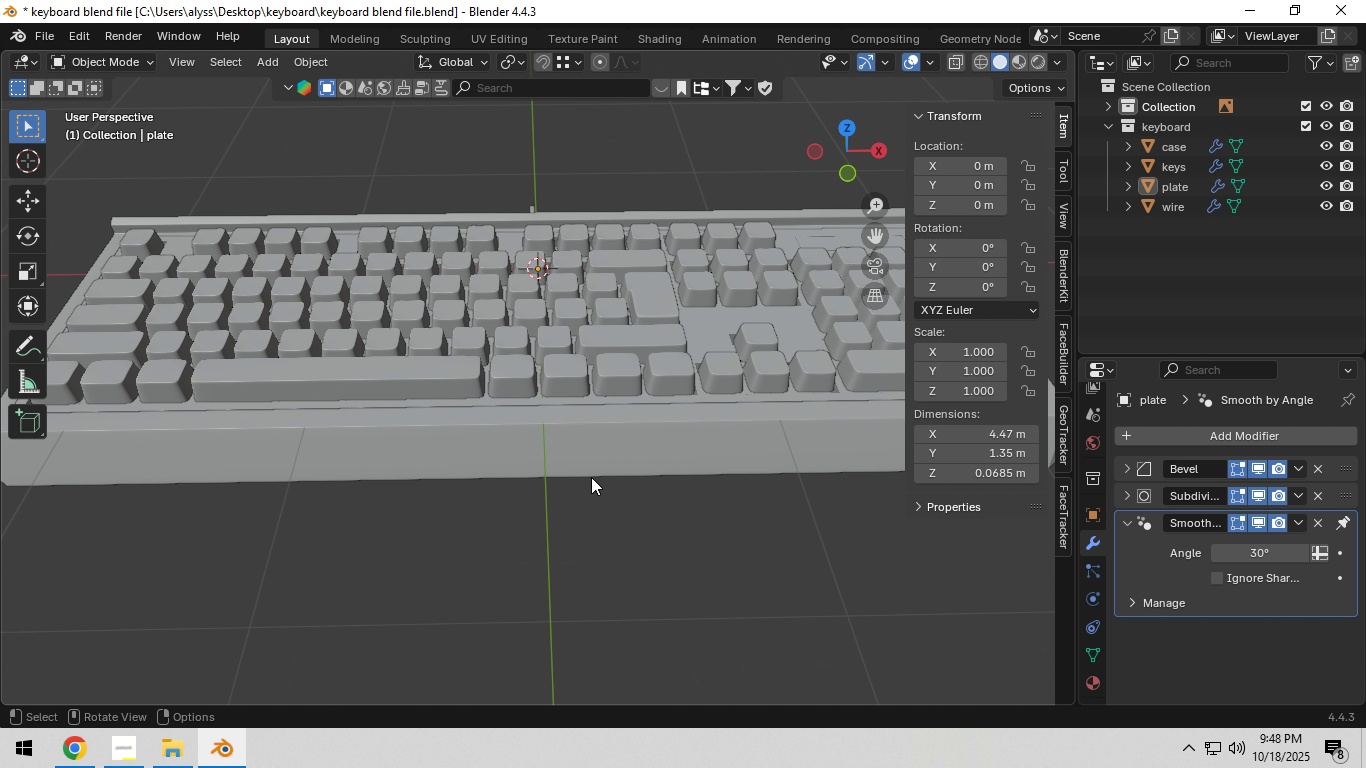 
left_click([593, 467])
 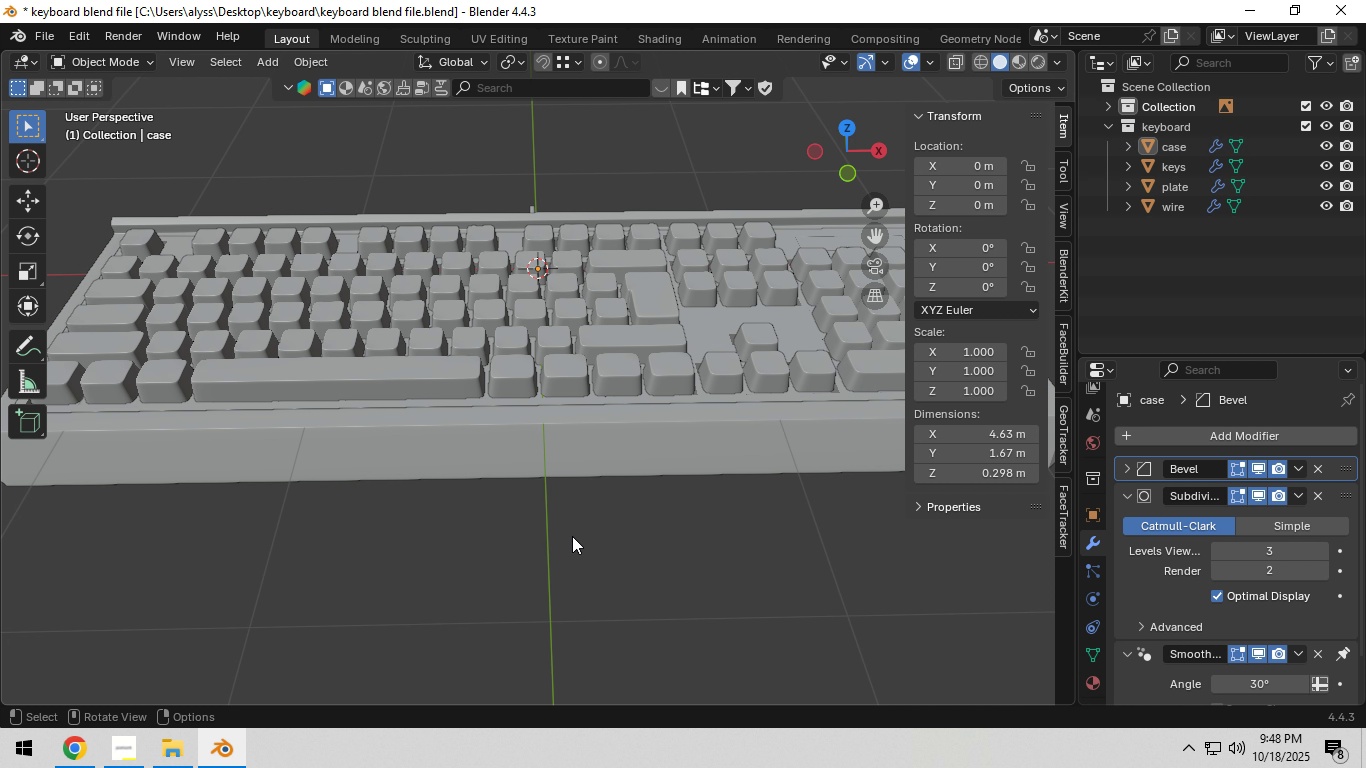 
scroll: coordinate [572, 536], scroll_direction: down, amount: 5.0
 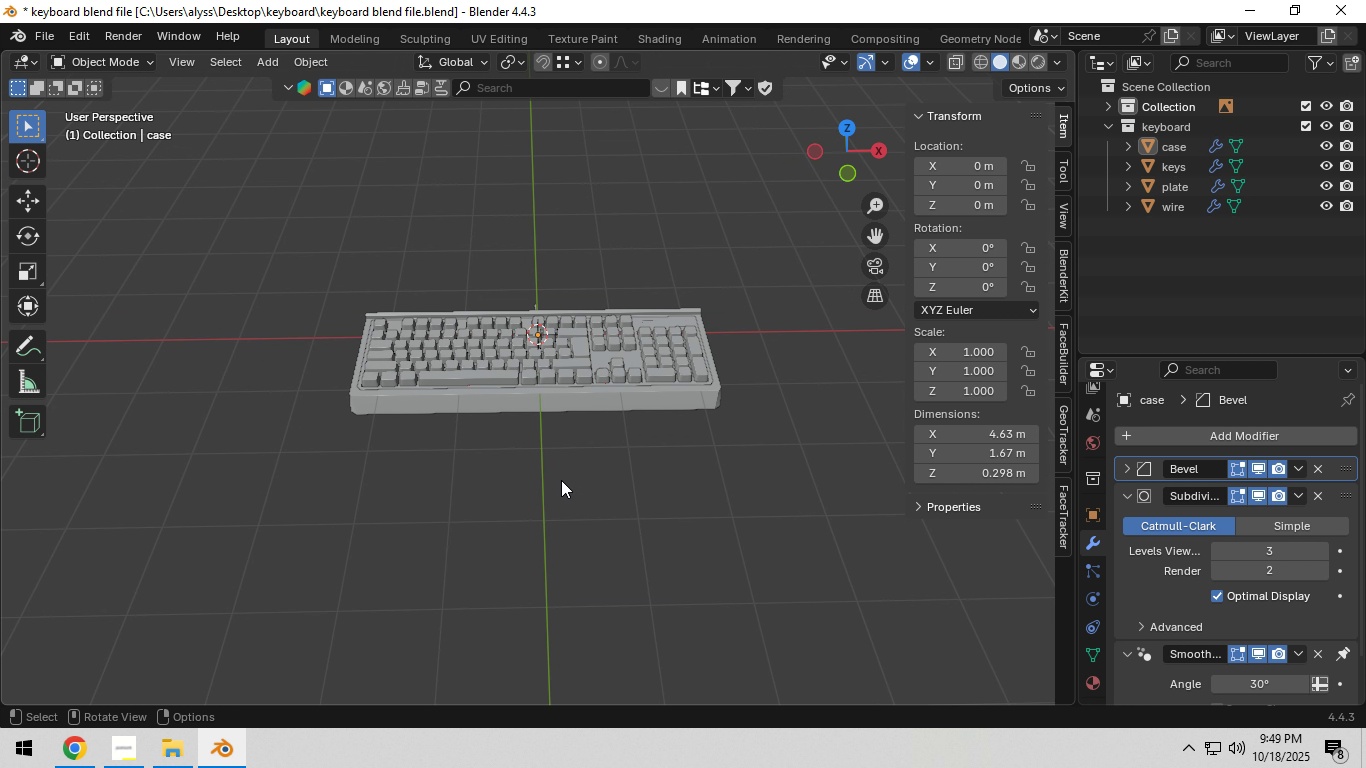 
hold_key(key=ShiftLeft, duration=0.51)
 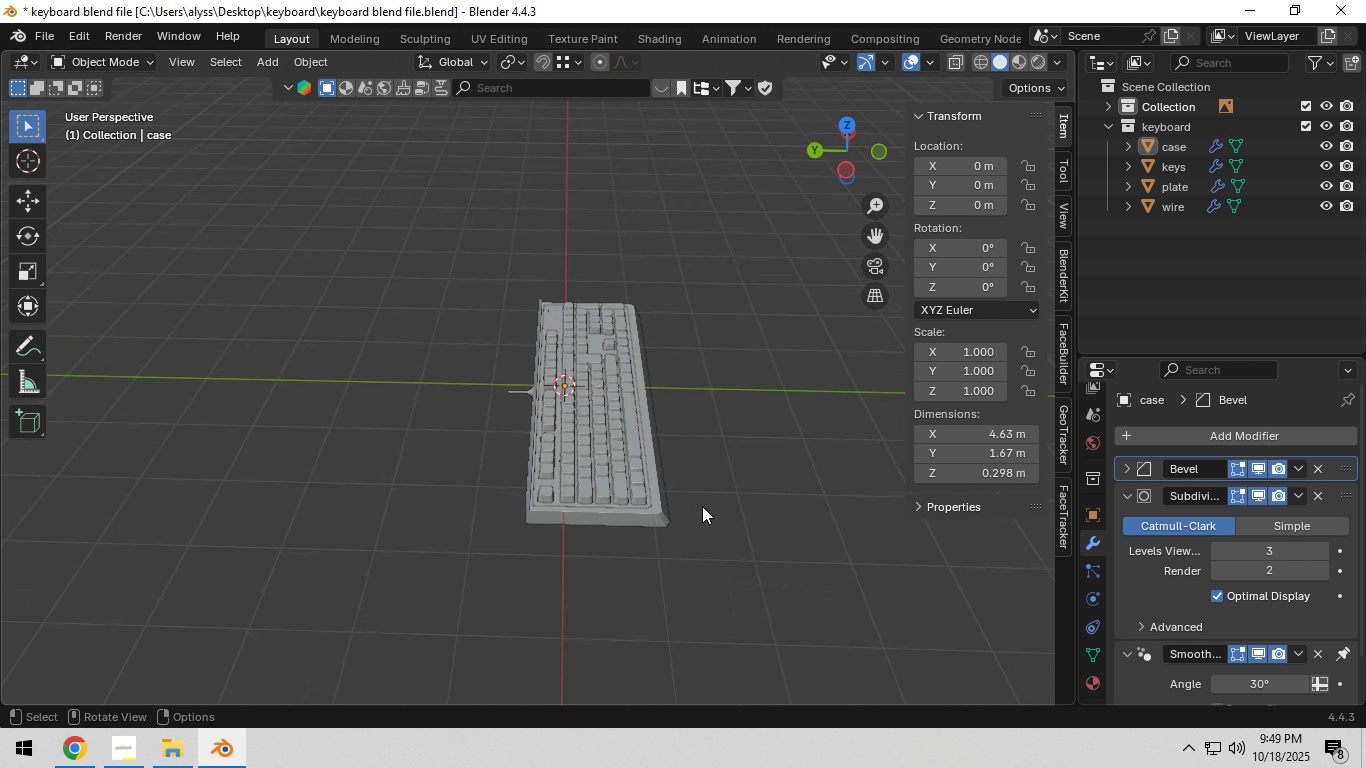 
scroll: coordinate [610, 497], scroll_direction: up, amount: 10.0
 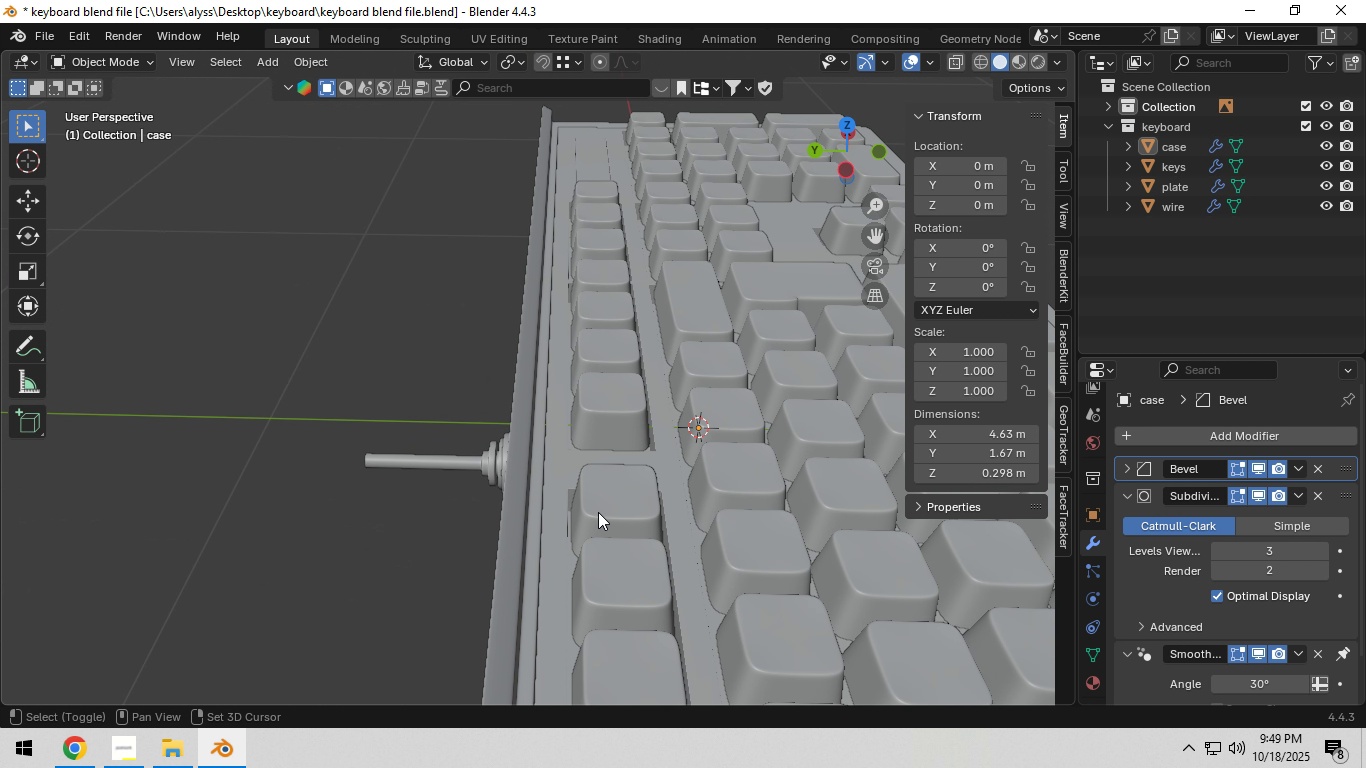 
hold_key(key=ShiftLeft, duration=0.45)
 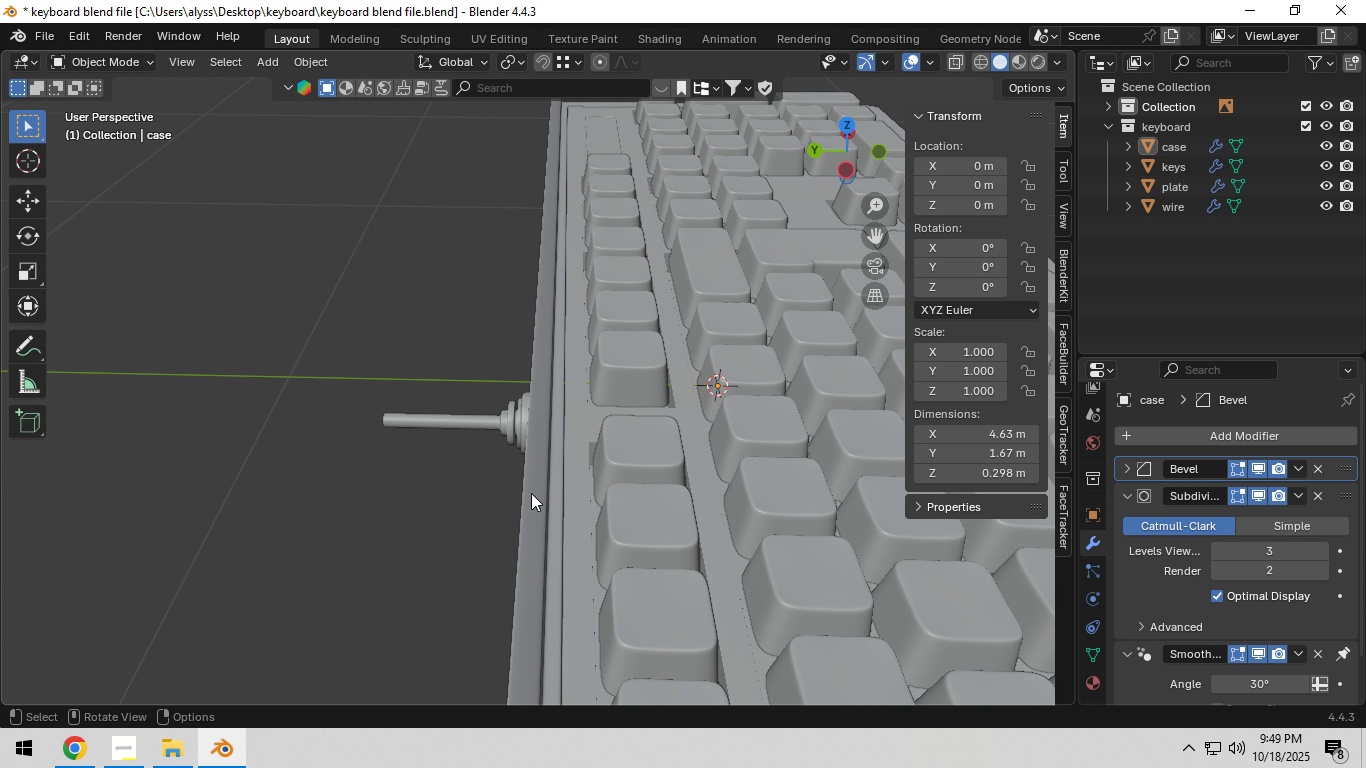 
left_click([530, 494])
 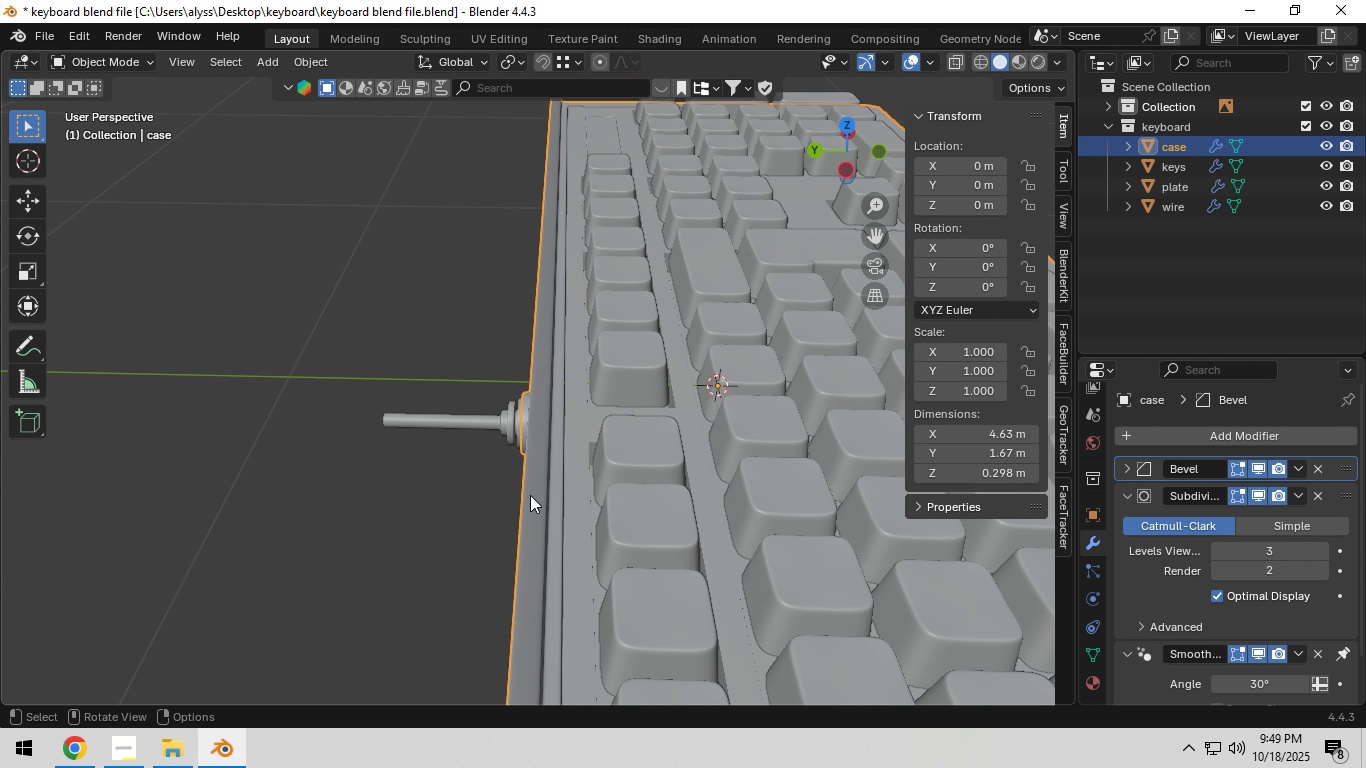 
scroll: coordinate [531, 495], scroll_direction: down, amount: 5.0
 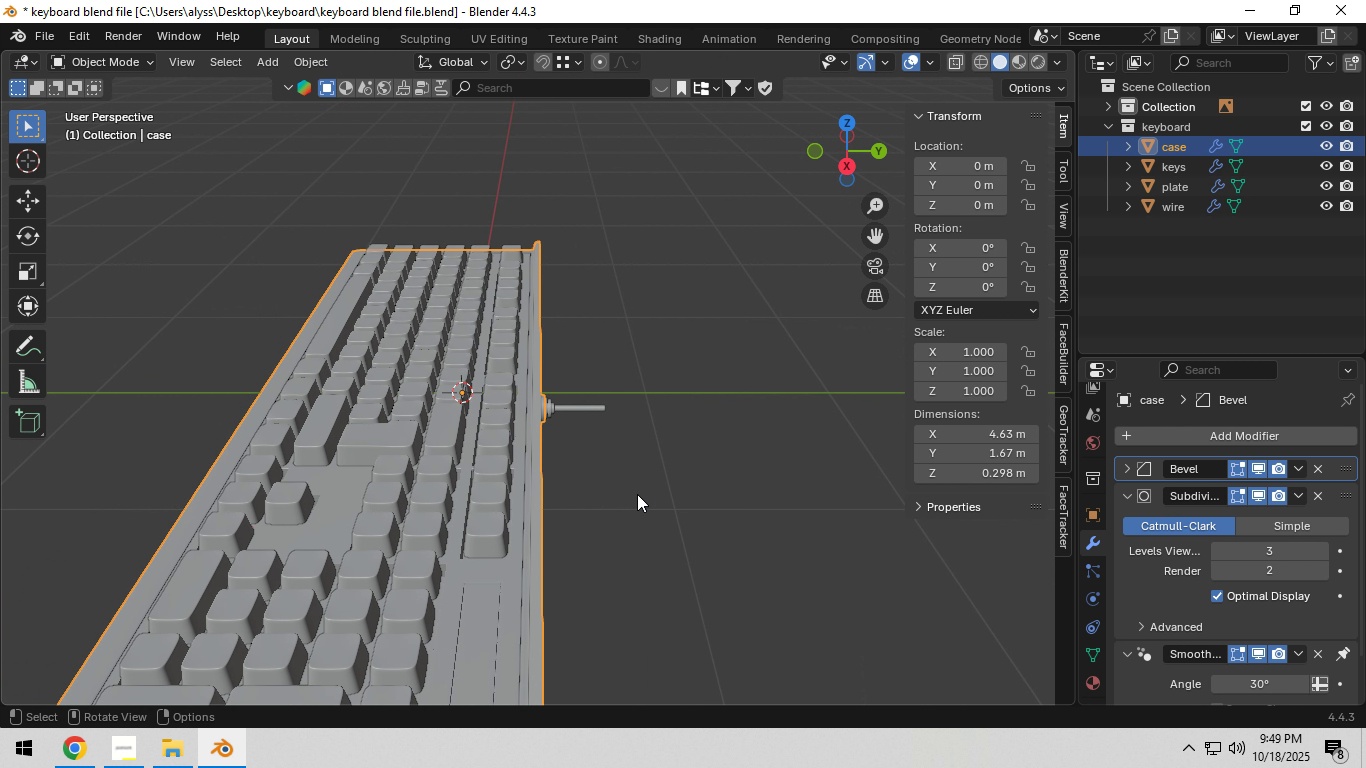 
wait(6.47)
 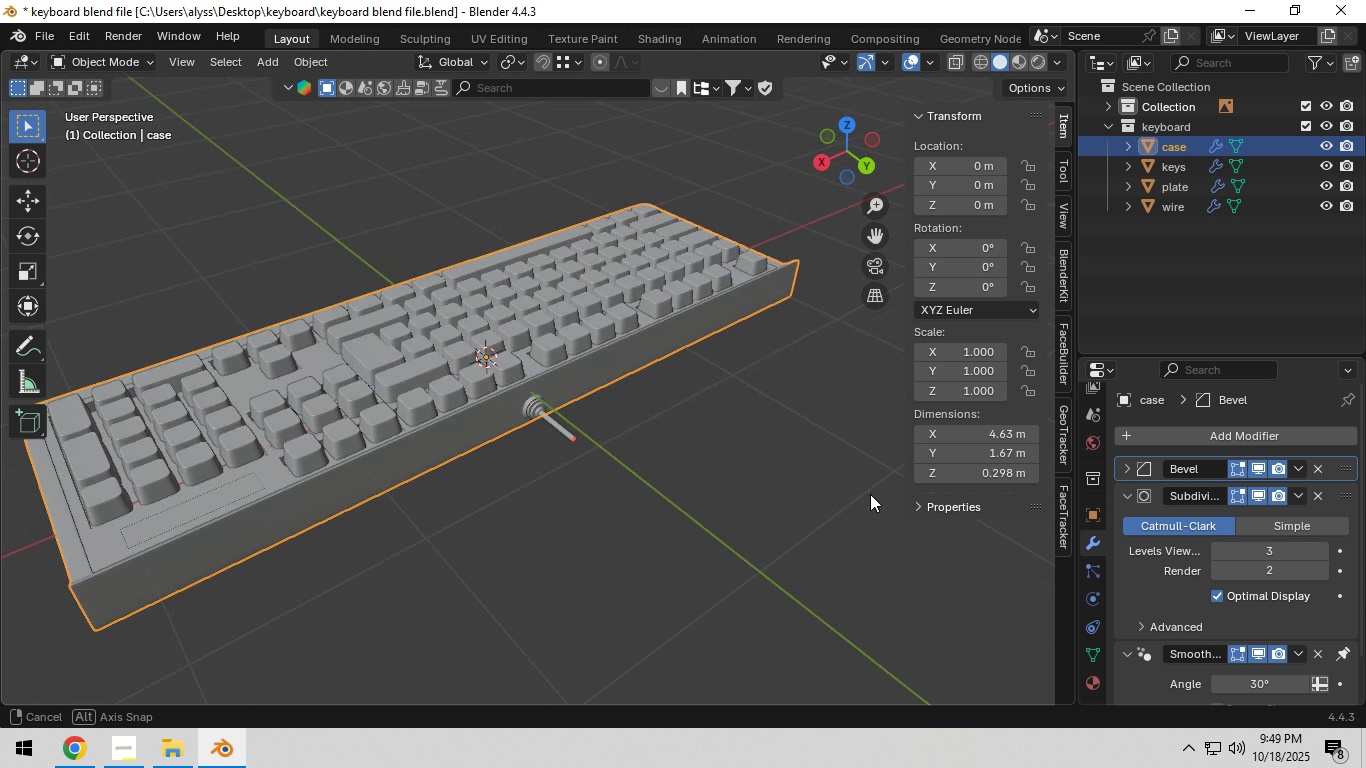 
double_click([1327, 183])
 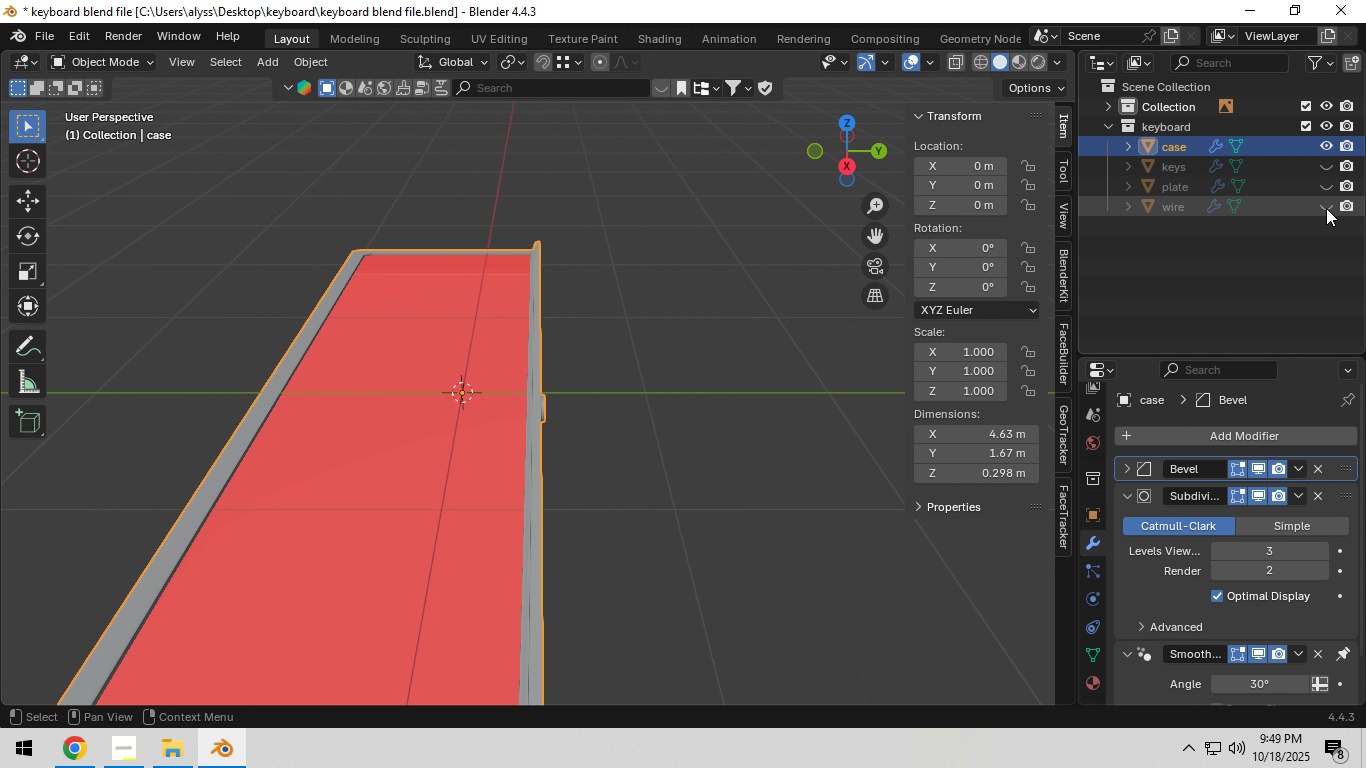 
triple_click([1326, 208])
 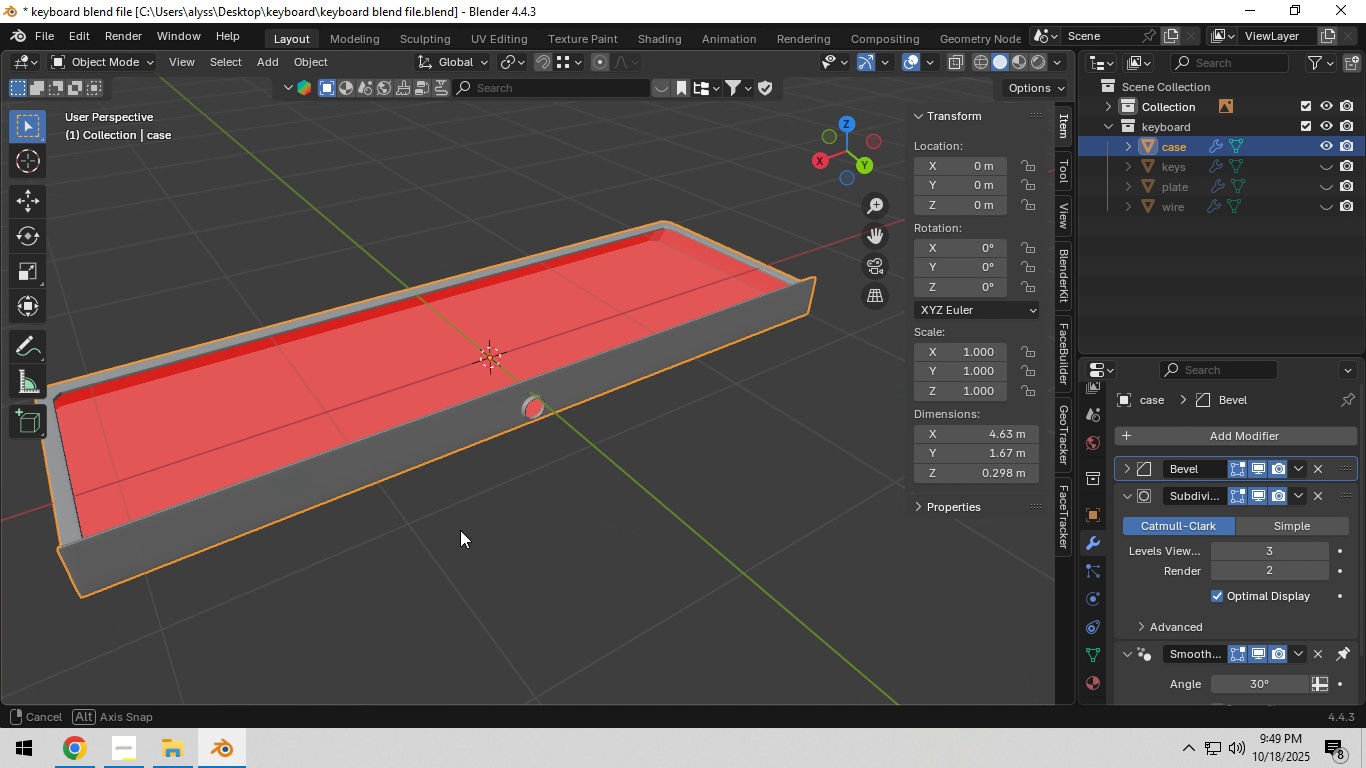 
key(Tab)
 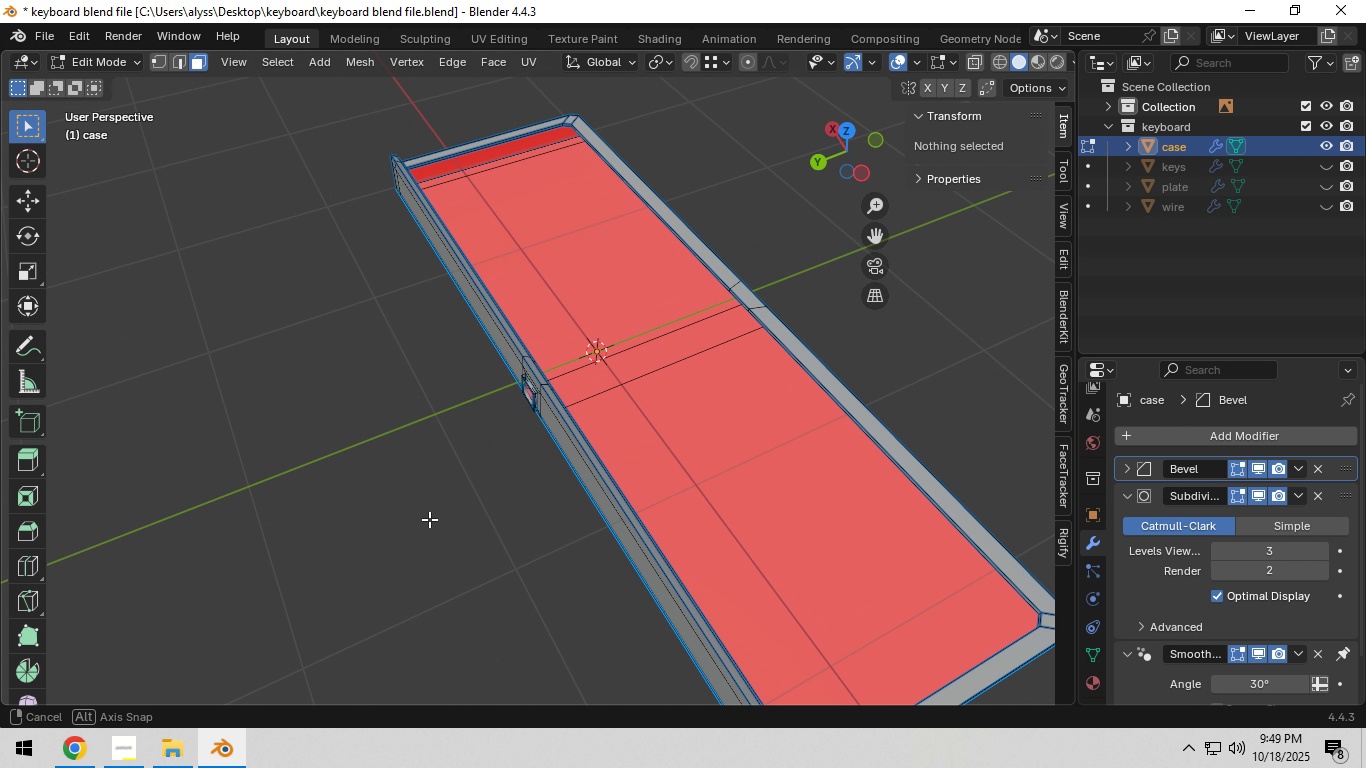 
scroll: coordinate [379, 502], scroll_direction: up, amount: 3.0
 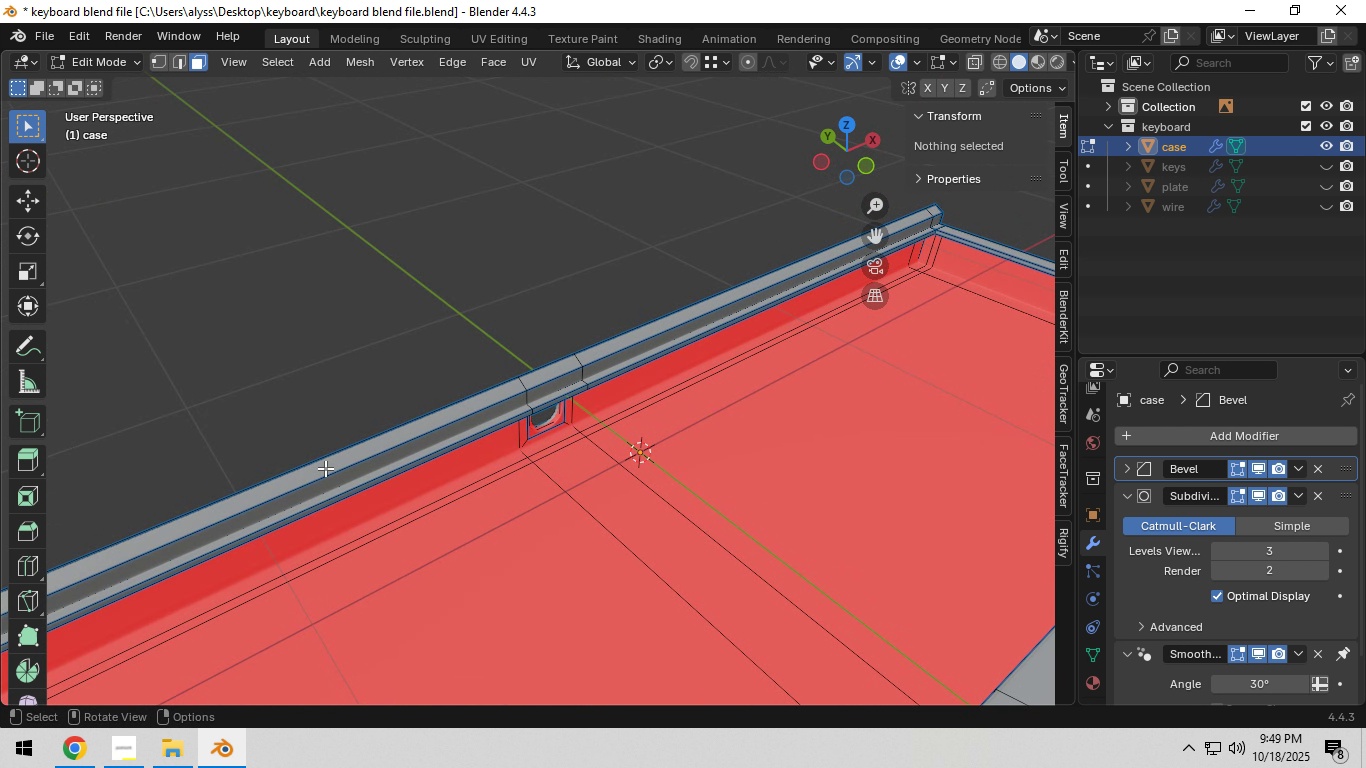 
hold_key(key=ShiftLeft, duration=0.45)
 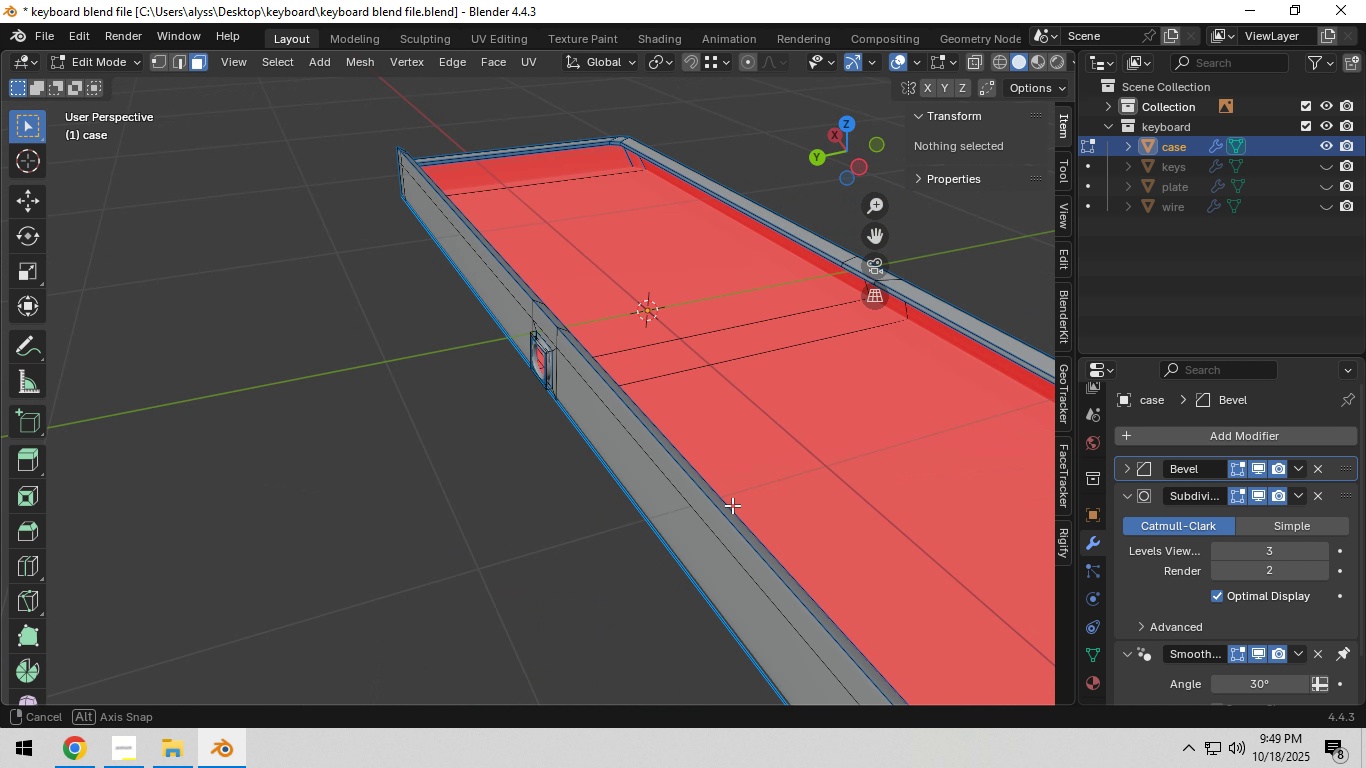 
scroll: coordinate [647, 448], scroll_direction: down, amount: 3.0
 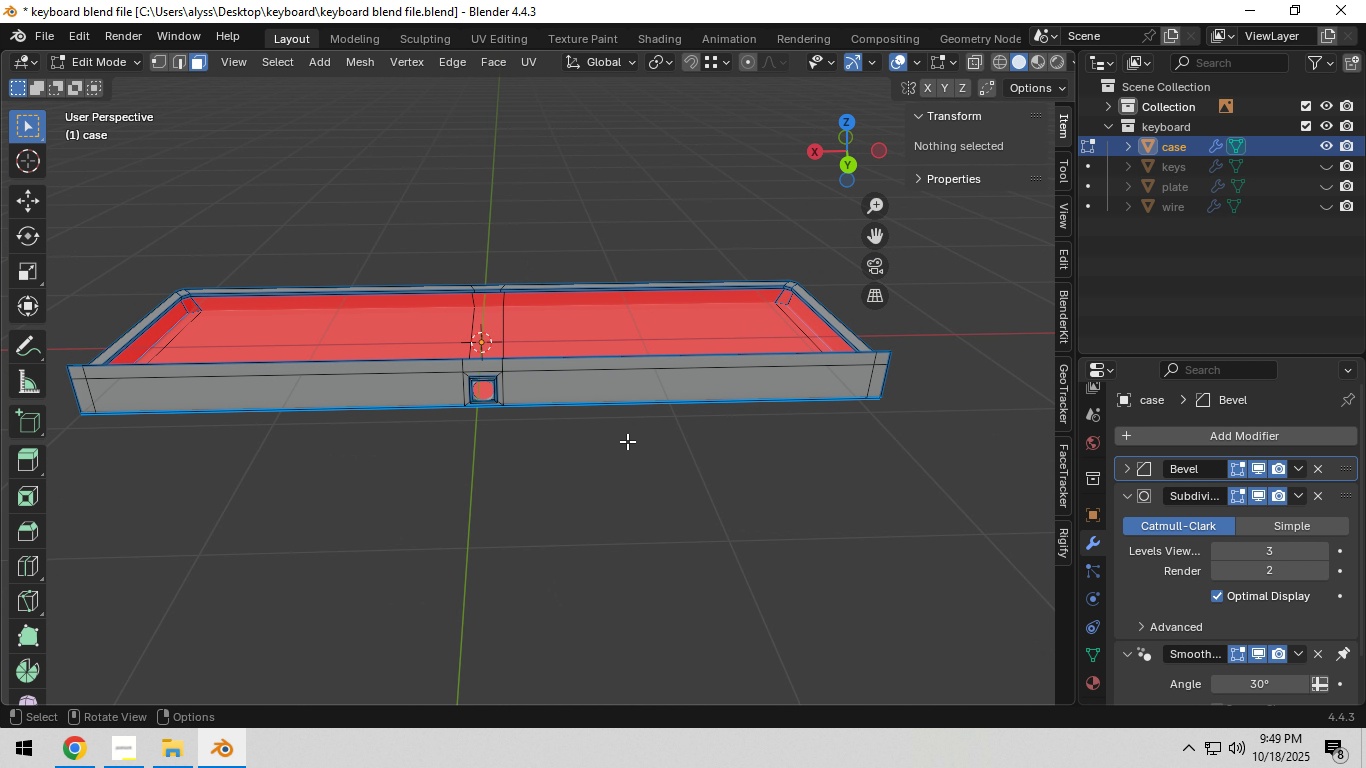 
key(Control+ControlLeft)
 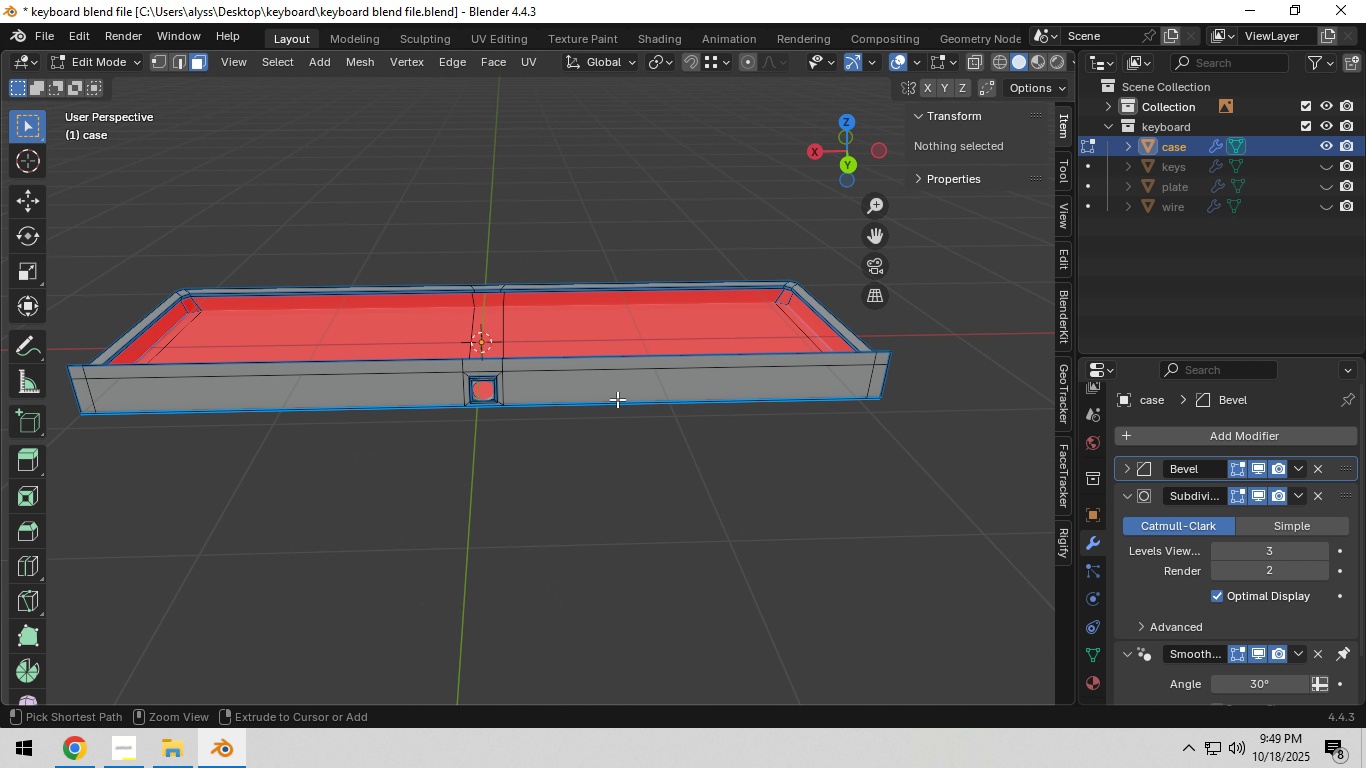 
key(Control+R)
 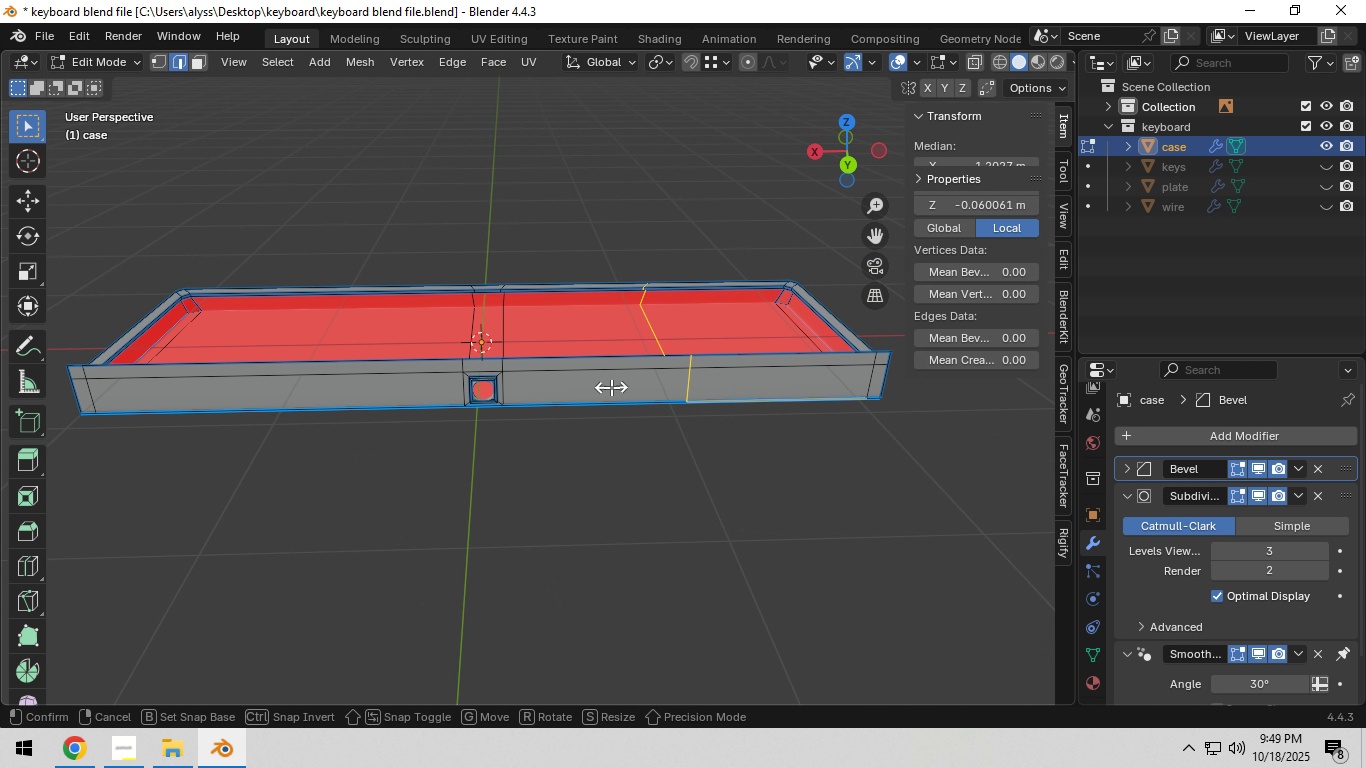 
right_click([611, 387])
 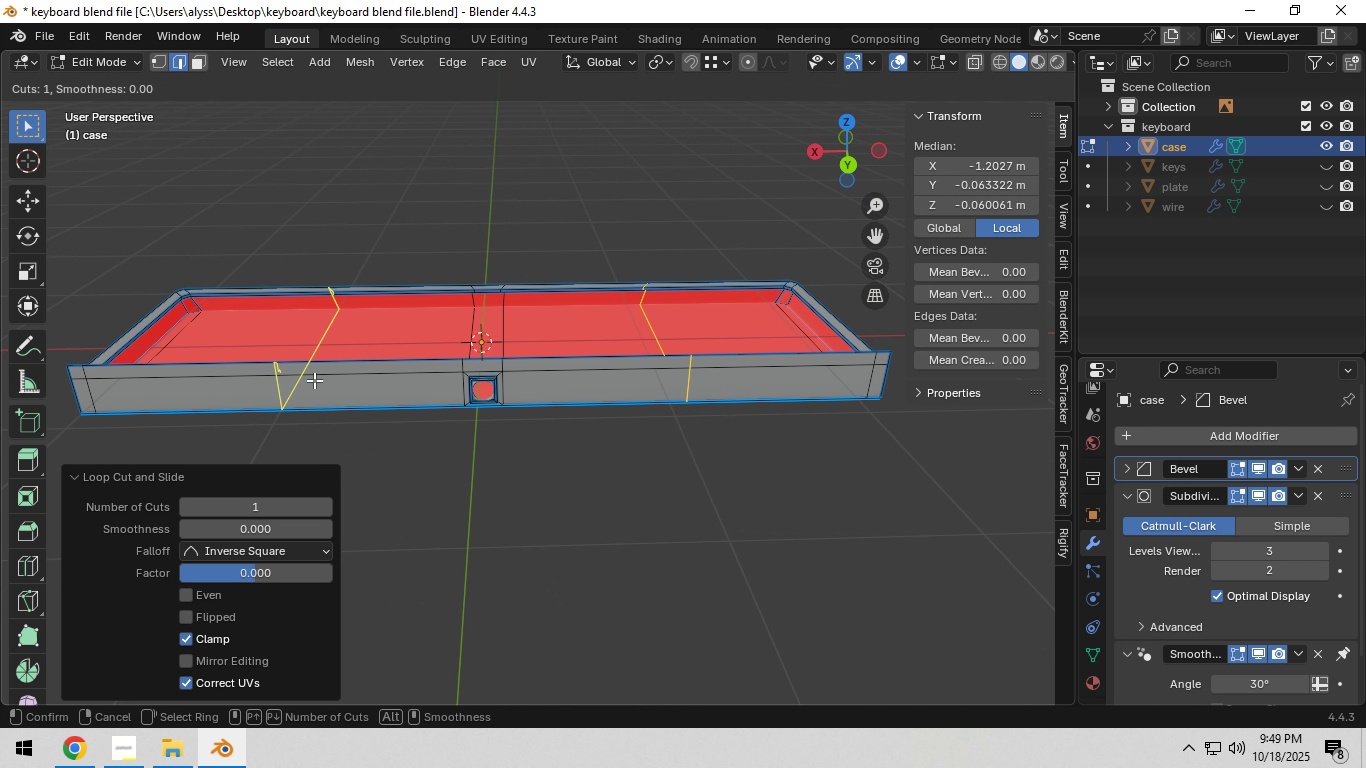 
left_click([611, 387])
 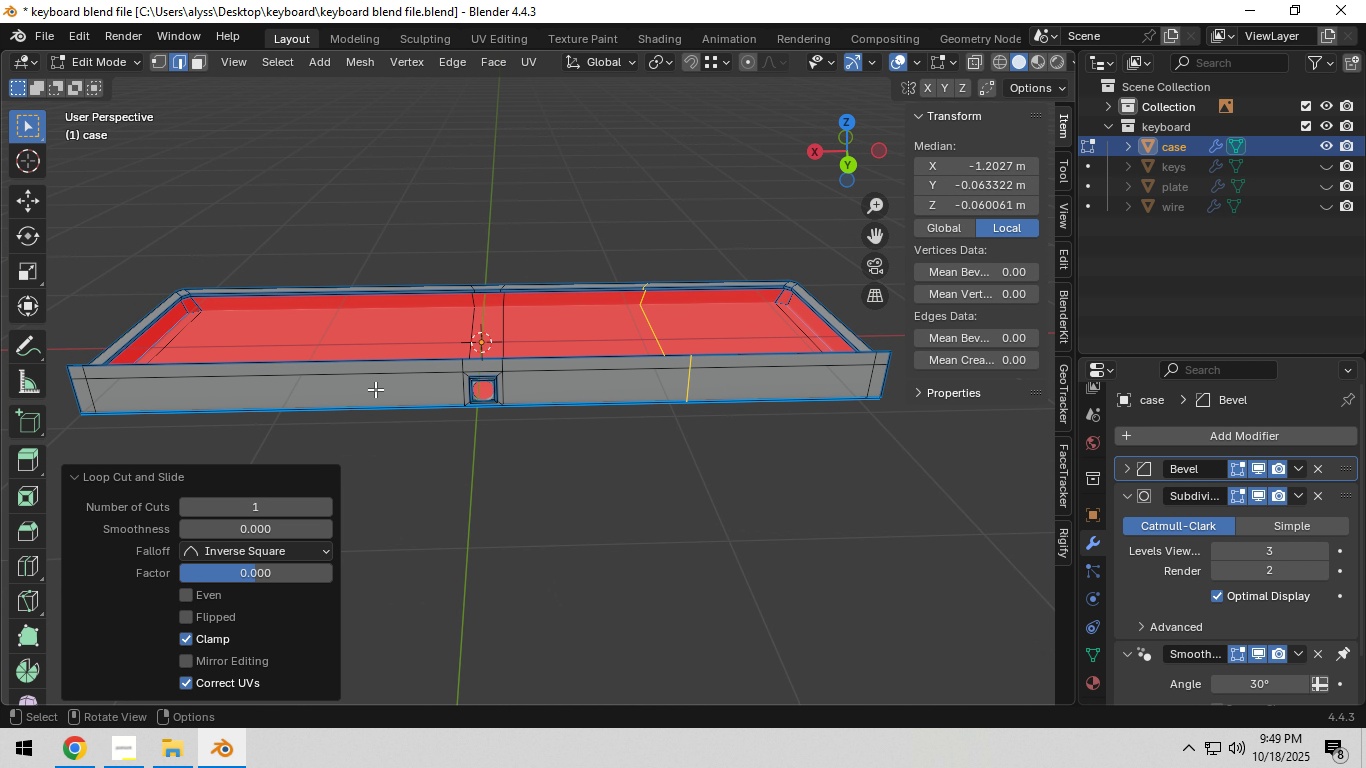 
key(Control+ControlLeft)
 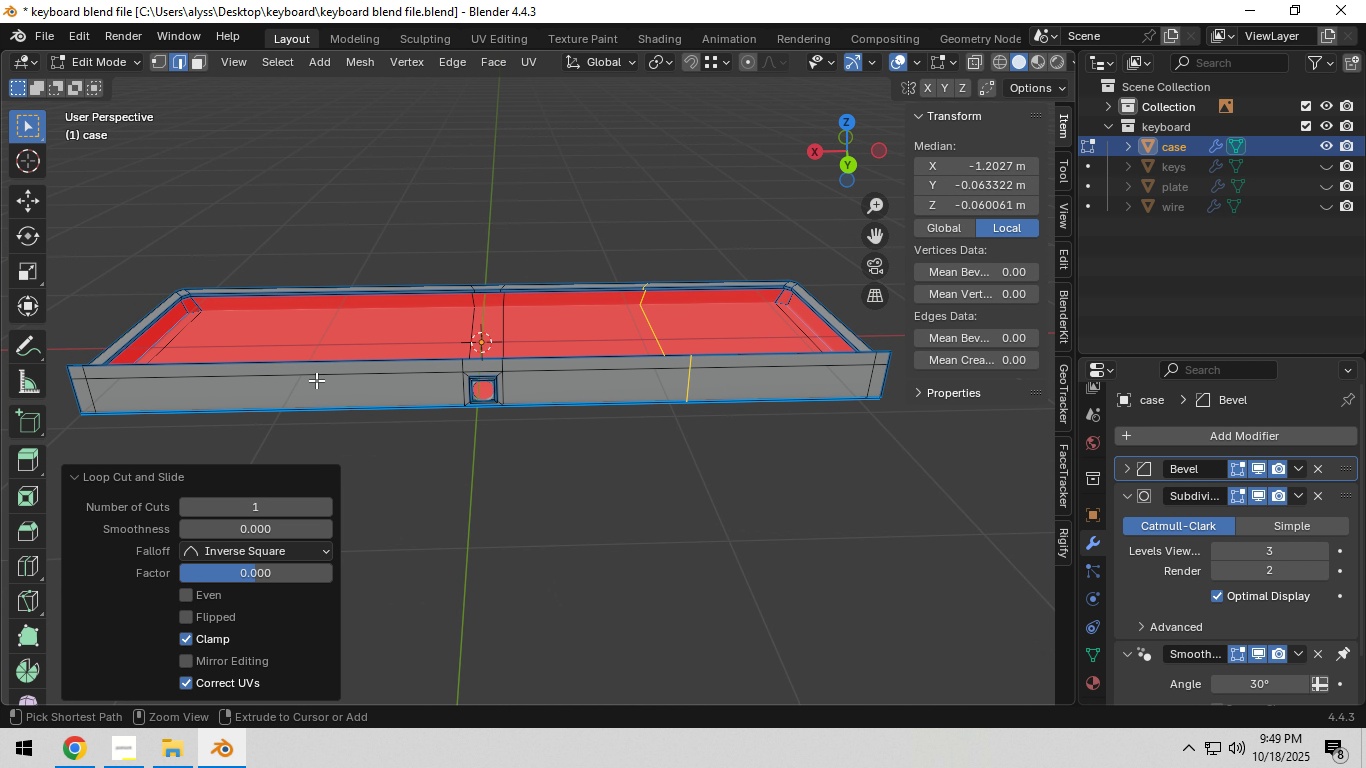 
key(Control+R)
 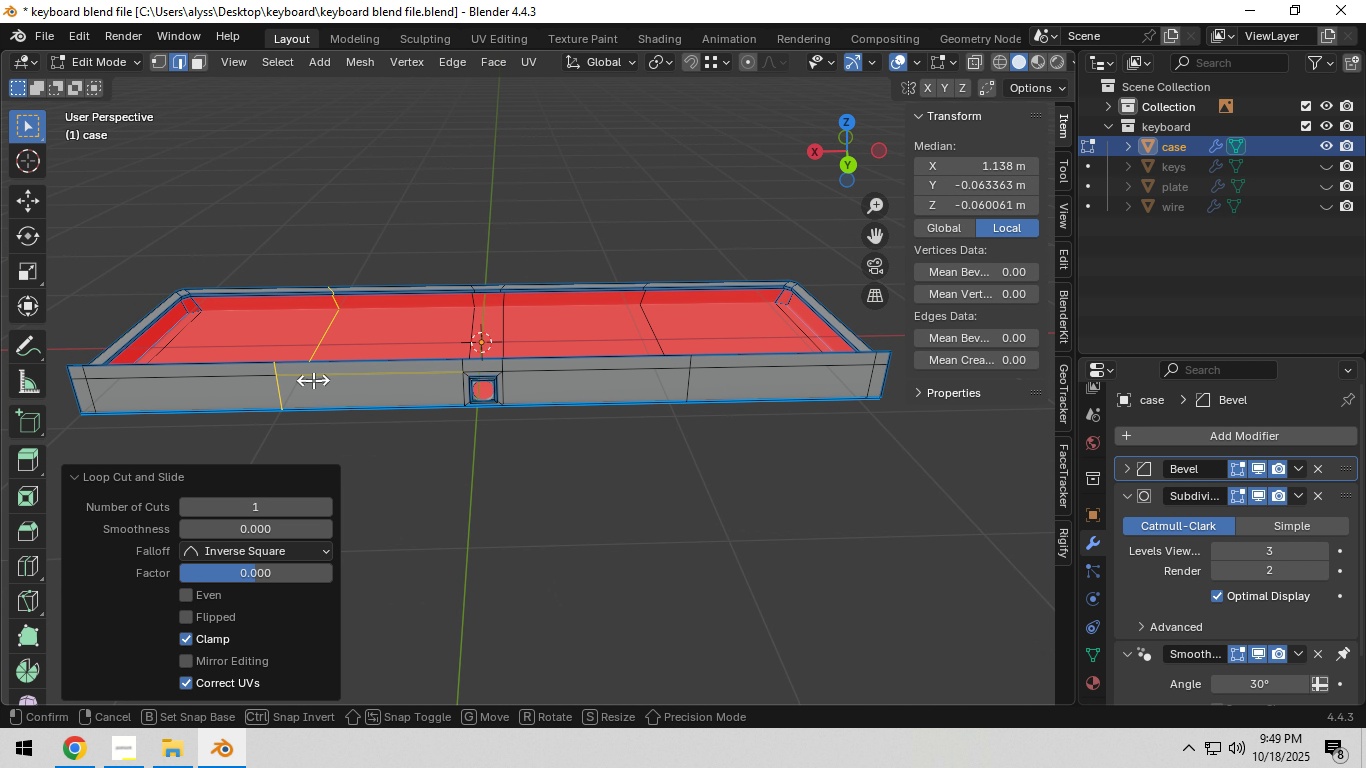 
right_click([313, 380])
 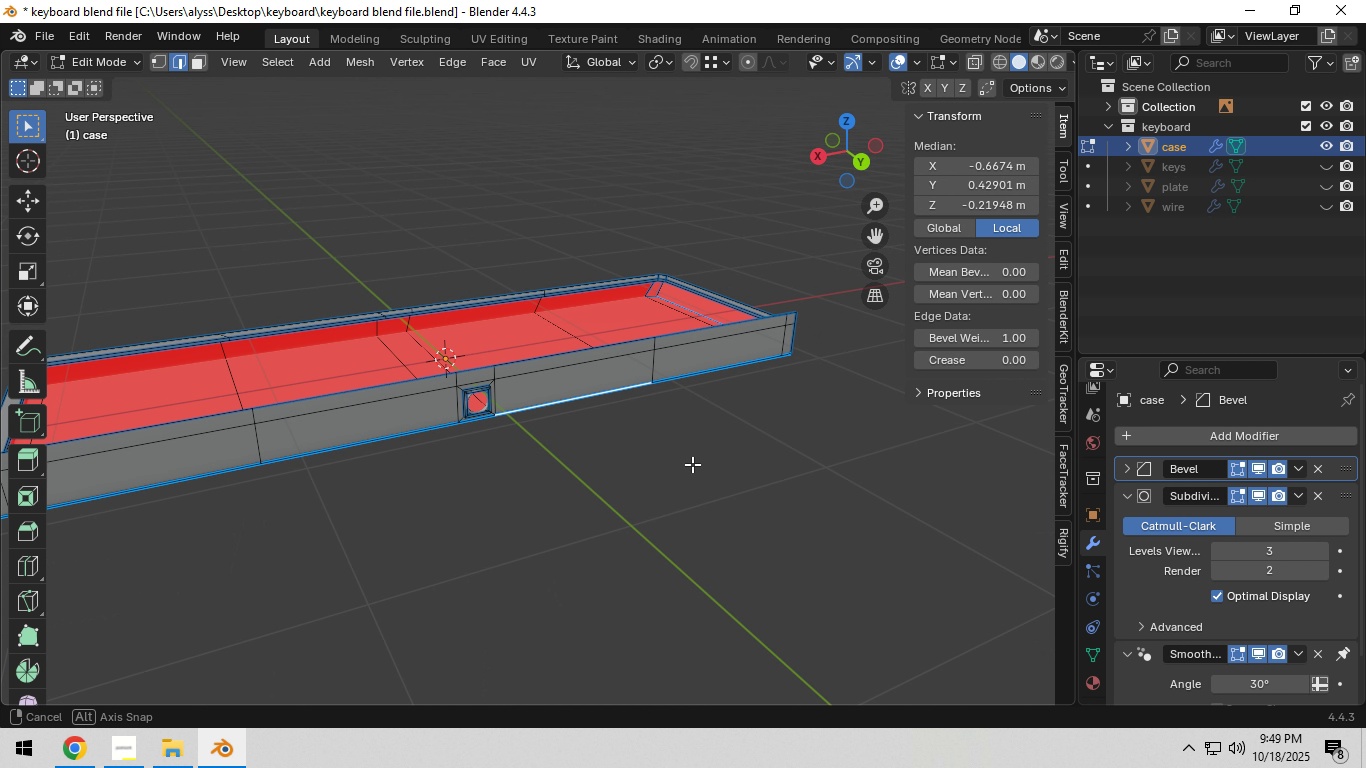 
left_click([313, 380])
 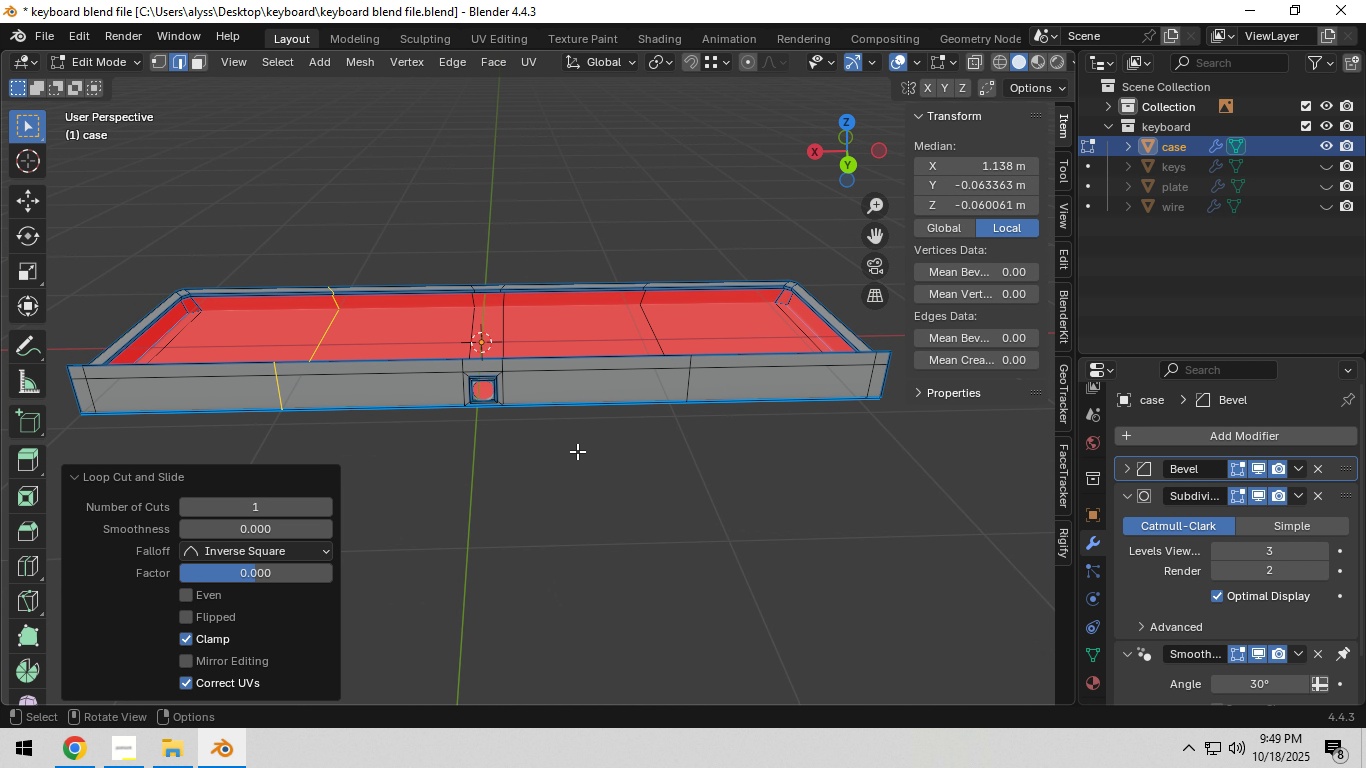 
scroll: coordinate [735, 461], scroll_direction: up, amount: 3.0
 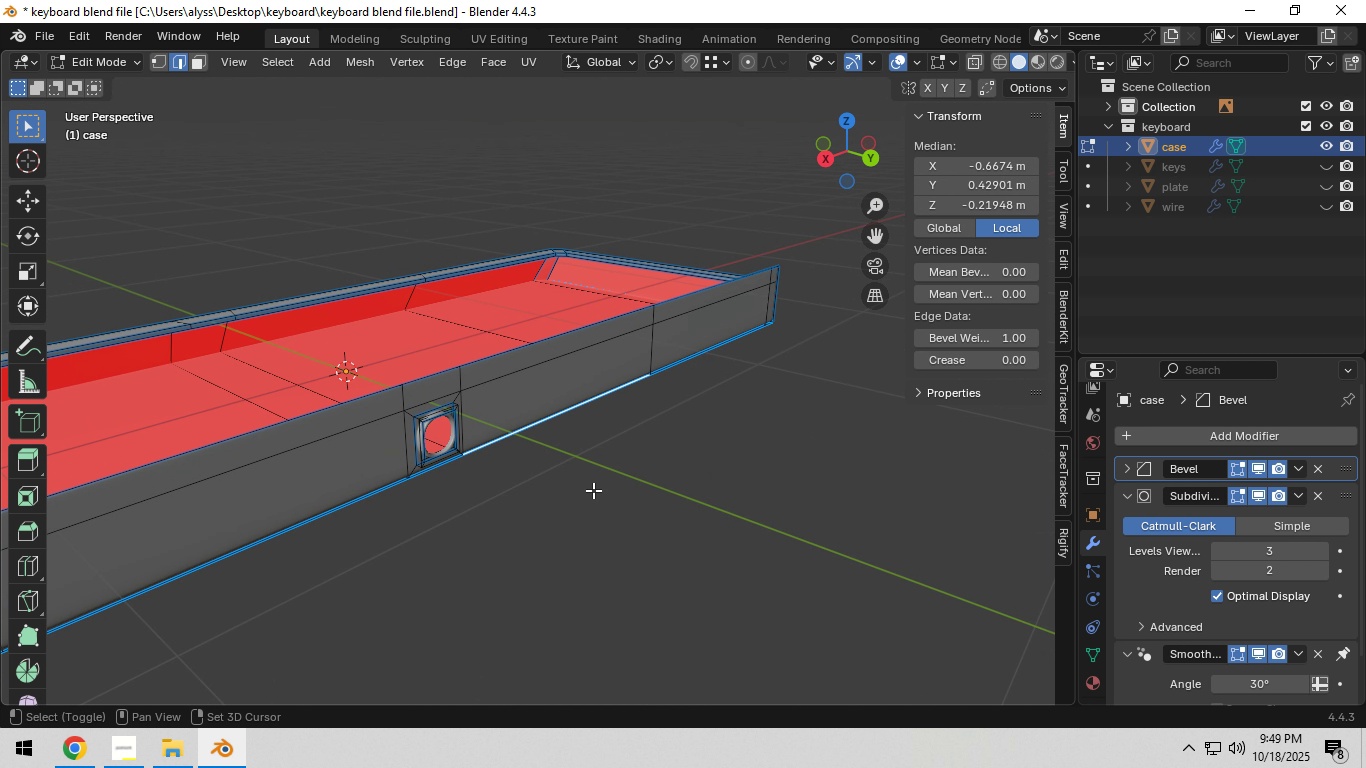 
hold_key(key=ShiftLeft, duration=0.43)
 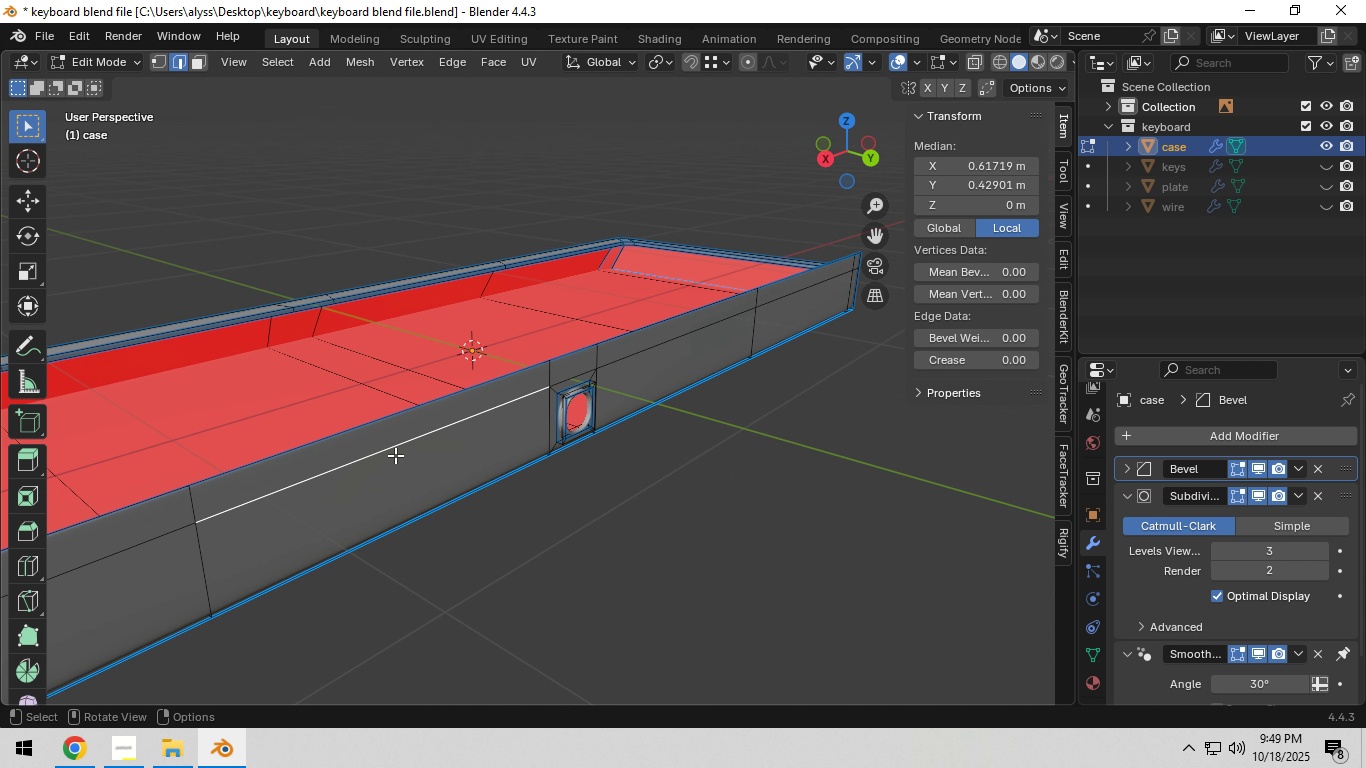 
left_click([395, 455])
 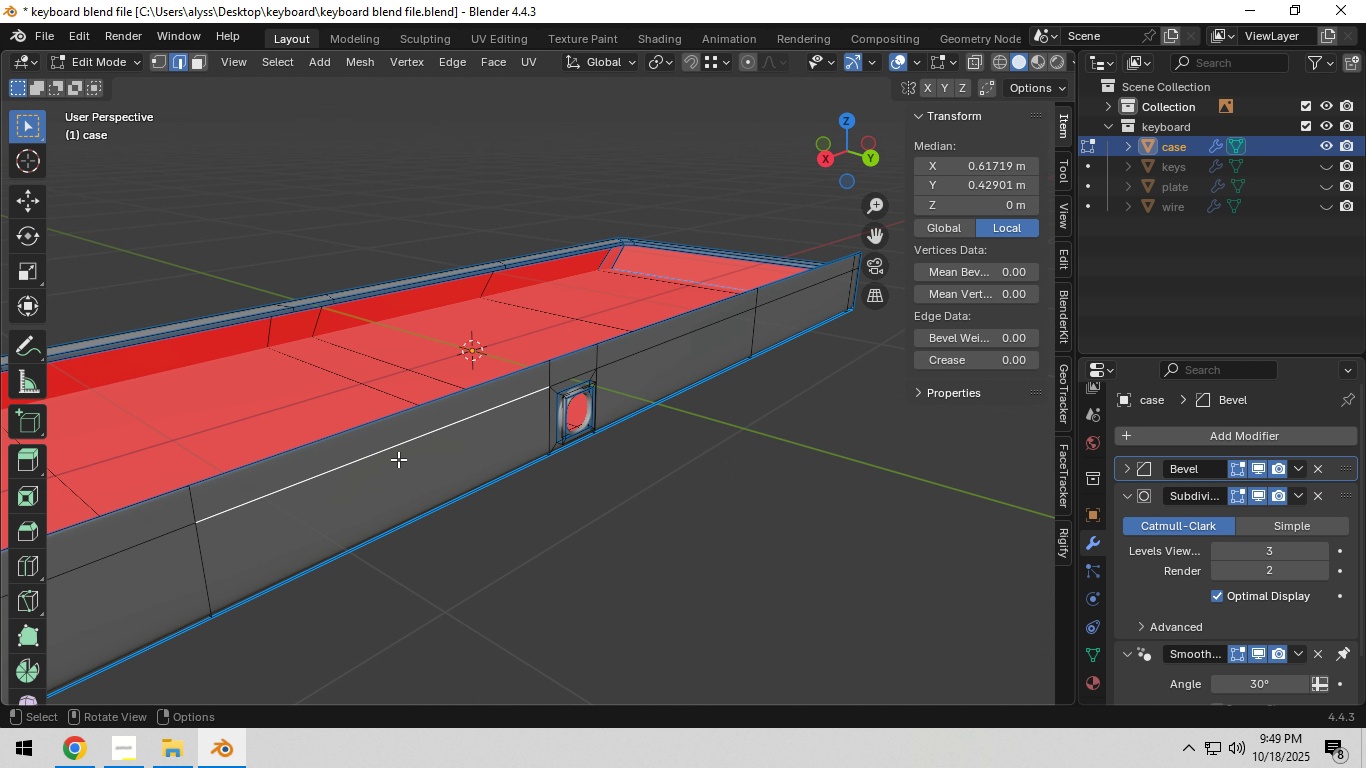 
key(3)
 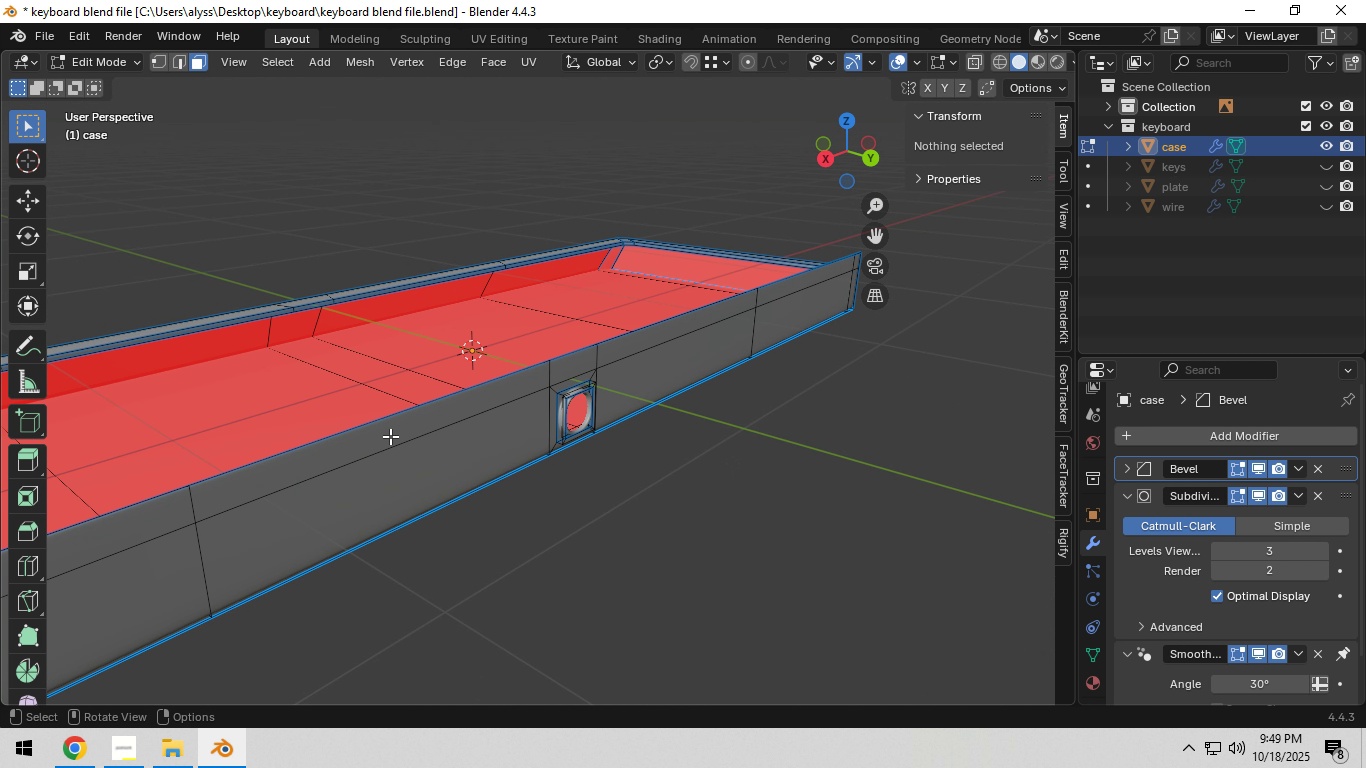 
left_click([390, 436])
 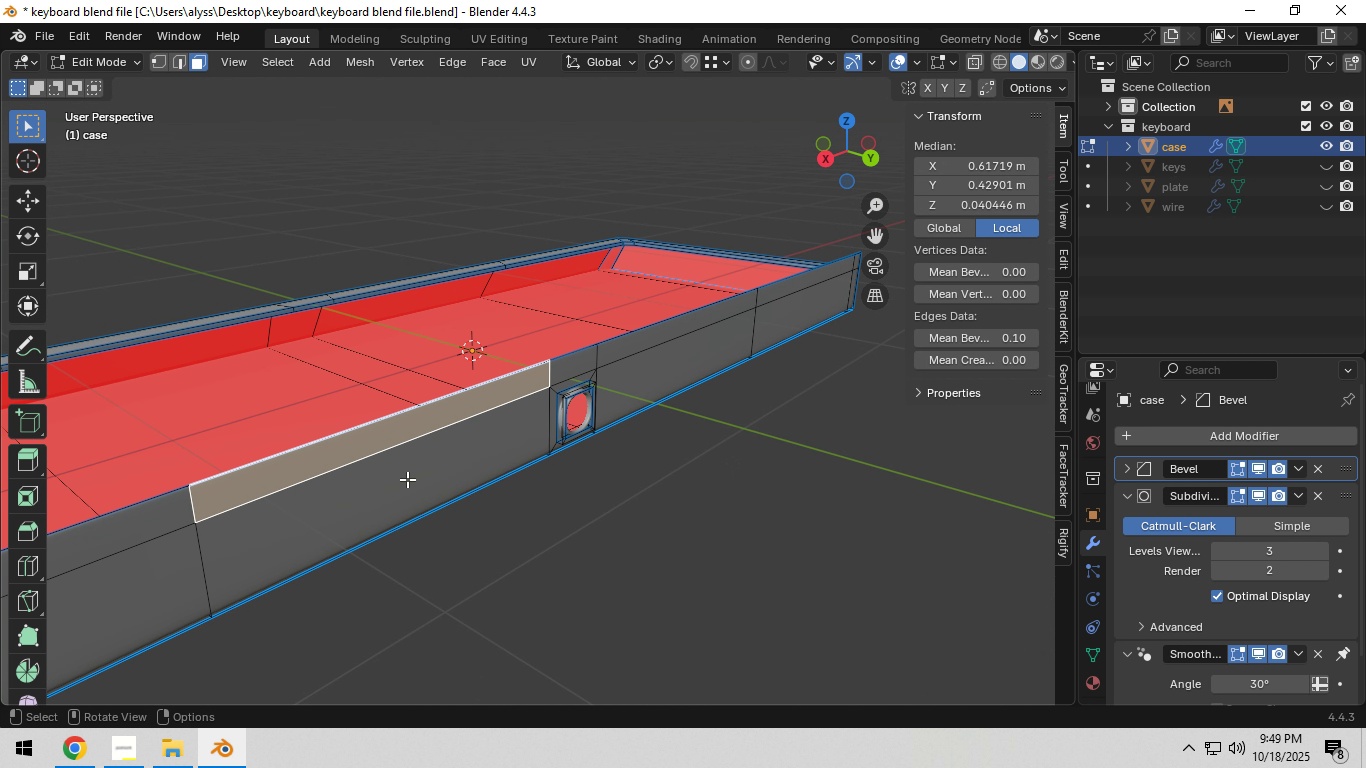 
hold_key(key=ShiftLeft, duration=0.62)
left_click_drag(start_coordinate=[407, 479], to_coordinate=[413, 477])
 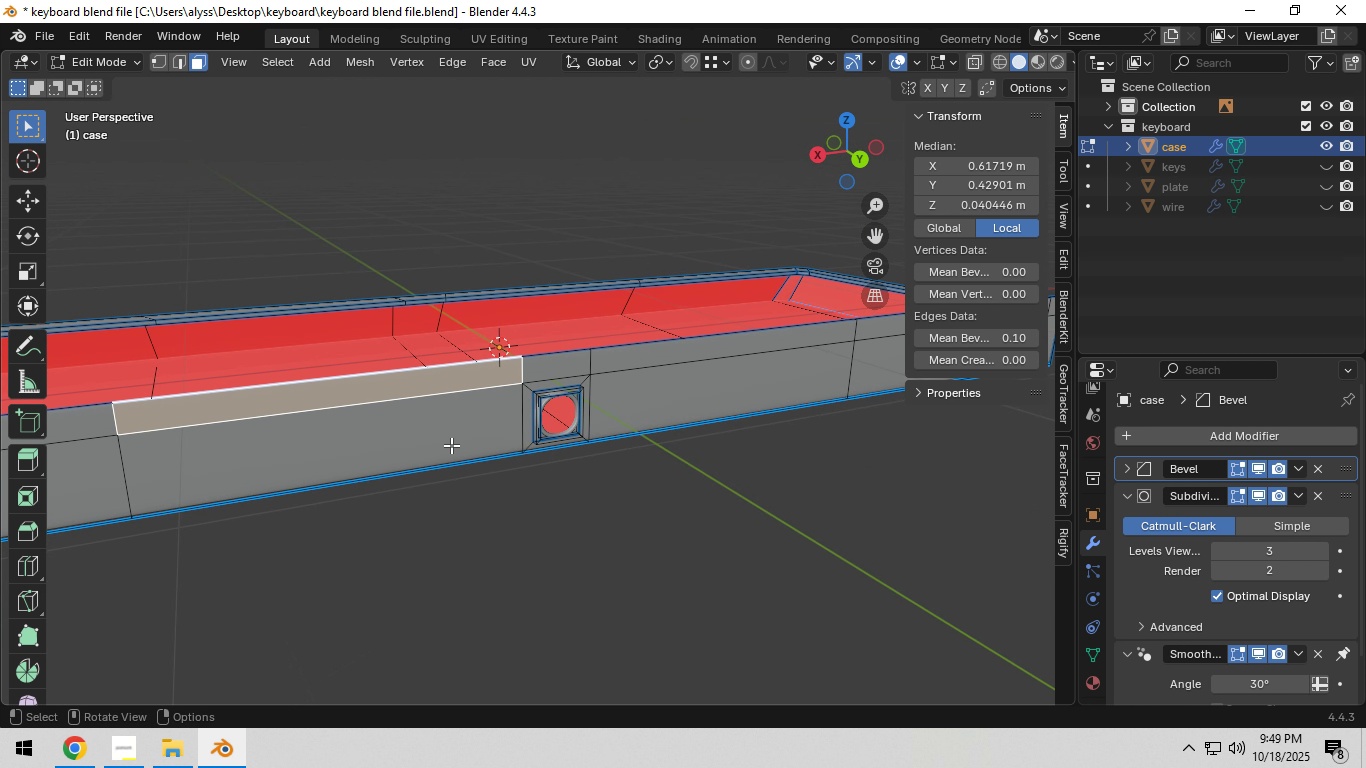 
left_click([376, 447])
 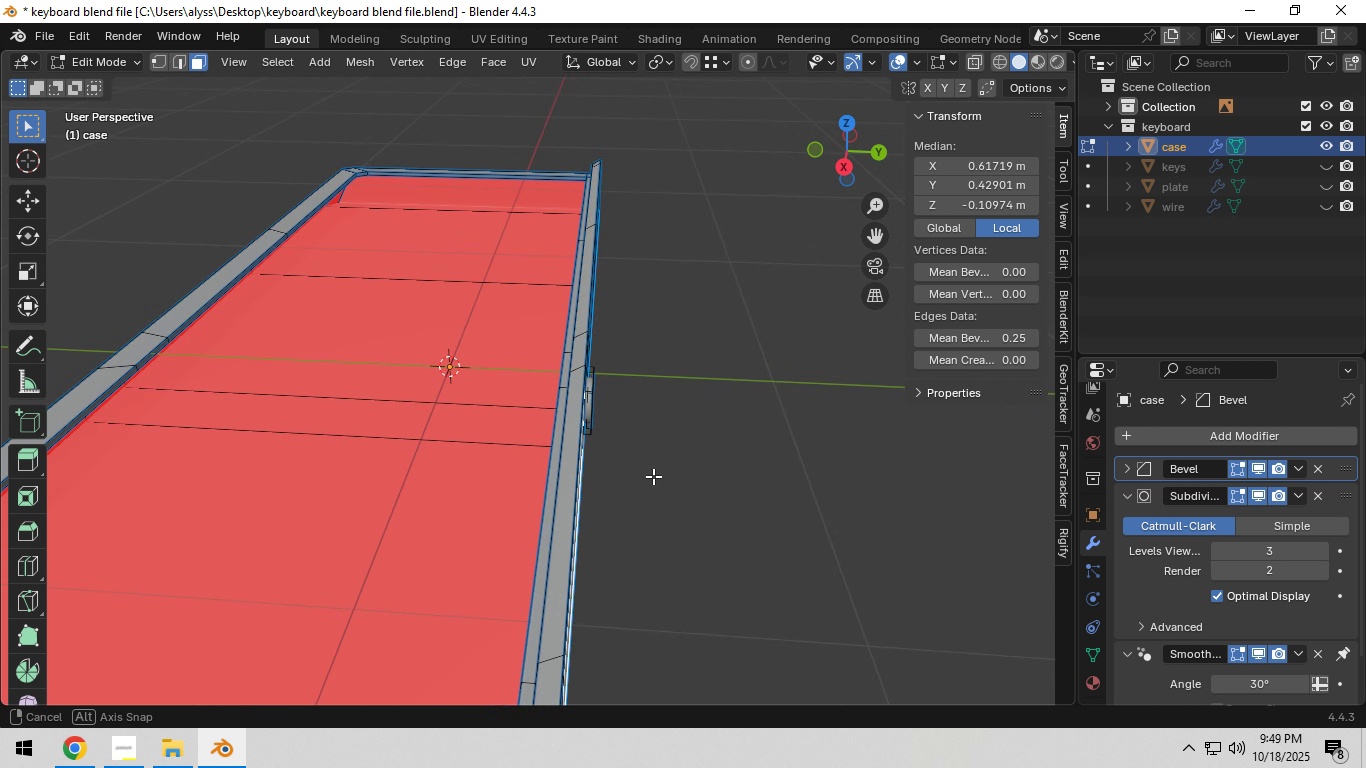 
key(Backquote)
 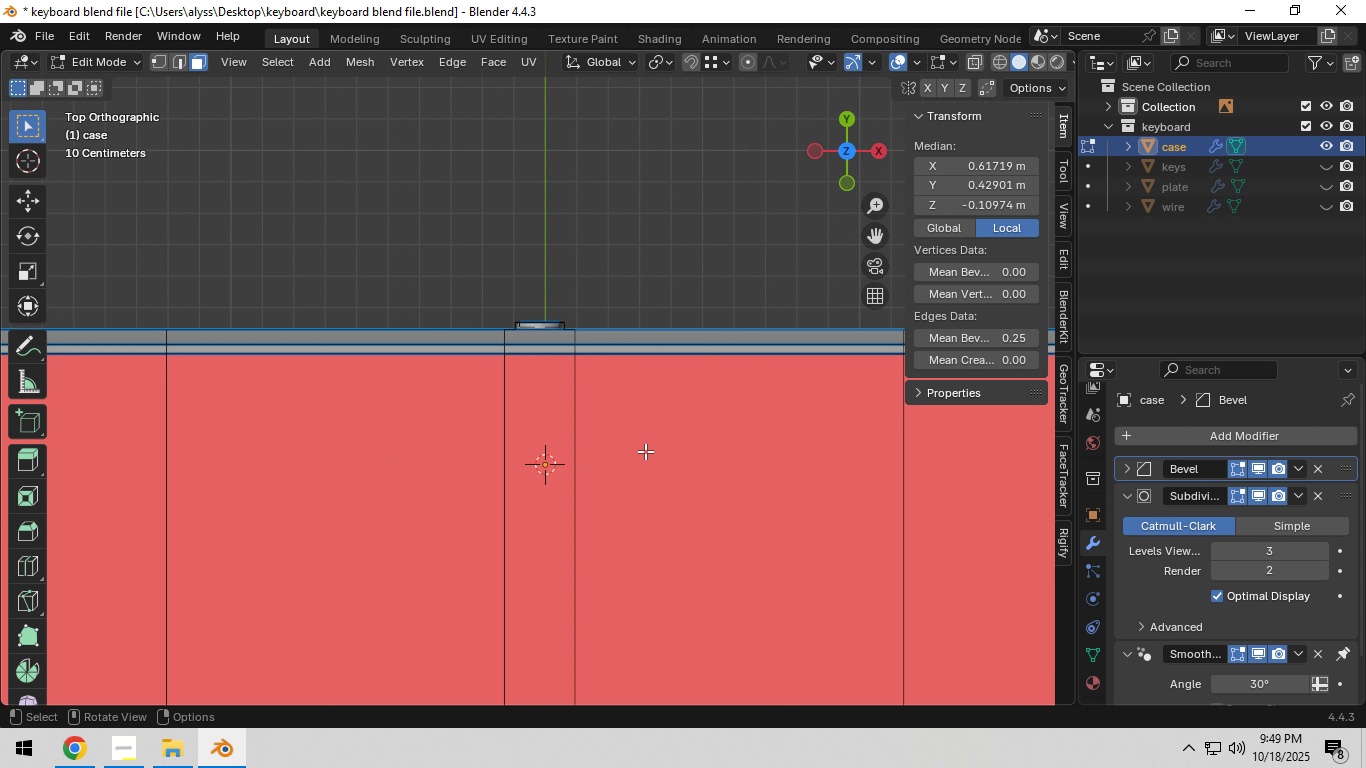 
key(Z)
 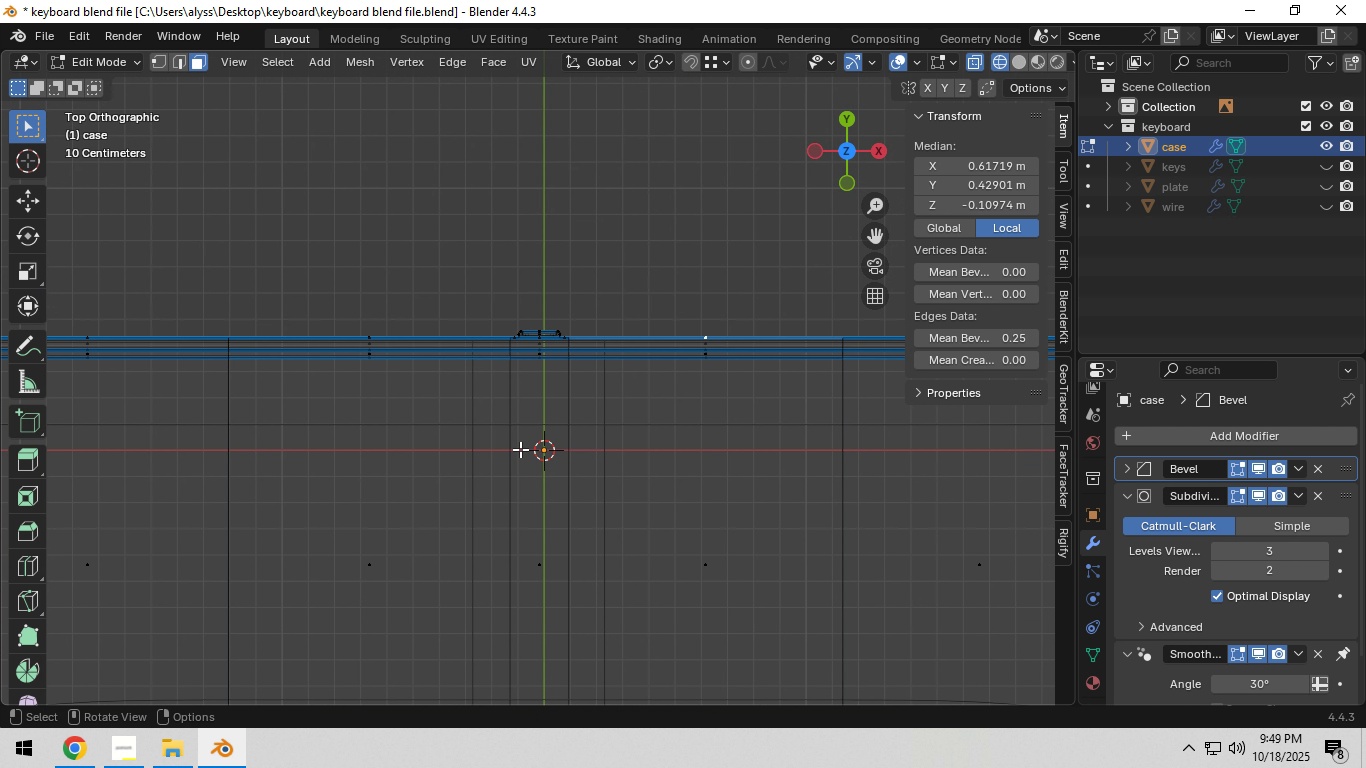 
scroll: coordinate [521, 449], scroll_direction: down, amount: 2.0
 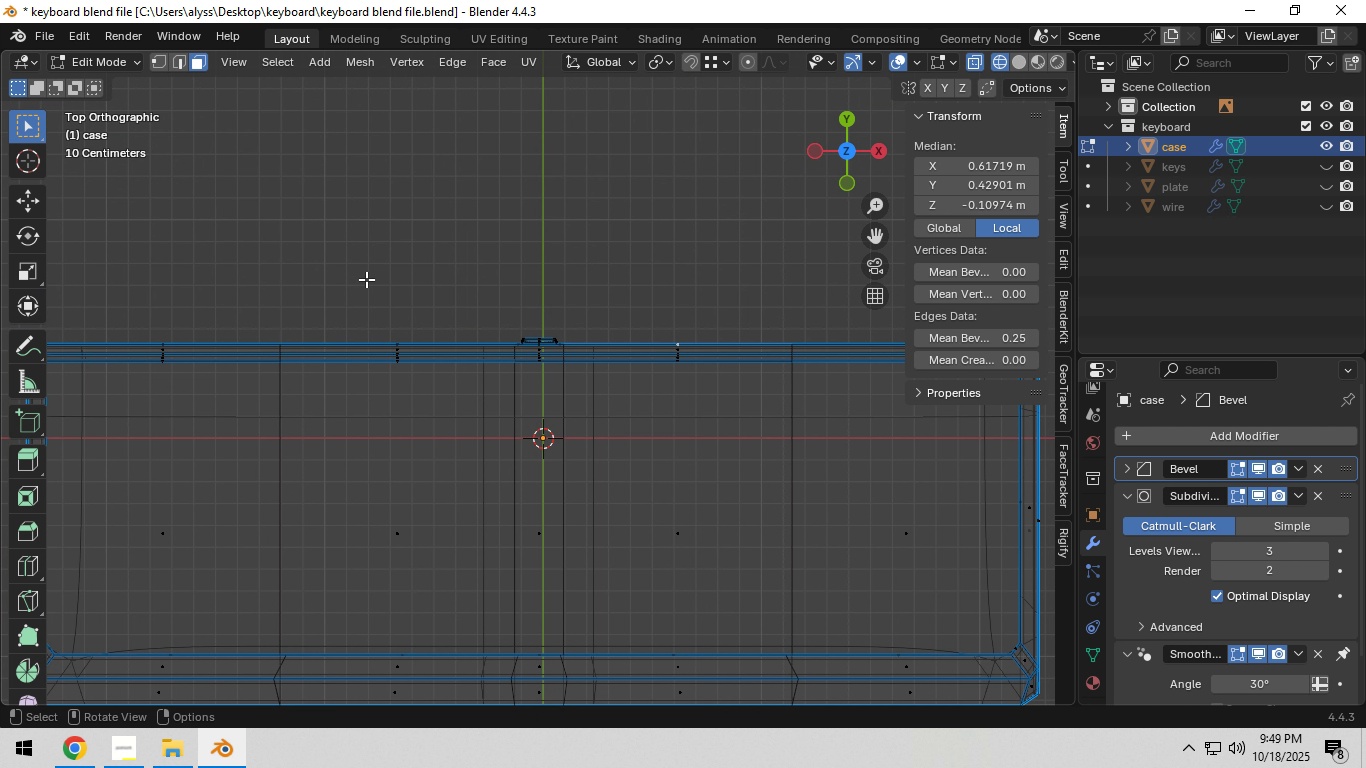 
scroll: coordinate [418, 305], scroll_direction: up, amount: 4.0
 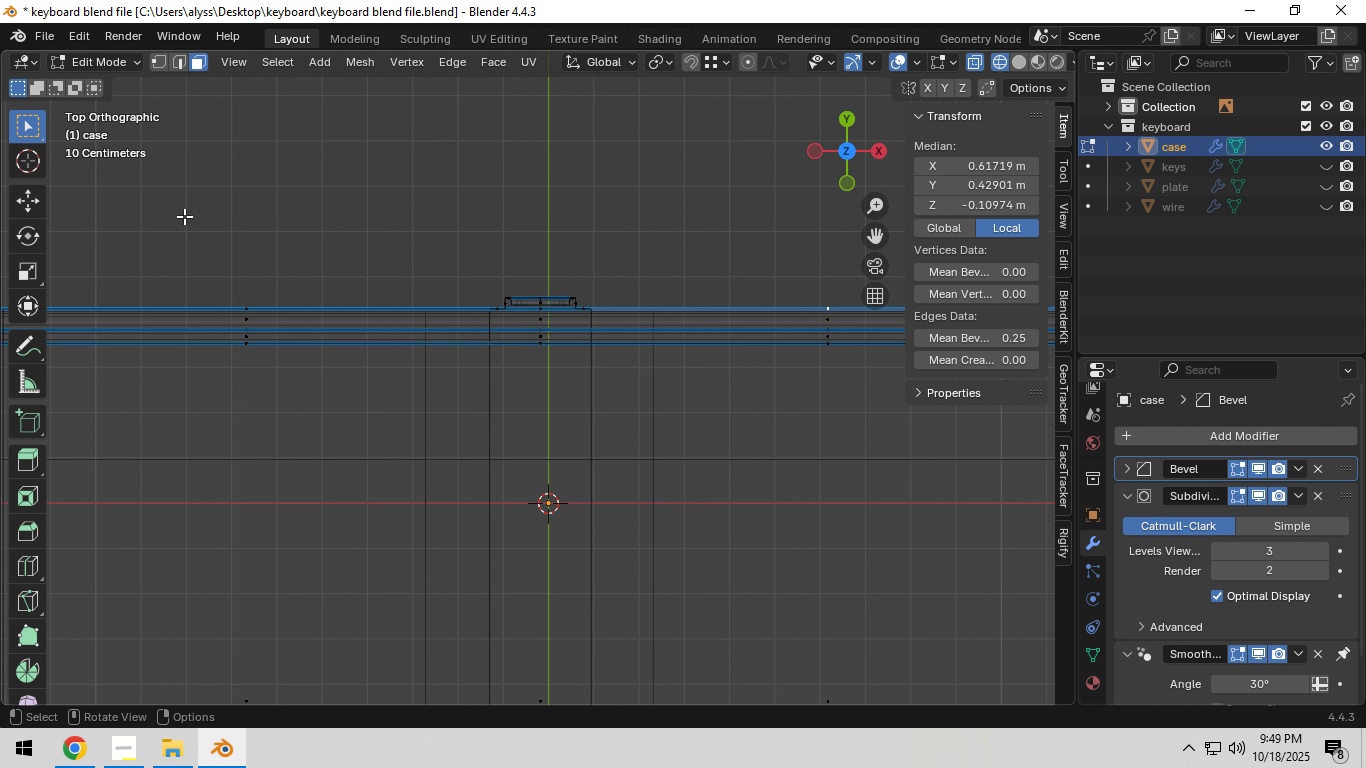 
left_click_drag(start_coordinate=[193, 212], to_coordinate=[855, 314])
 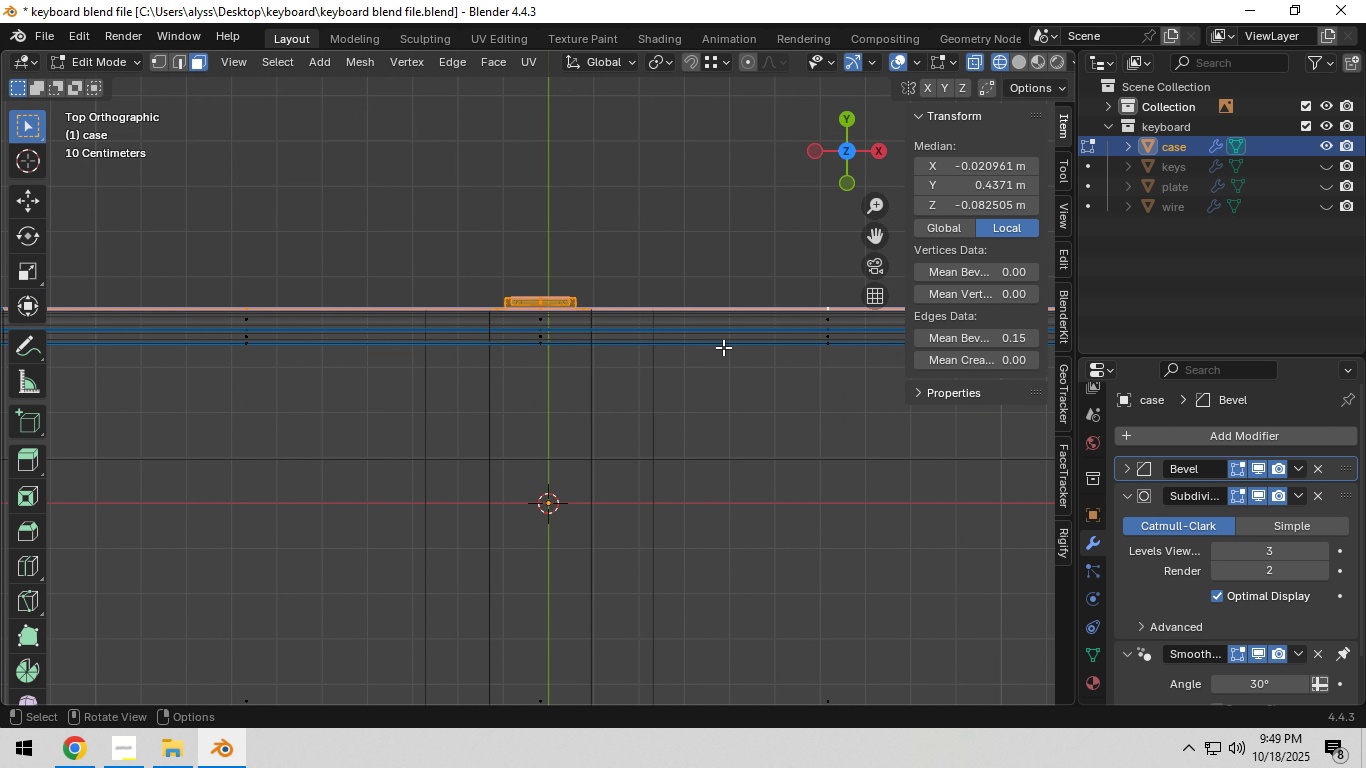 
scroll: coordinate [713, 348], scroll_direction: down, amount: 3.0
 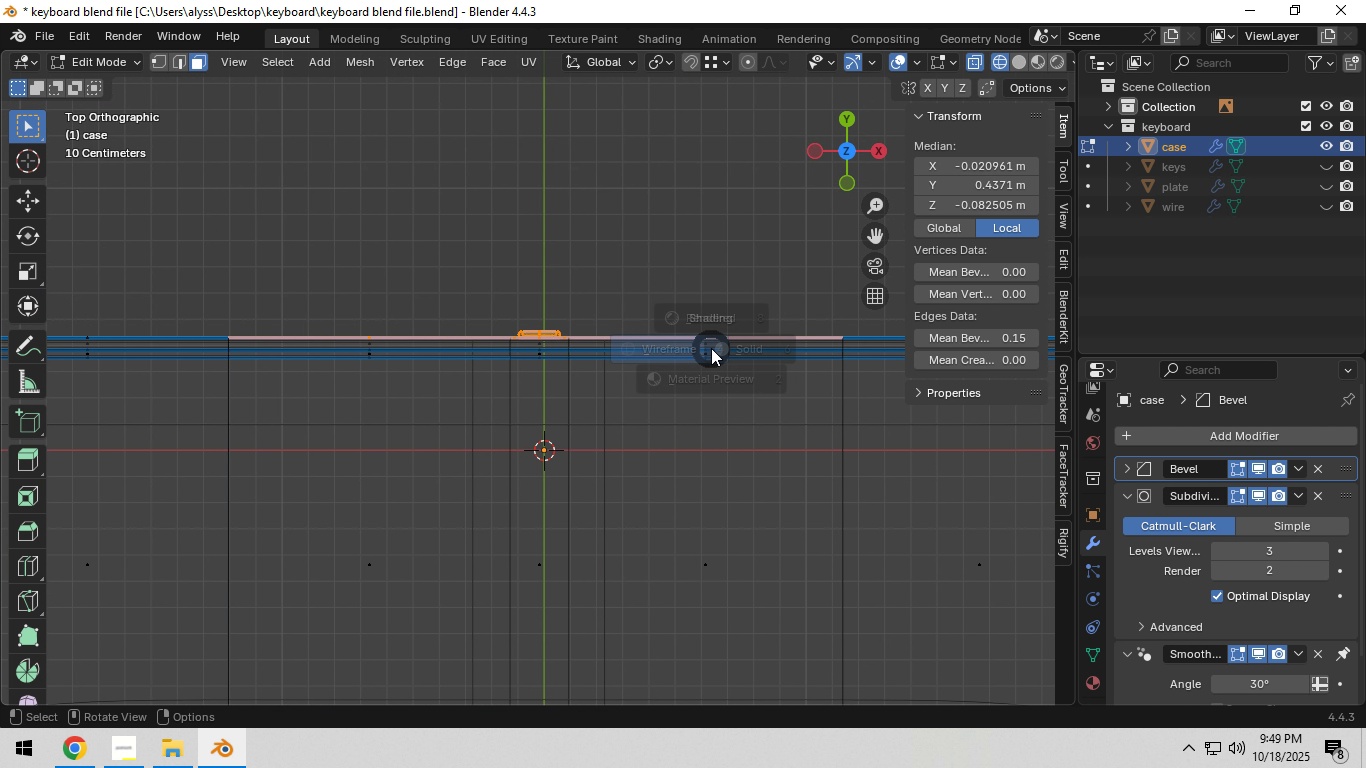 
hold_key(key=Z, duration=0.42)
 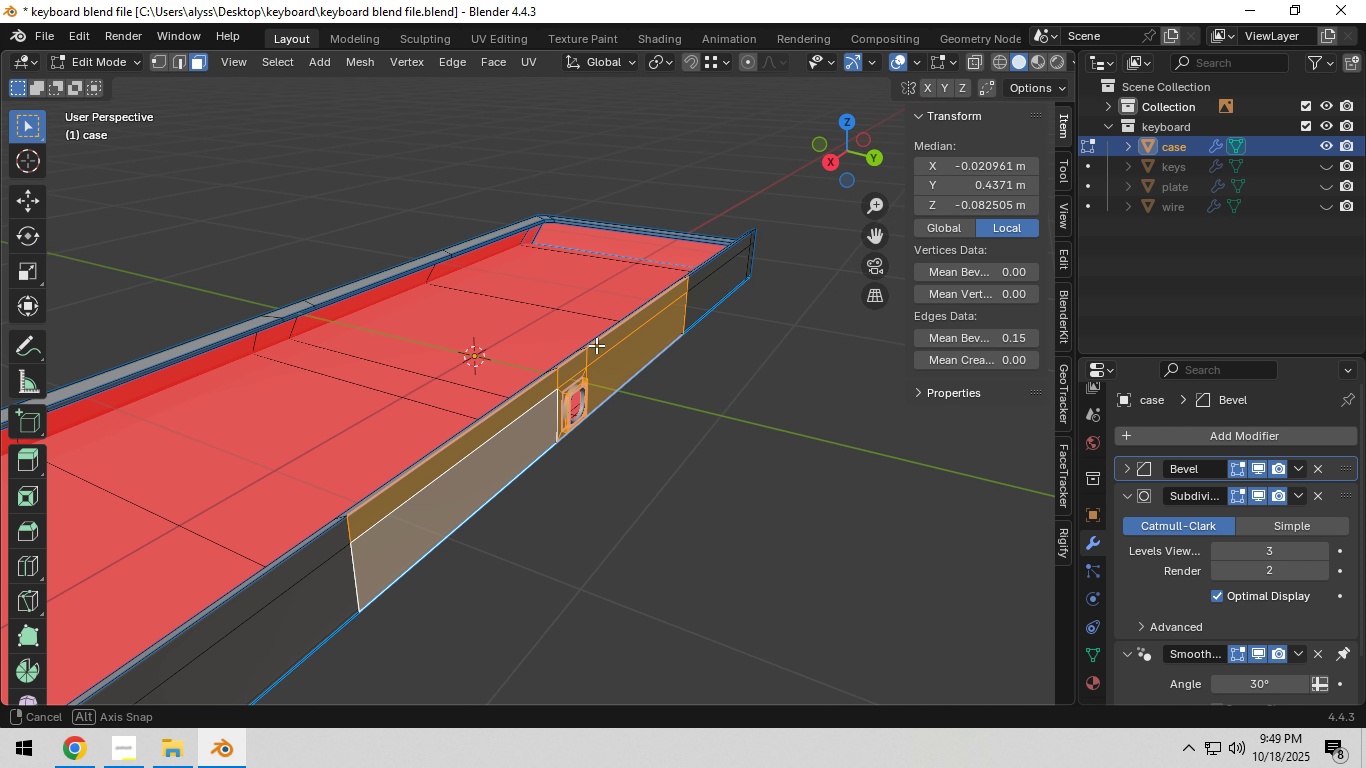 
scroll: coordinate [634, 364], scroll_direction: up, amount: 1.0
 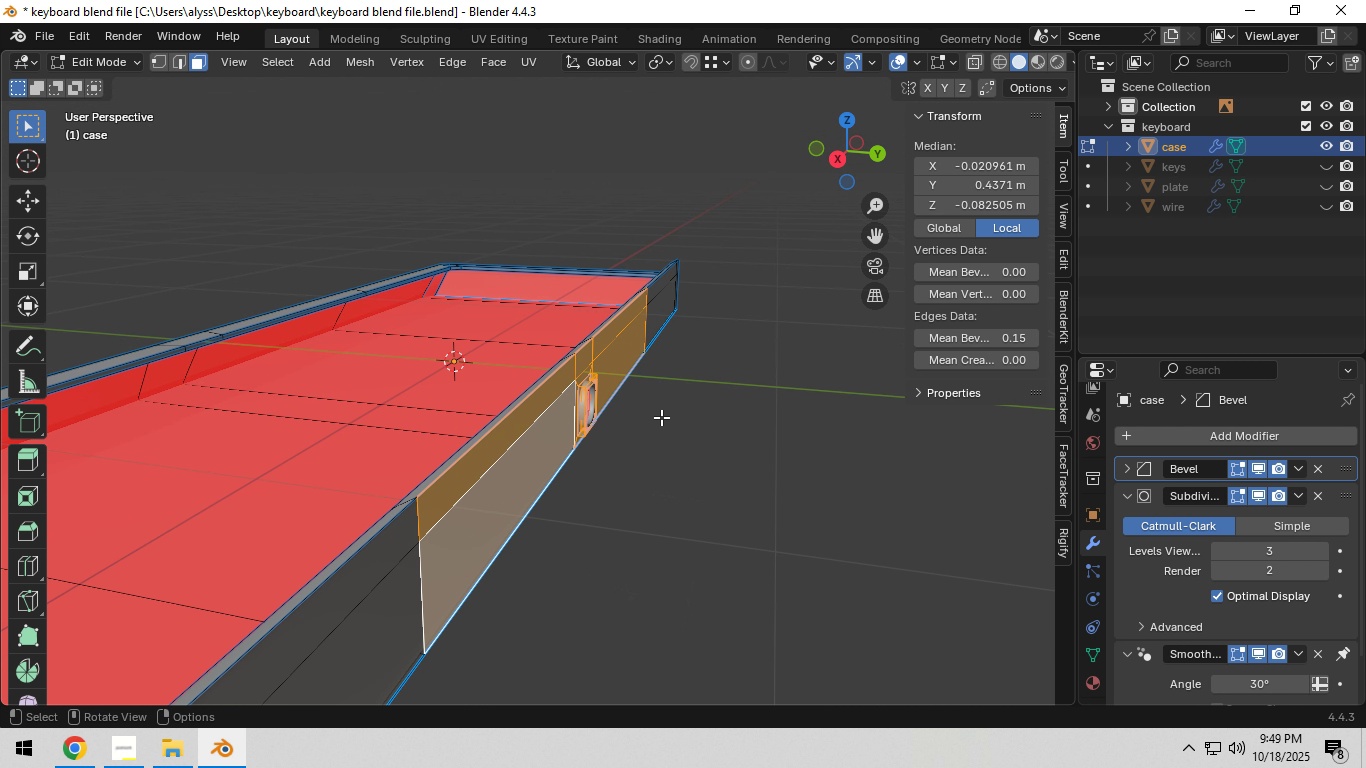 
key(E)
 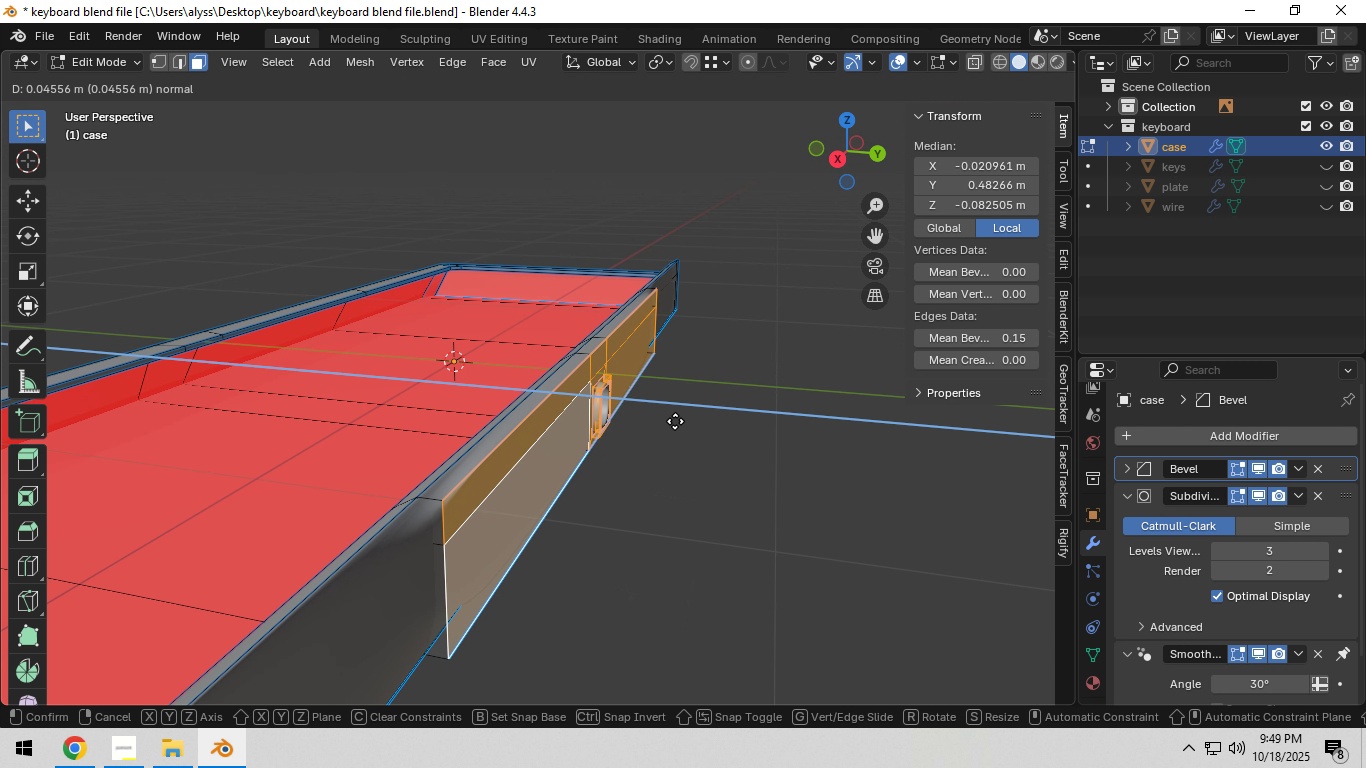 
hold_key(key=ShiftLeft, duration=1.53)
left_click([671, 423])
 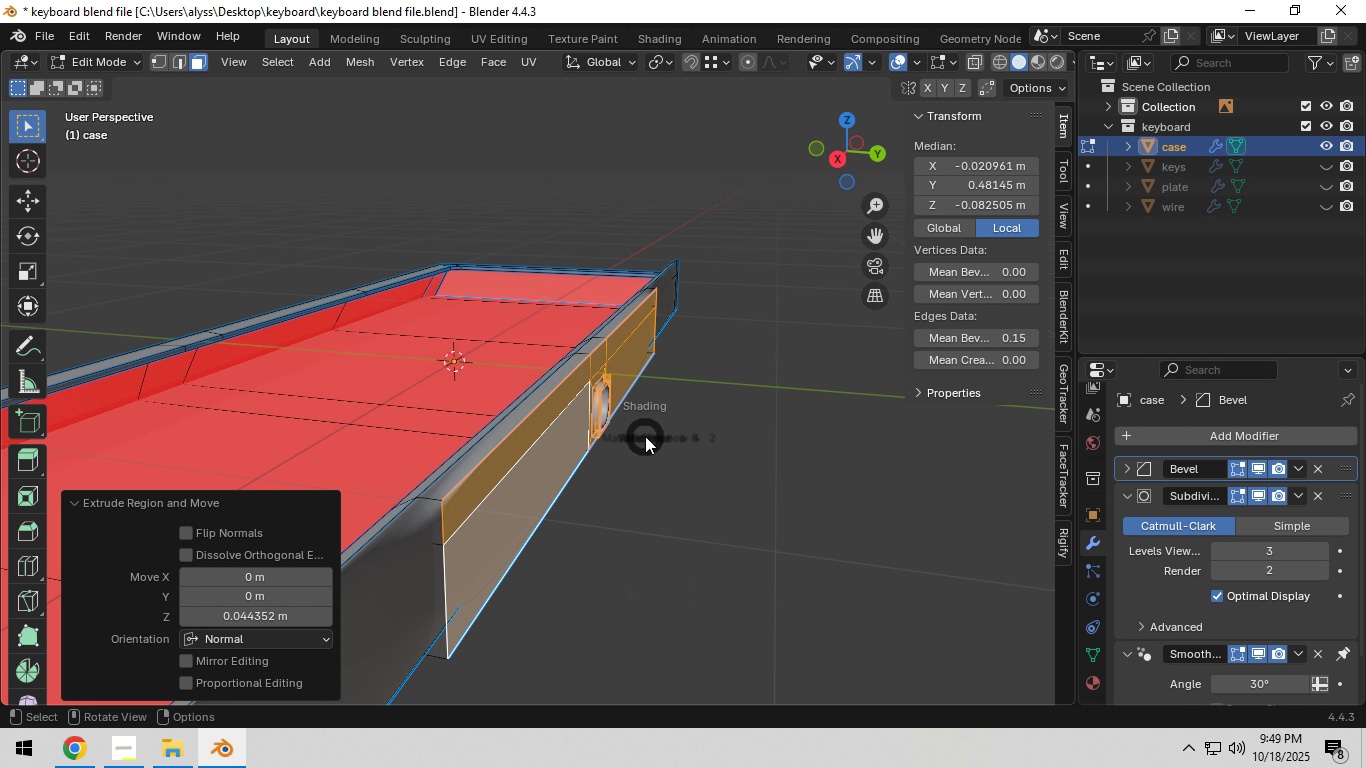 
hold_key(key=Z, duration=0.3)
 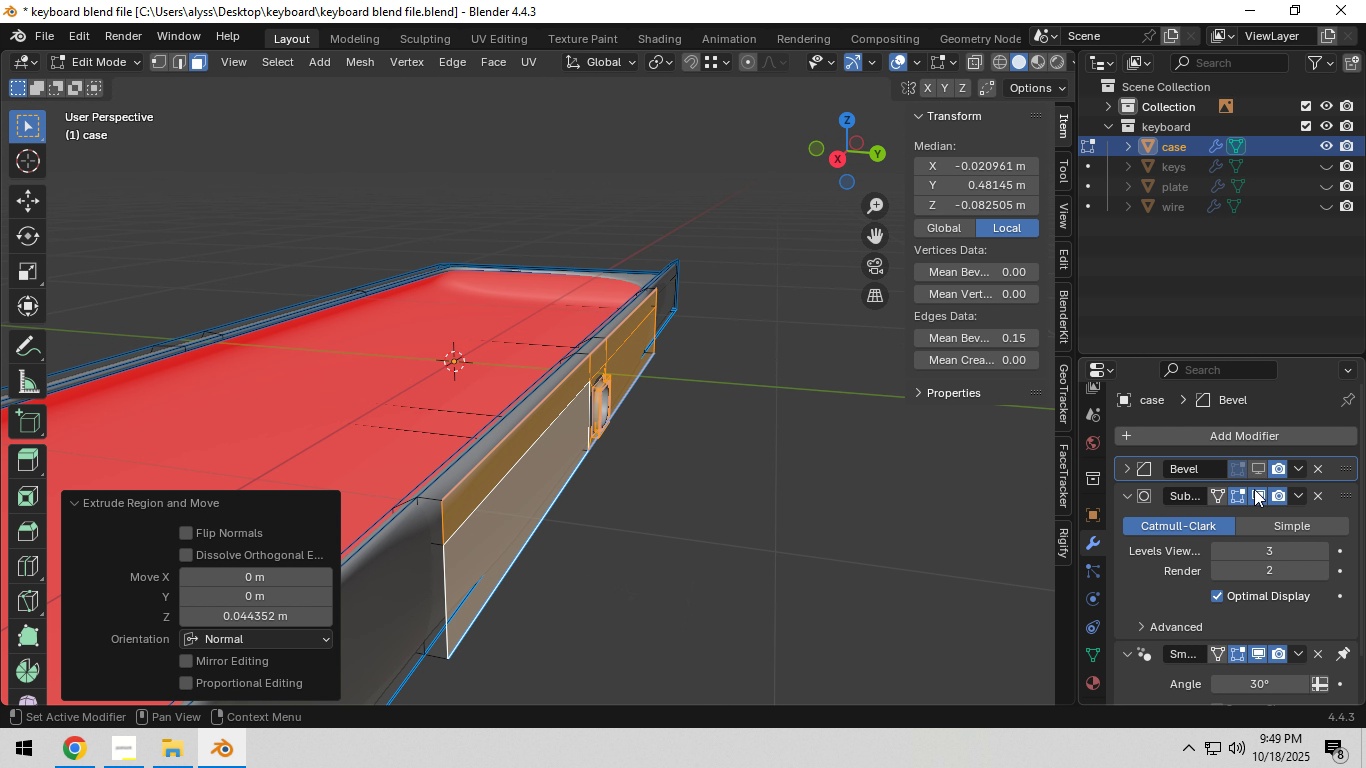 
double_click([1254, 490])
 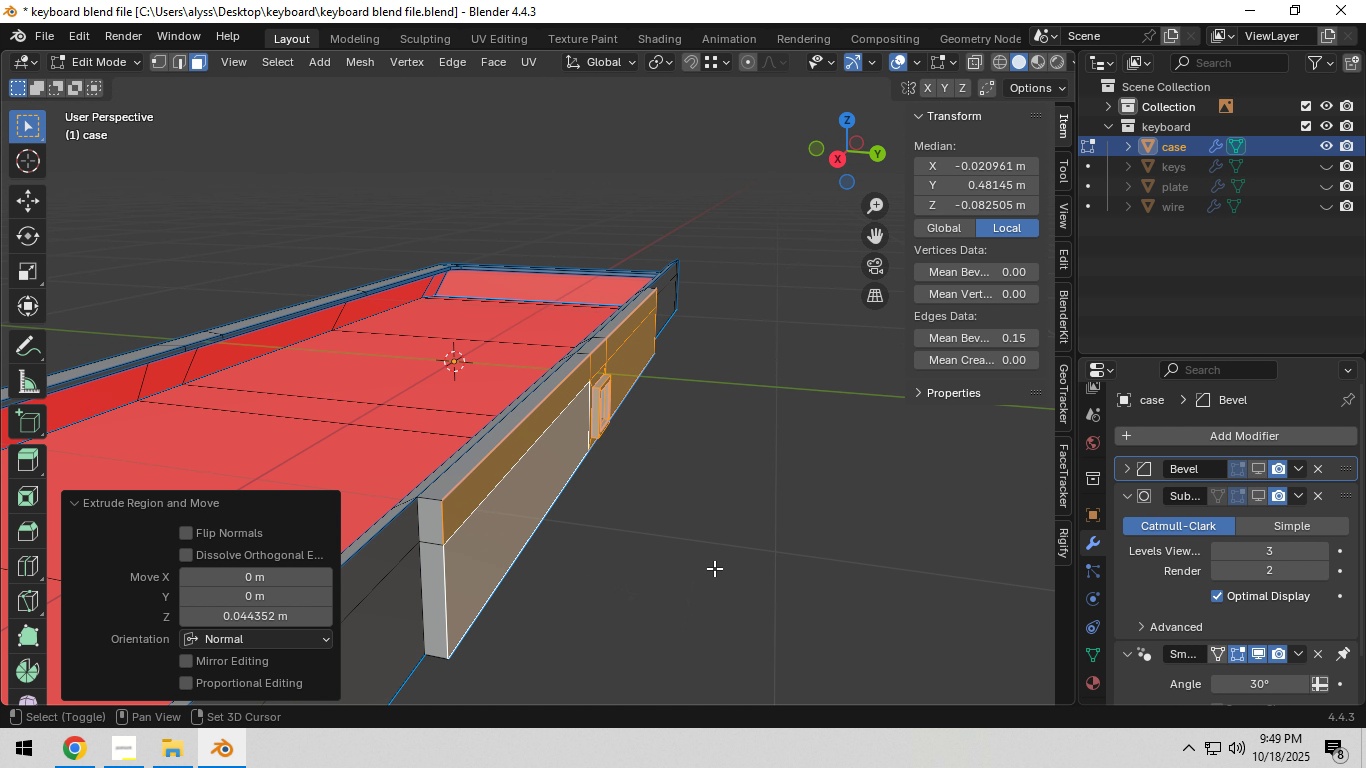 
hold_key(key=ShiftLeft, duration=0.3)
 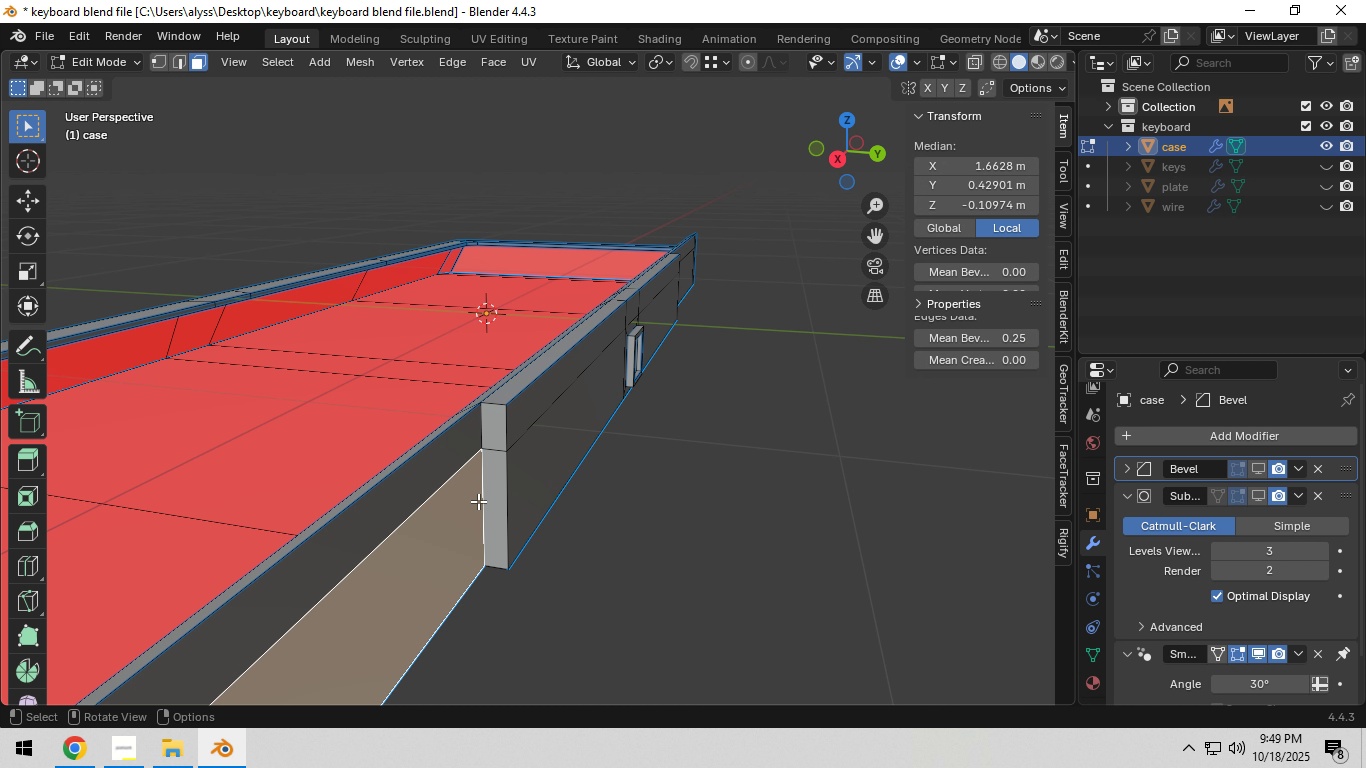 
key(Shift+ShiftLeft)
 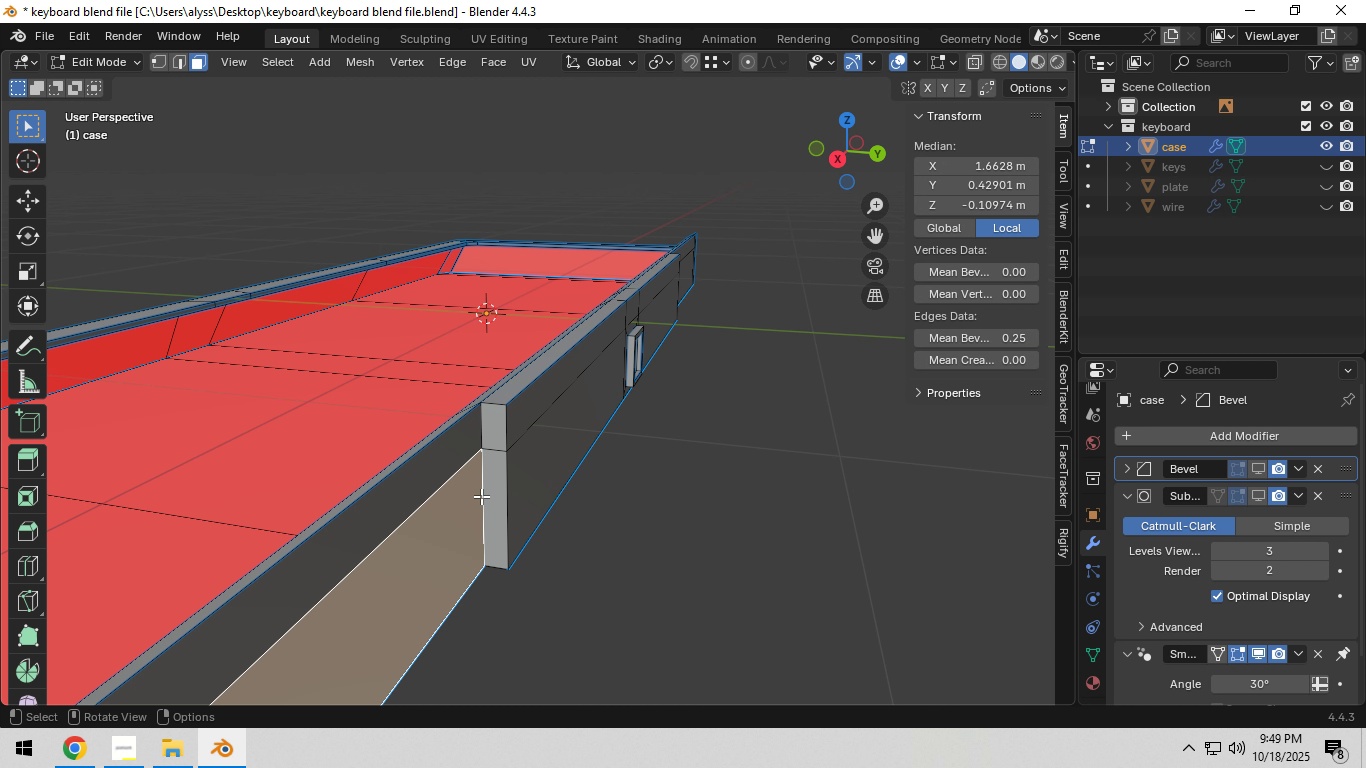 
key(2)
 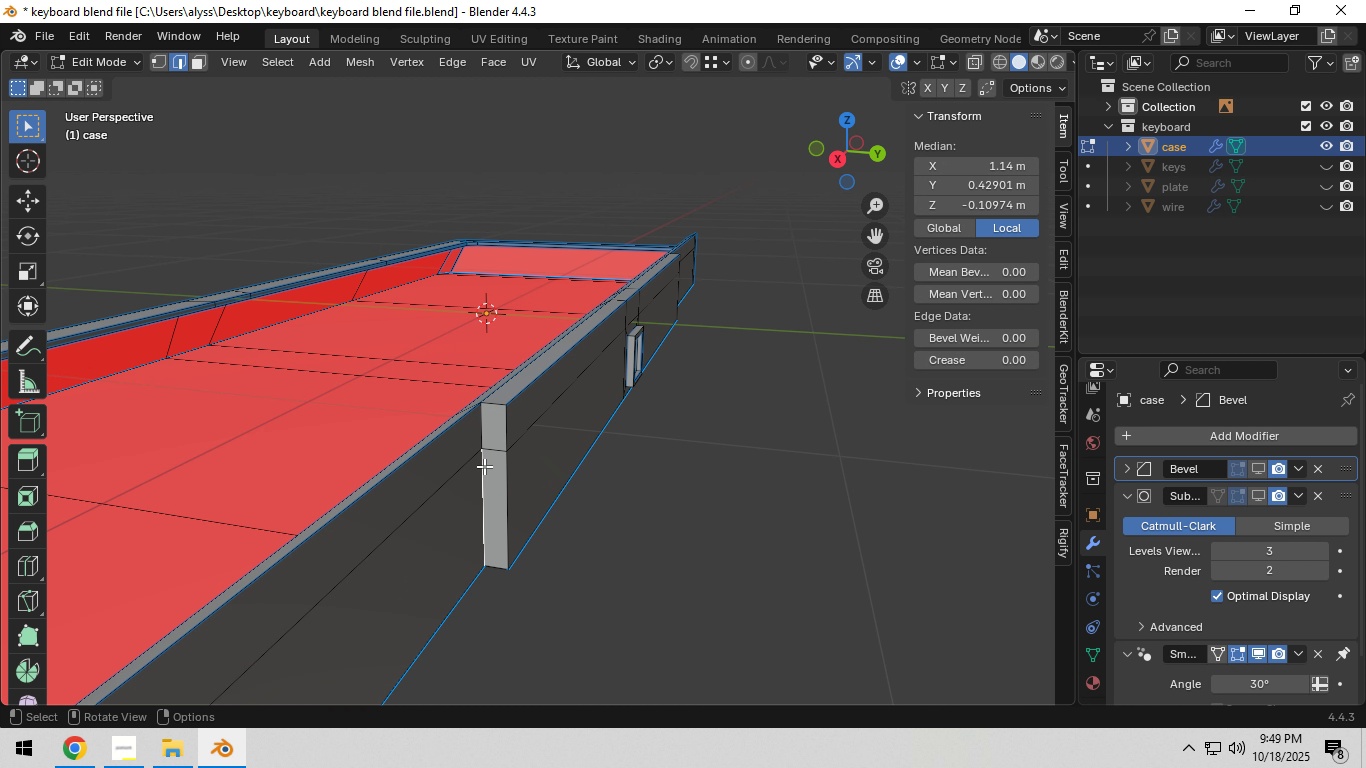 
hold_key(key=ShiftLeft, duration=0.53)
left_click([480, 422])
 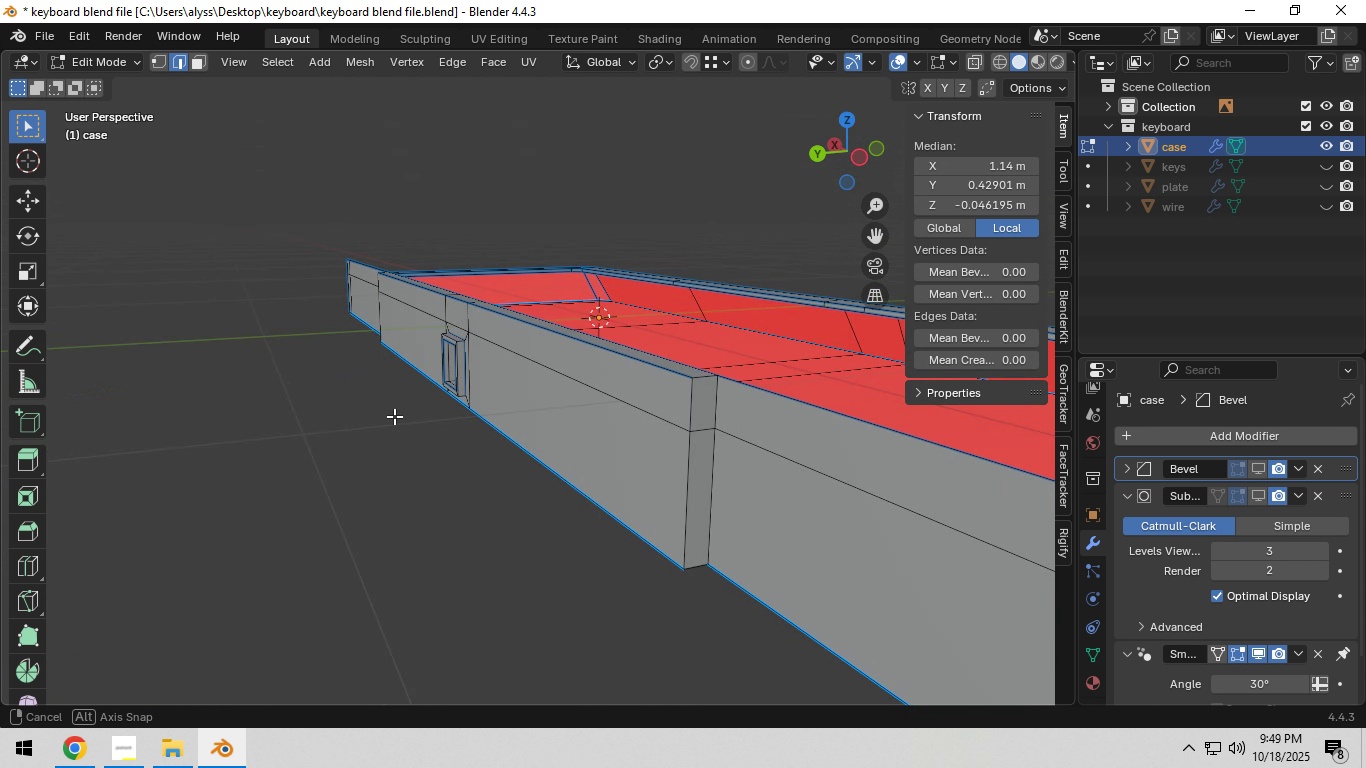 
hold_key(key=ShiftLeft, duration=1.54)
left_click([714, 411])
 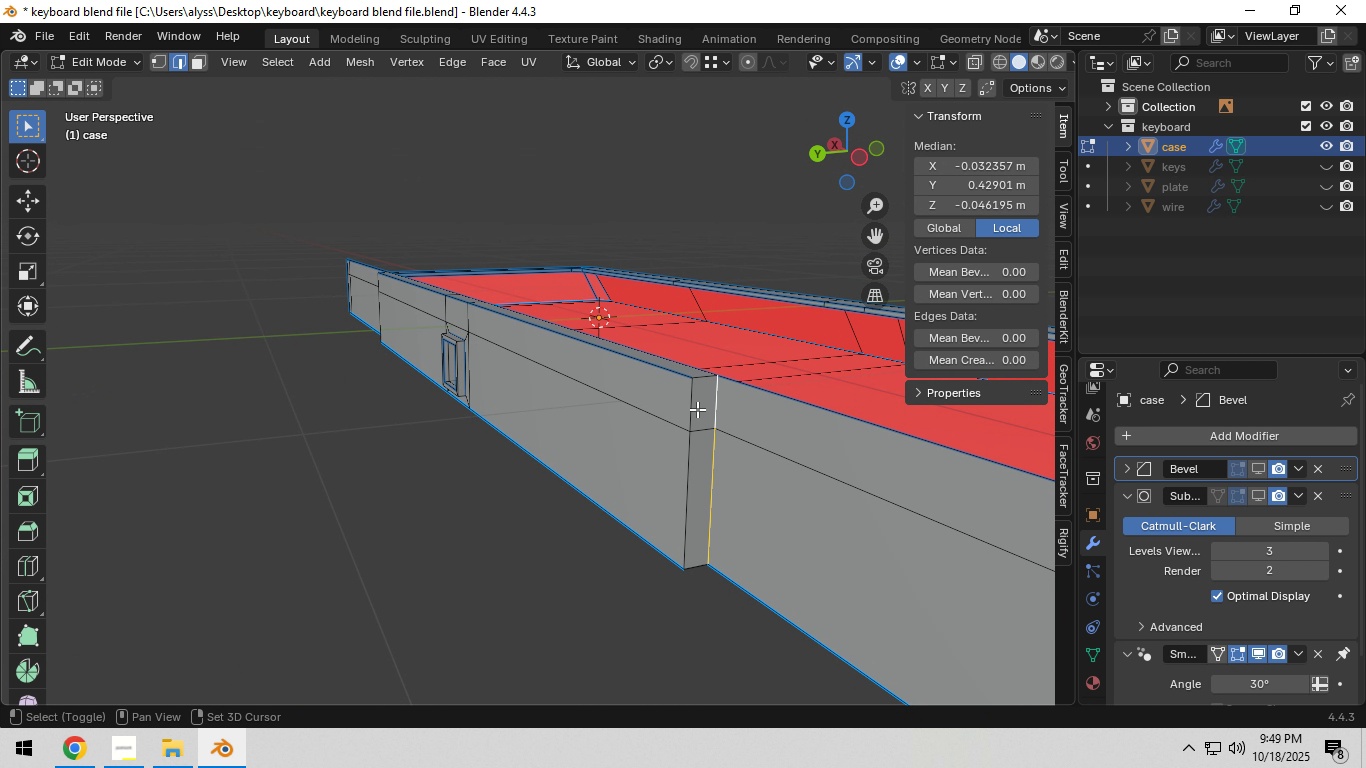 
hold_key(key=ShiftLeft, duration=0.84)
double_click([695, 408])
 